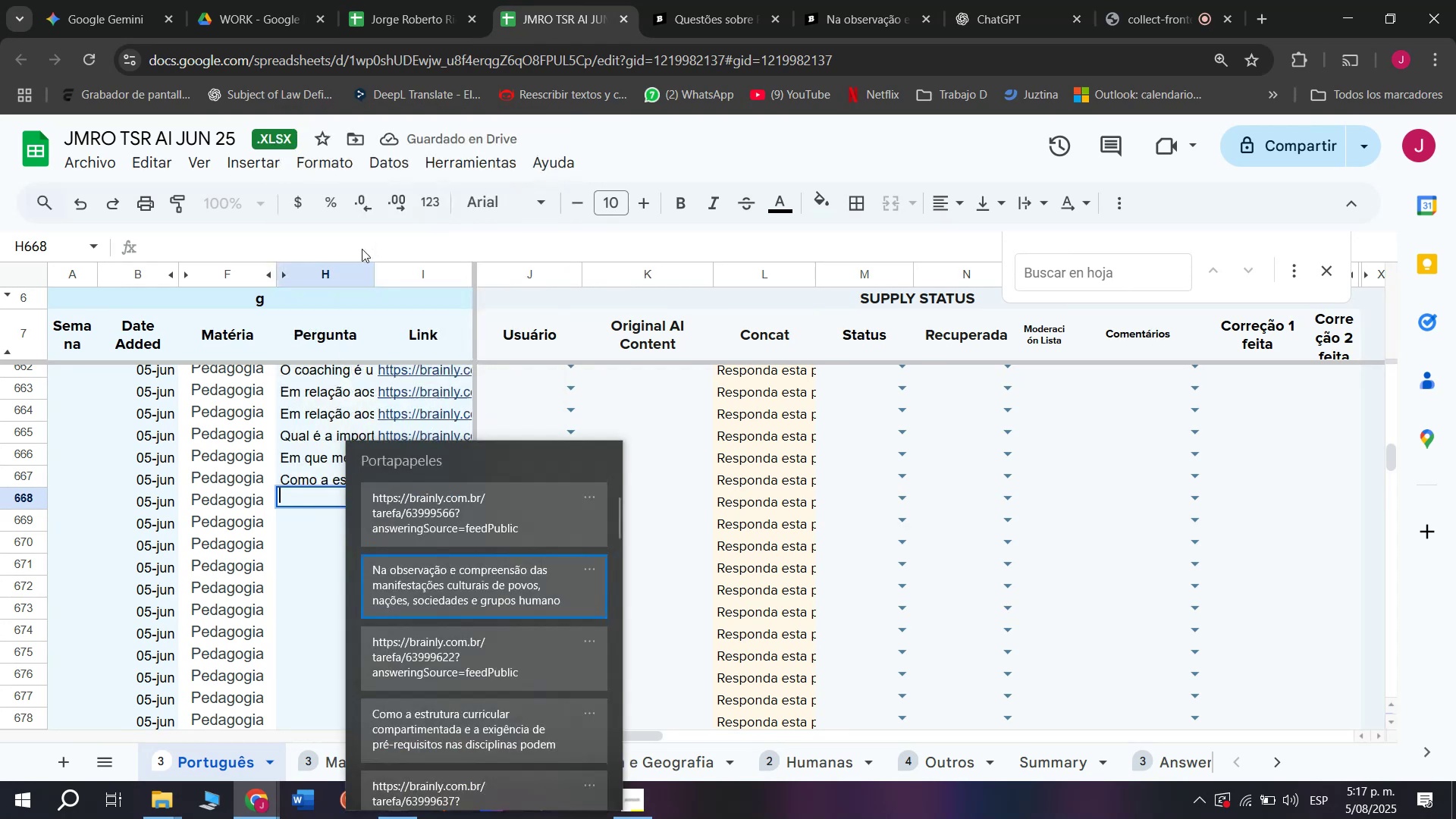 
key(Control+V)
 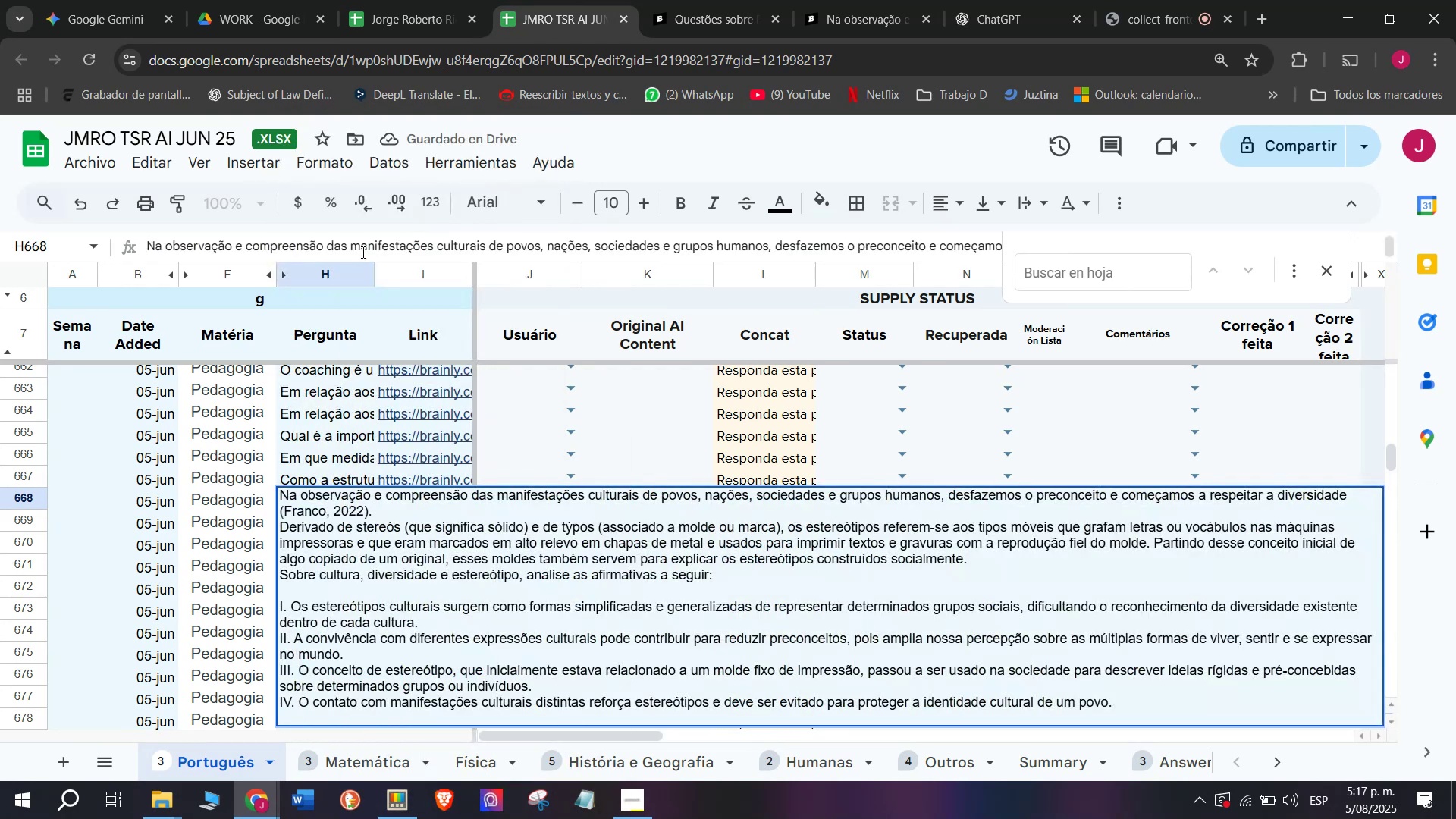 
key(Enter)
 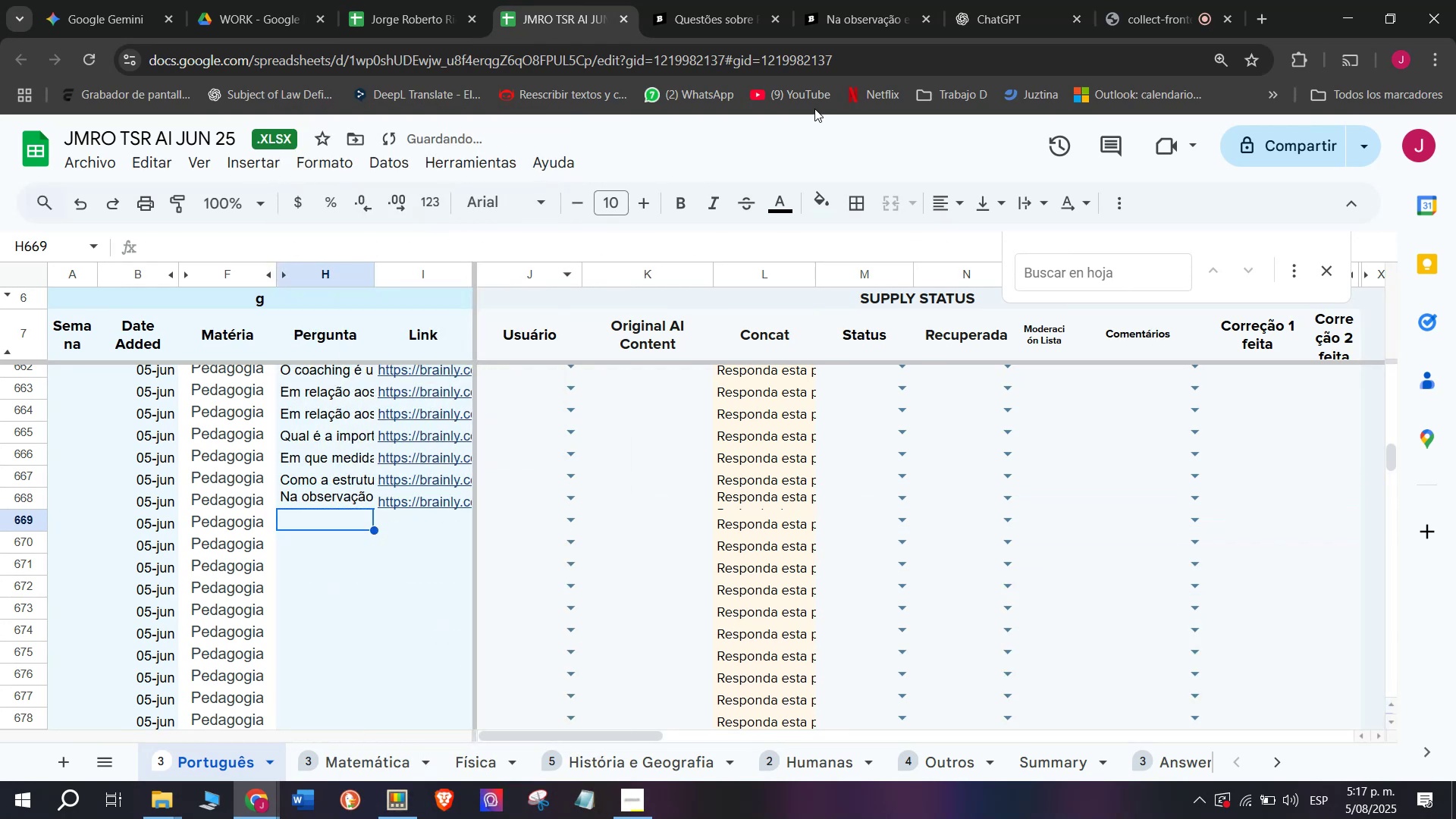 
left_click([856, 0])
 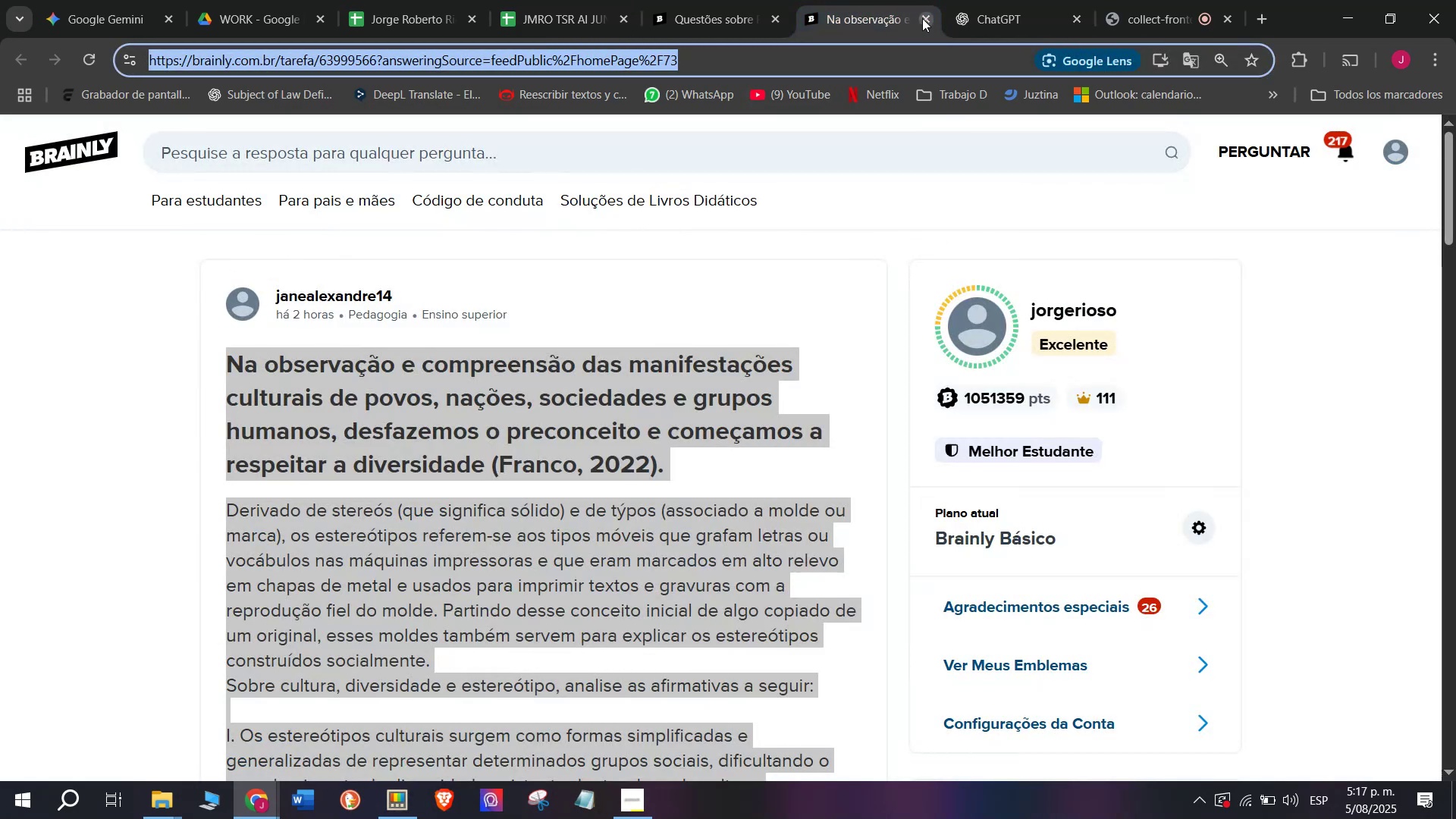 
double_click([745, 0])
 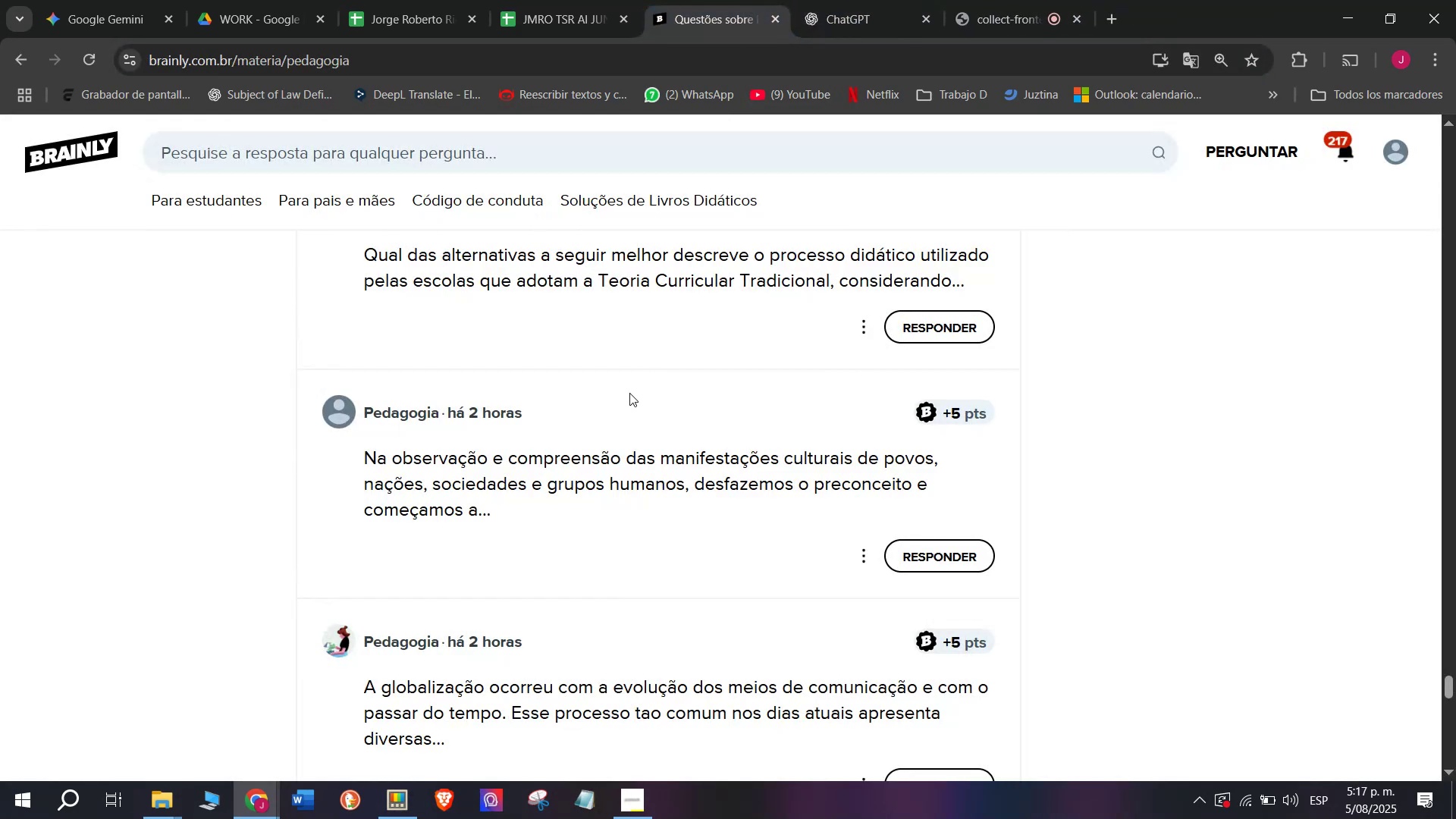 
scroll: coordinate [624, 402], scroll_direction: down, amount: 1.0
 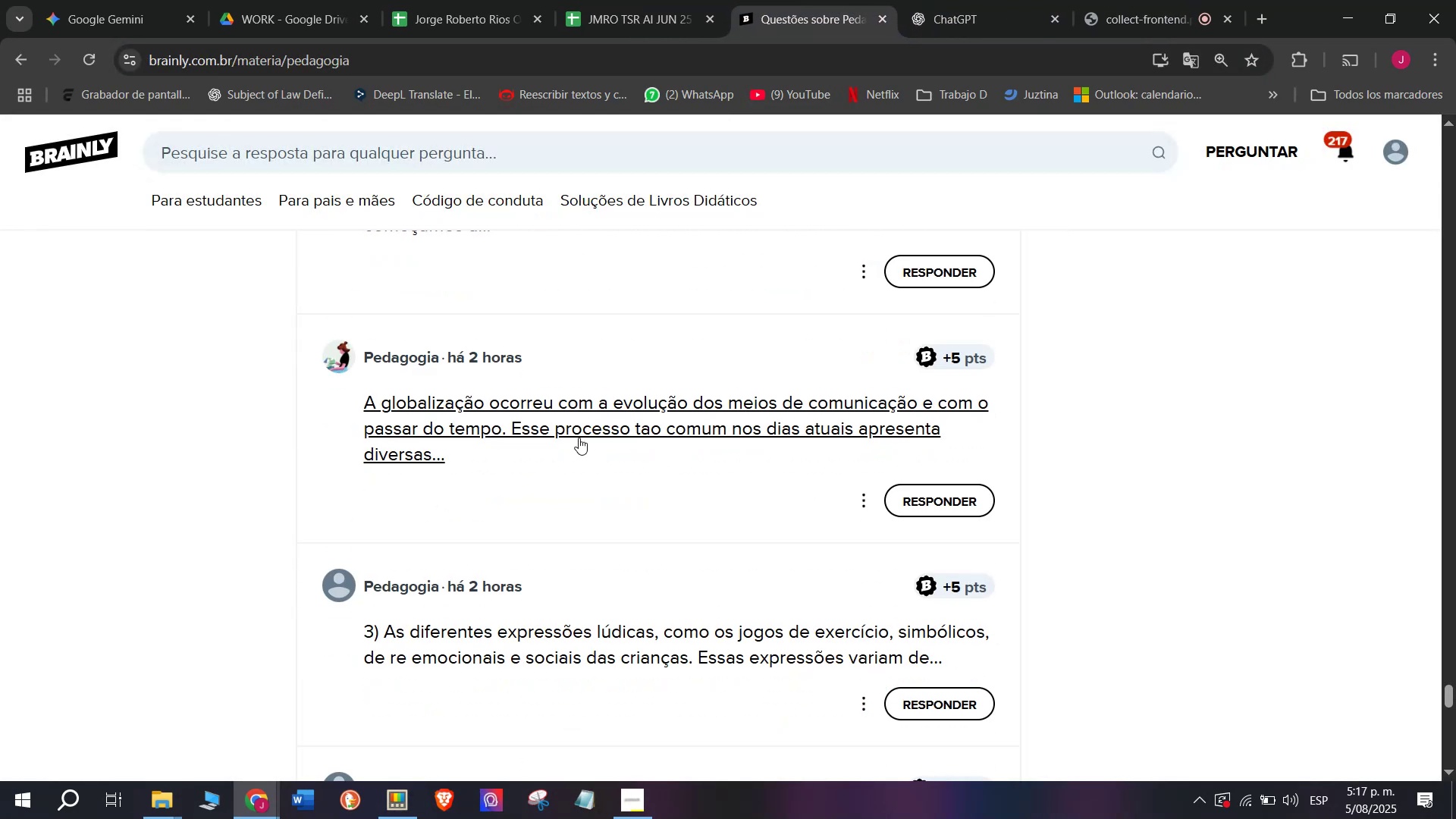 
right_click([579, 438])
 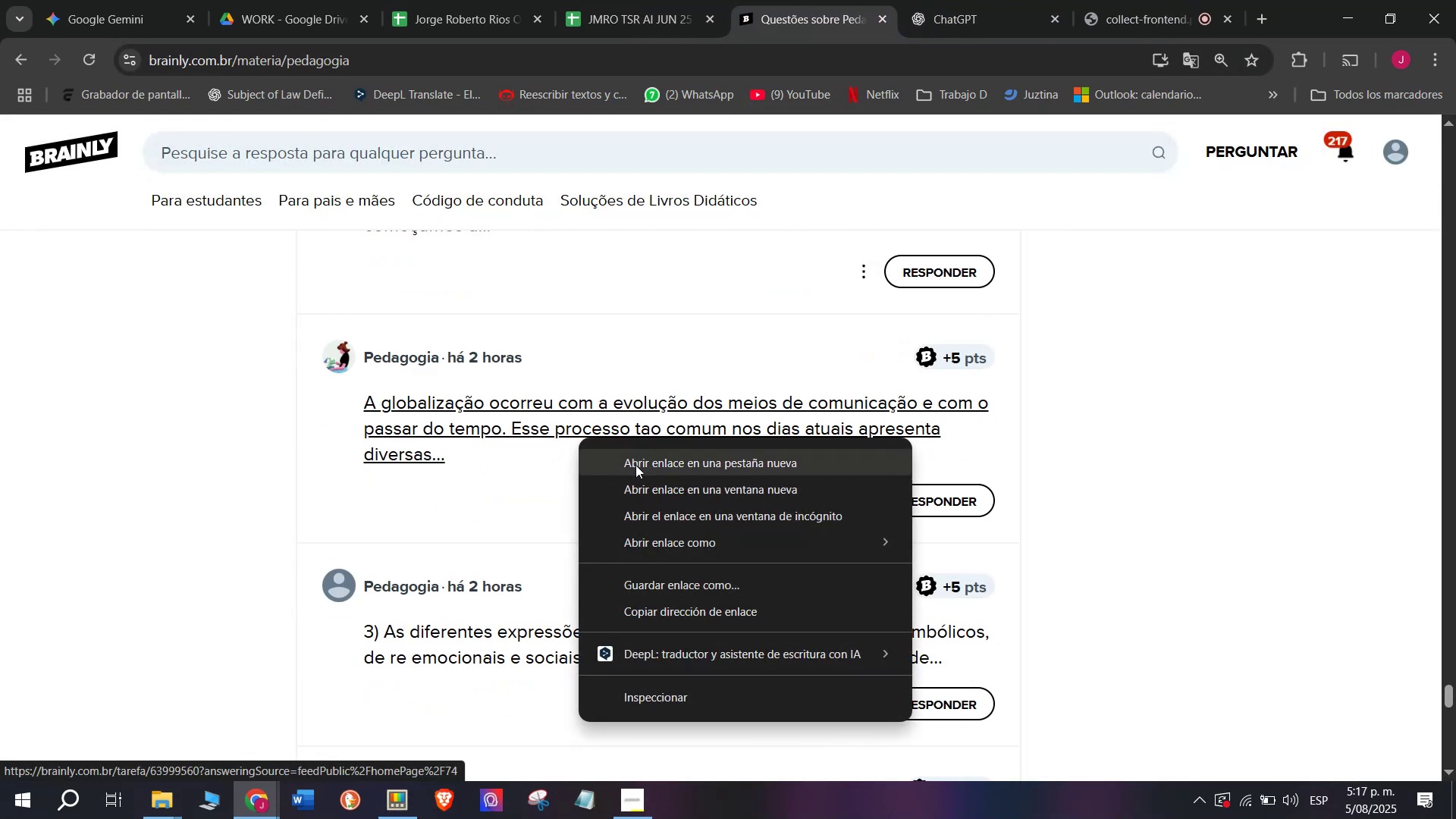 
left_click([637, 466])
 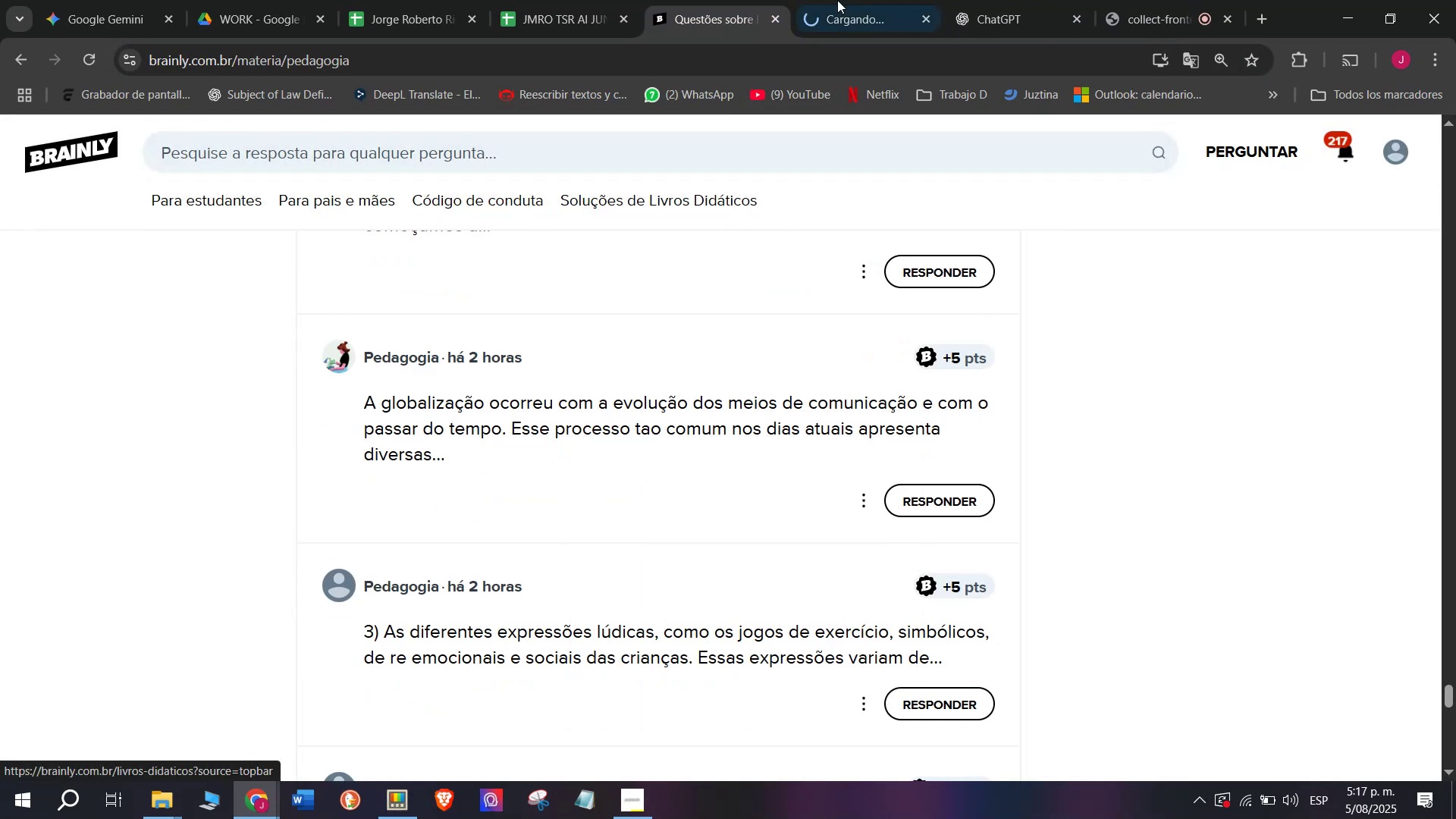 
left_click([874, 0])
 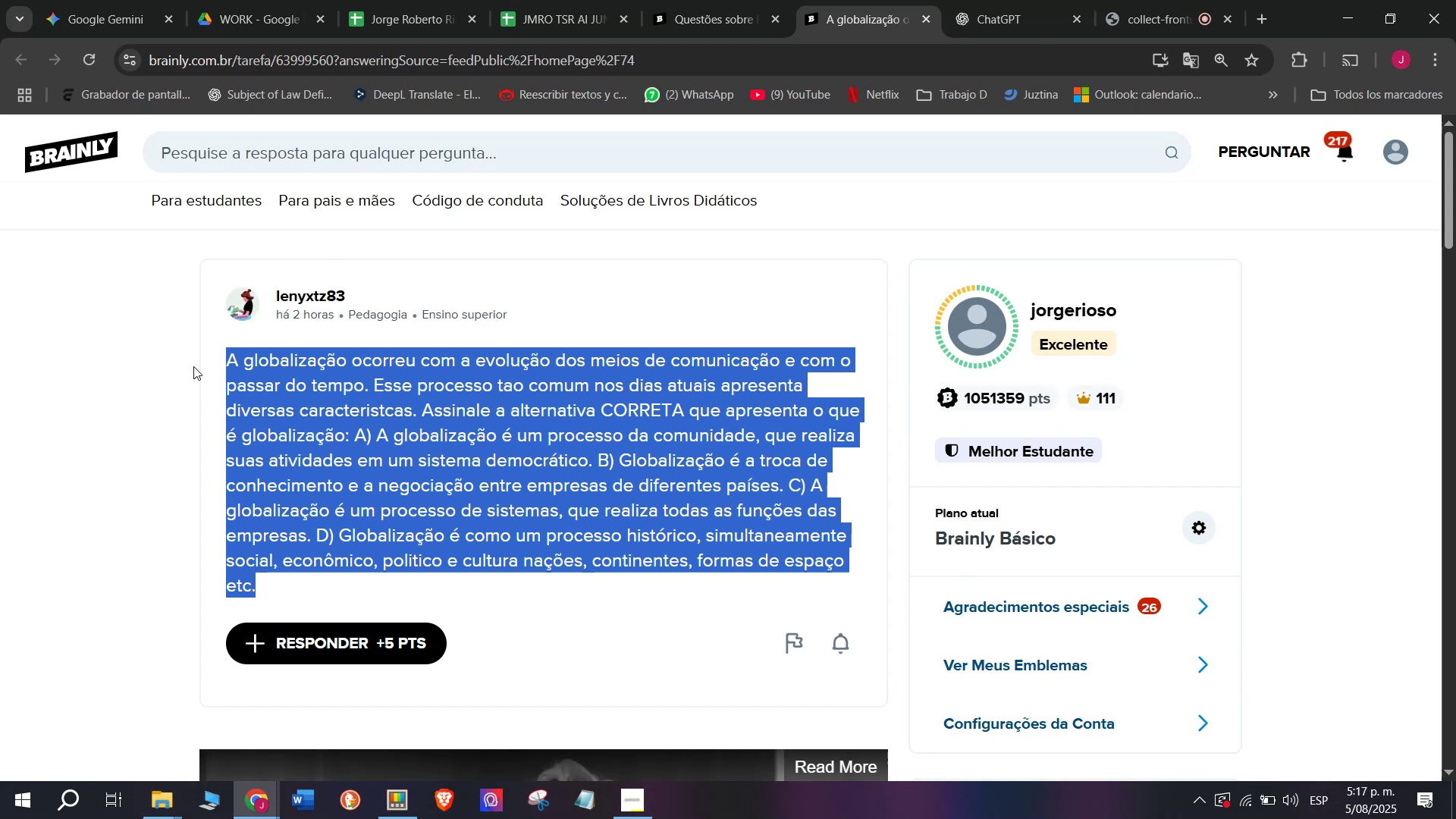 
wait(5.23)
 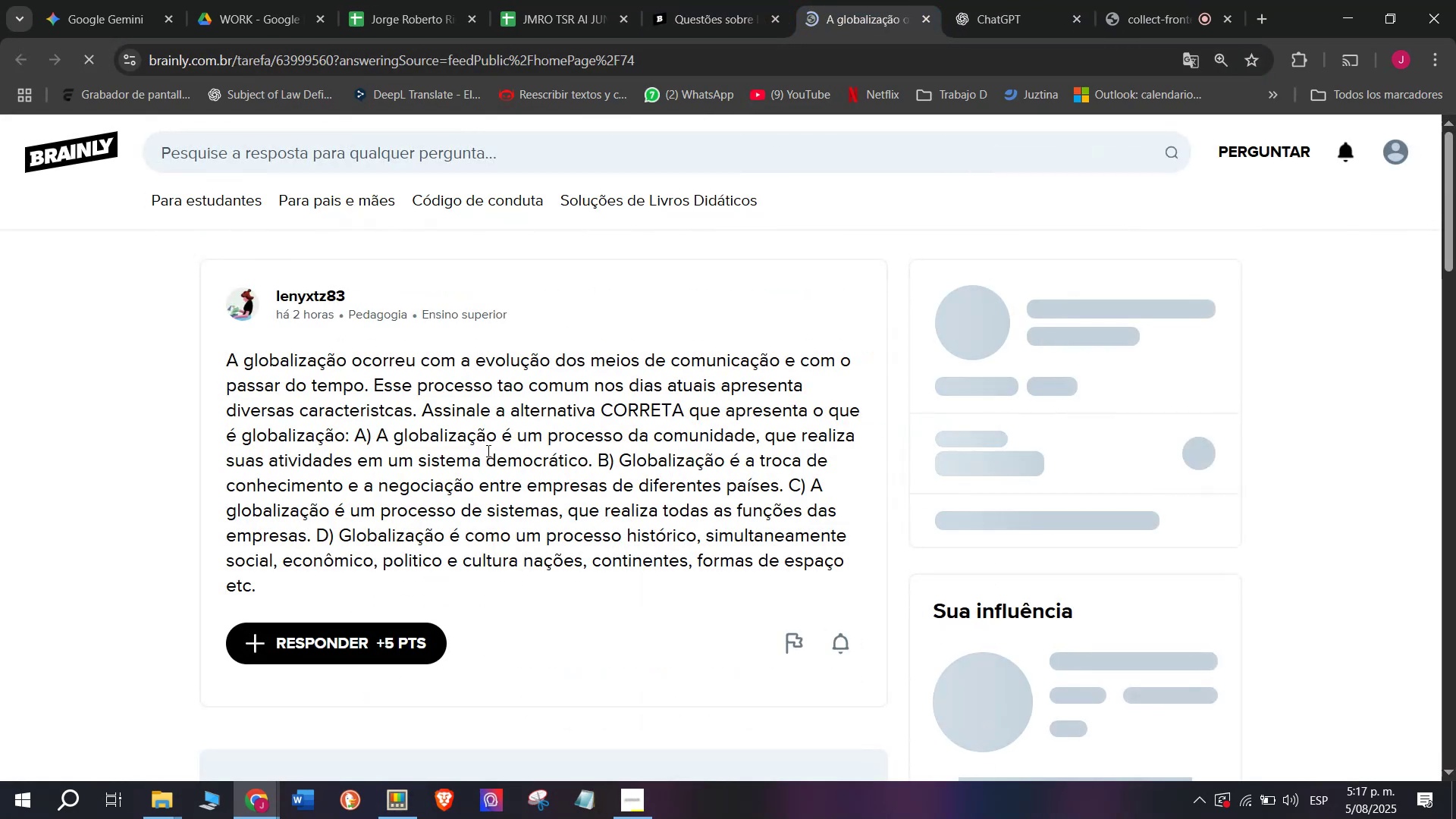 
key(Control+ControlLeft)
 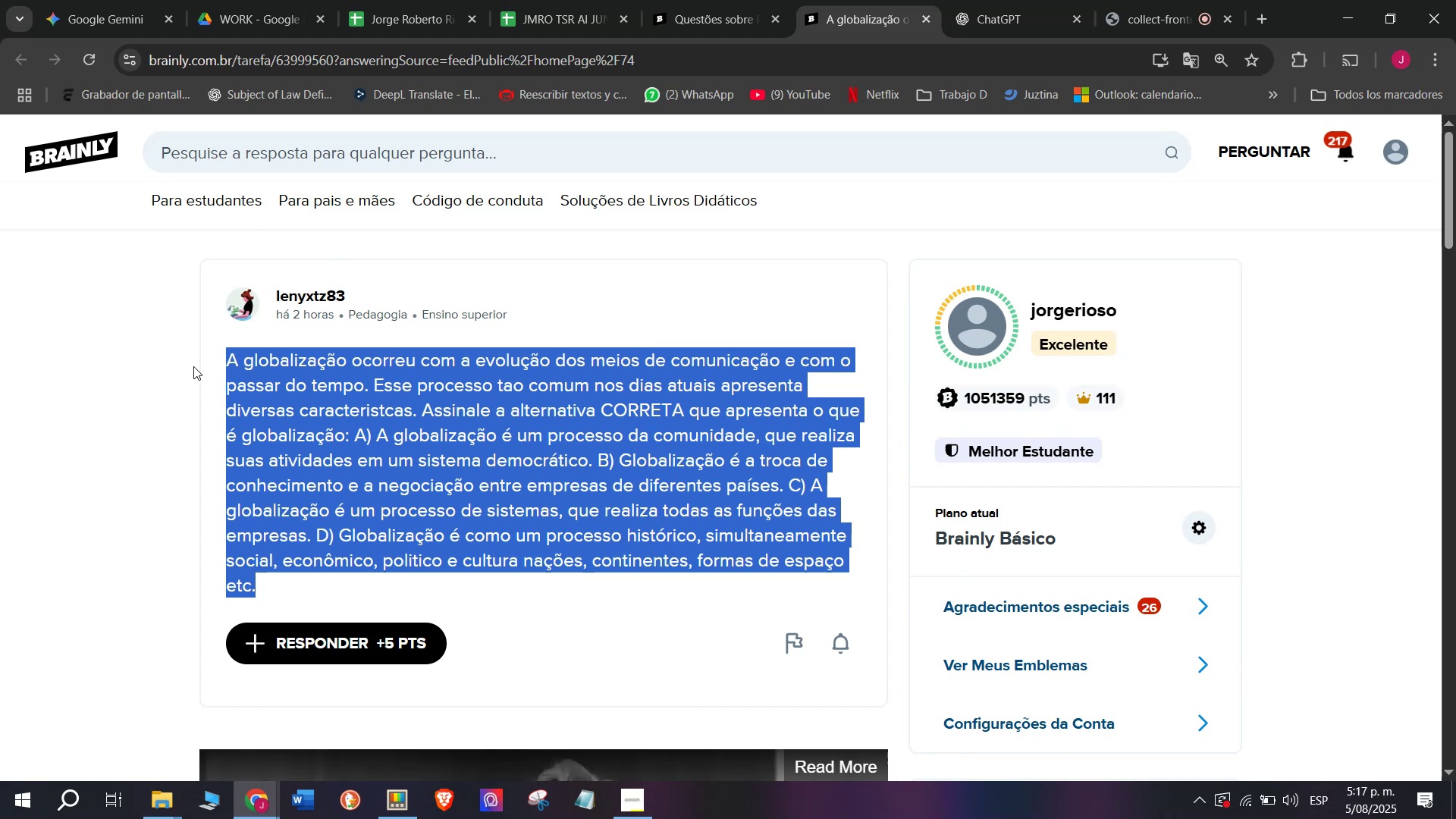 
key(Break)
 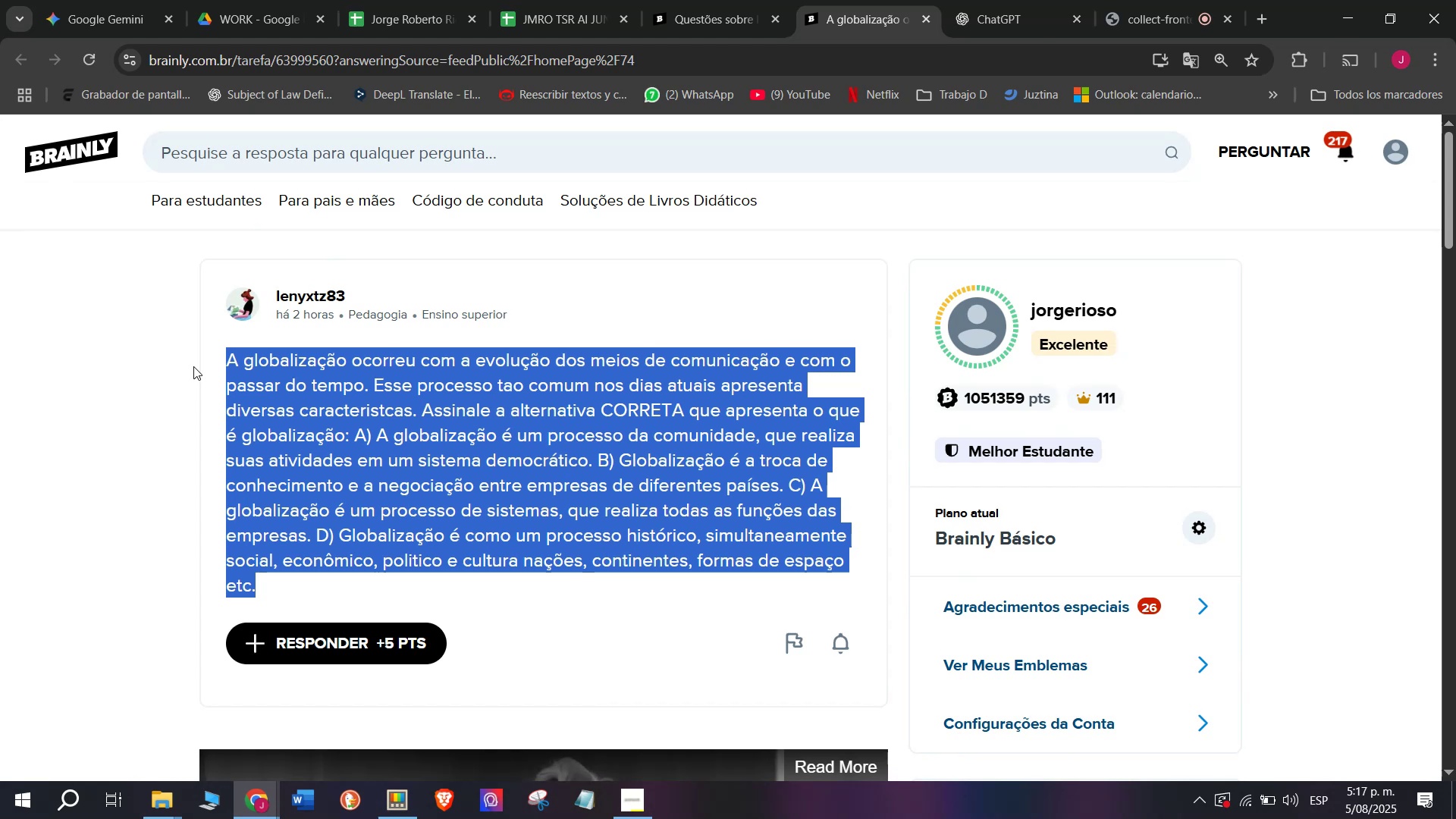 
key(Control+C)
 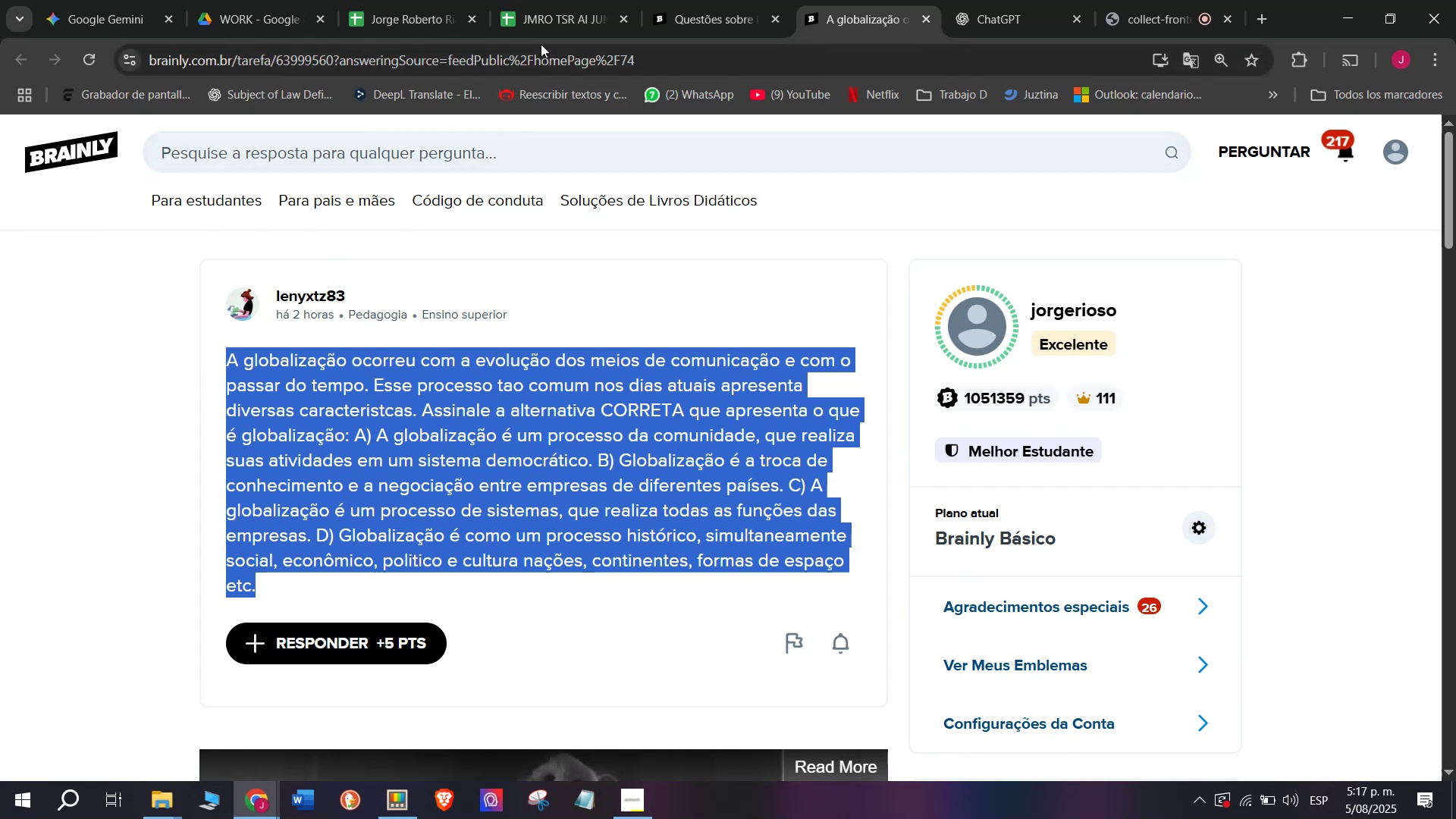 
double_click([535, 50])
 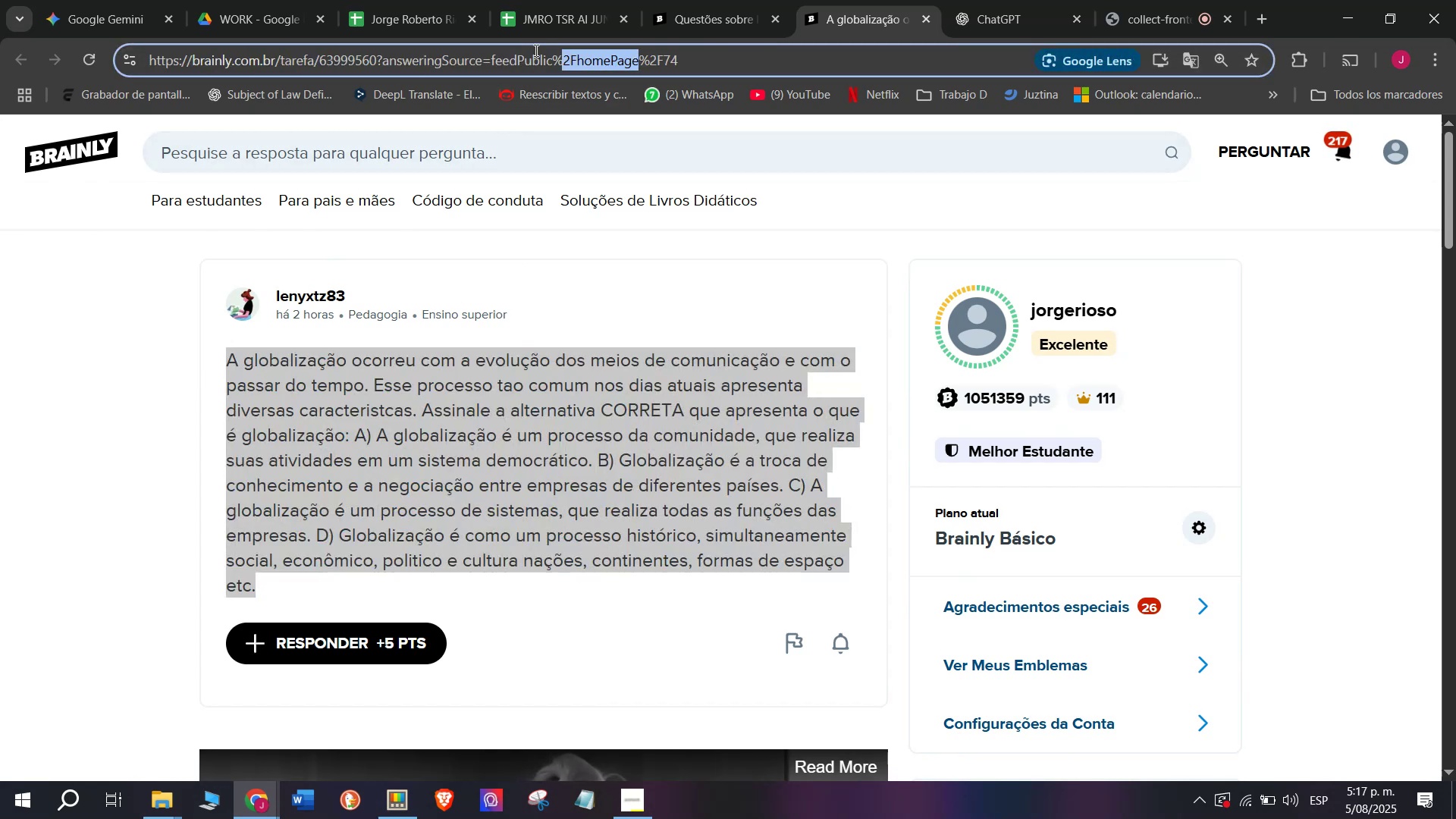 
triple_click([535, 50])
 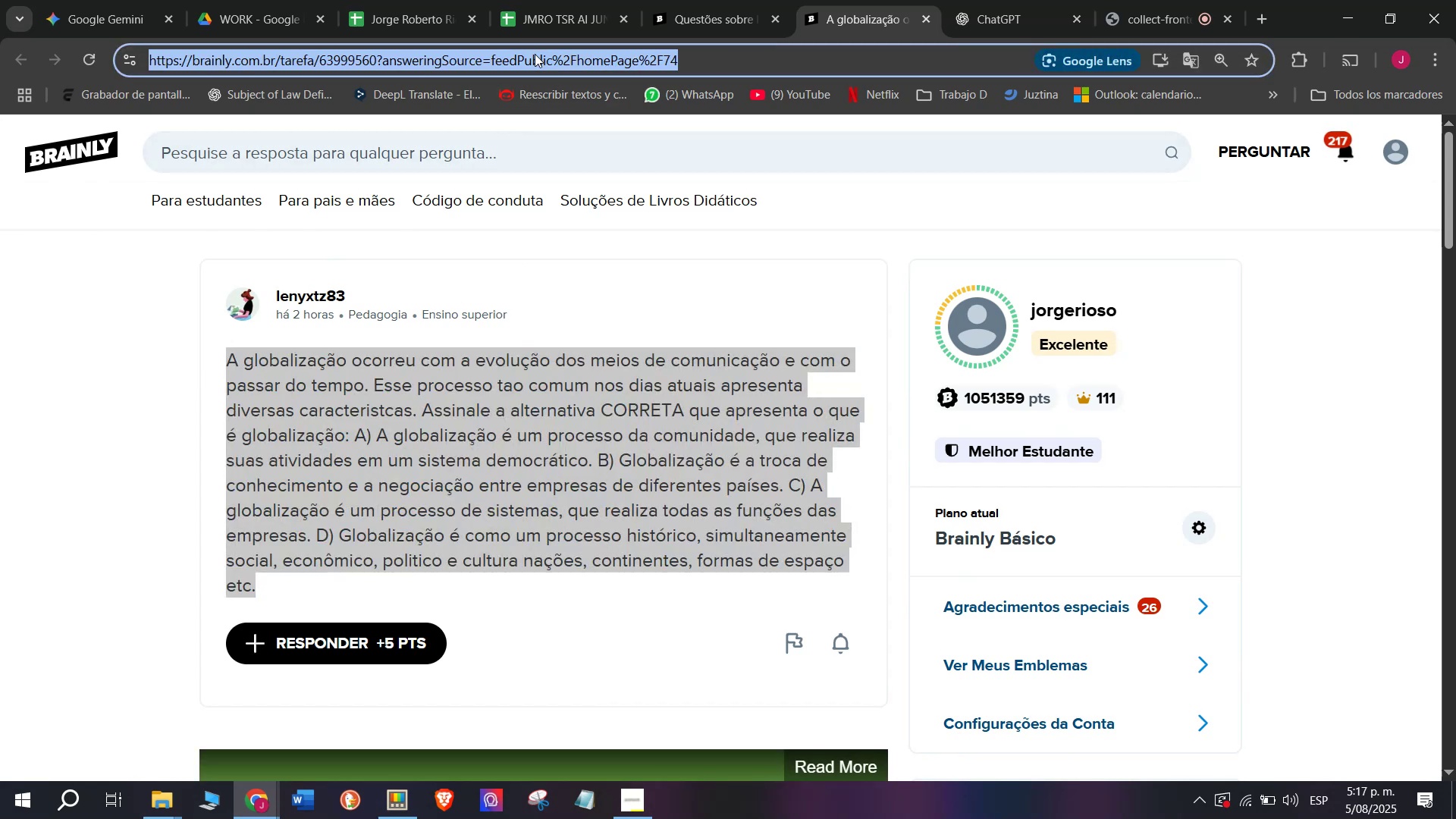 
key(Control+ControlLeft)
 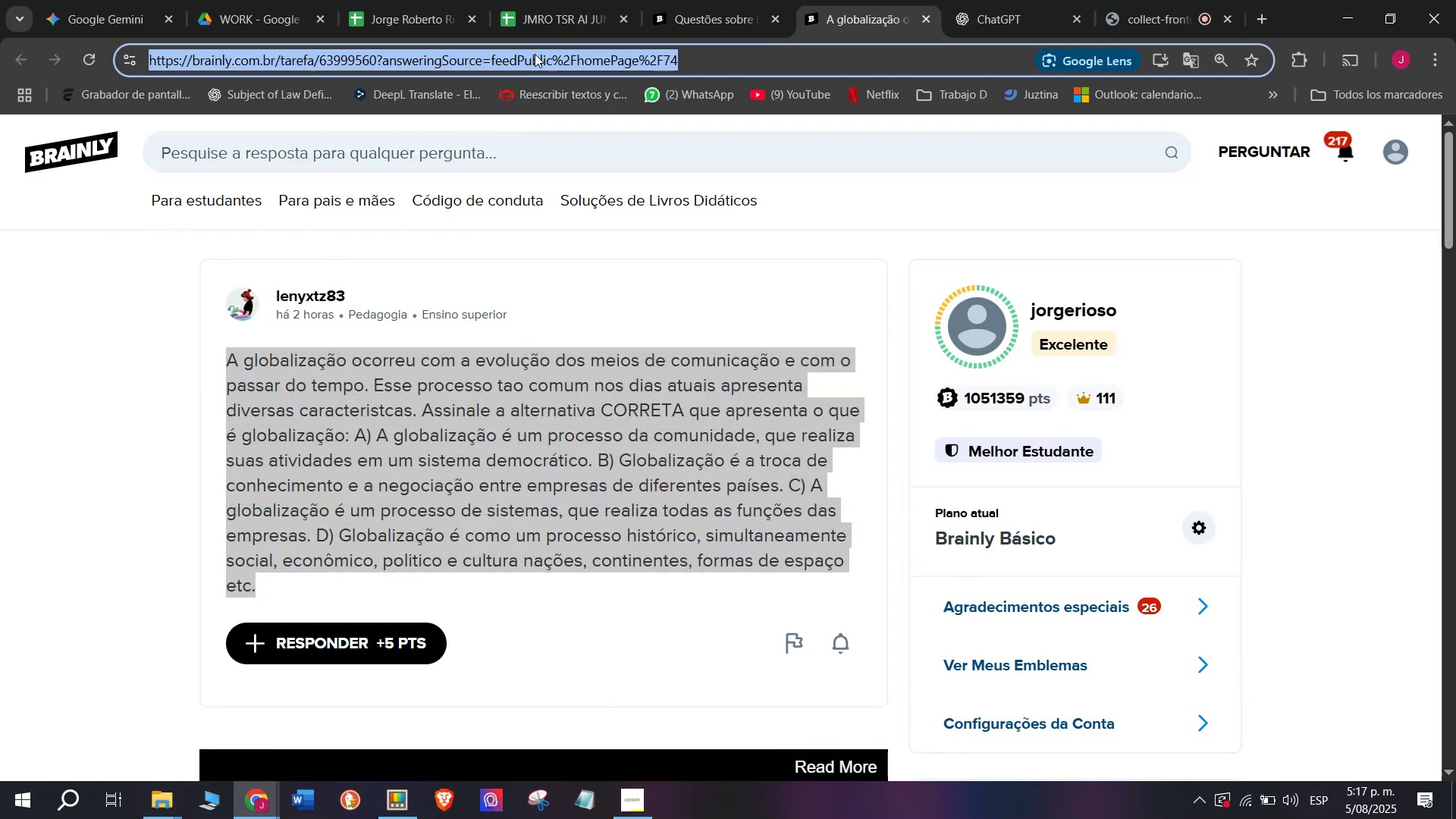 
key(Break)
 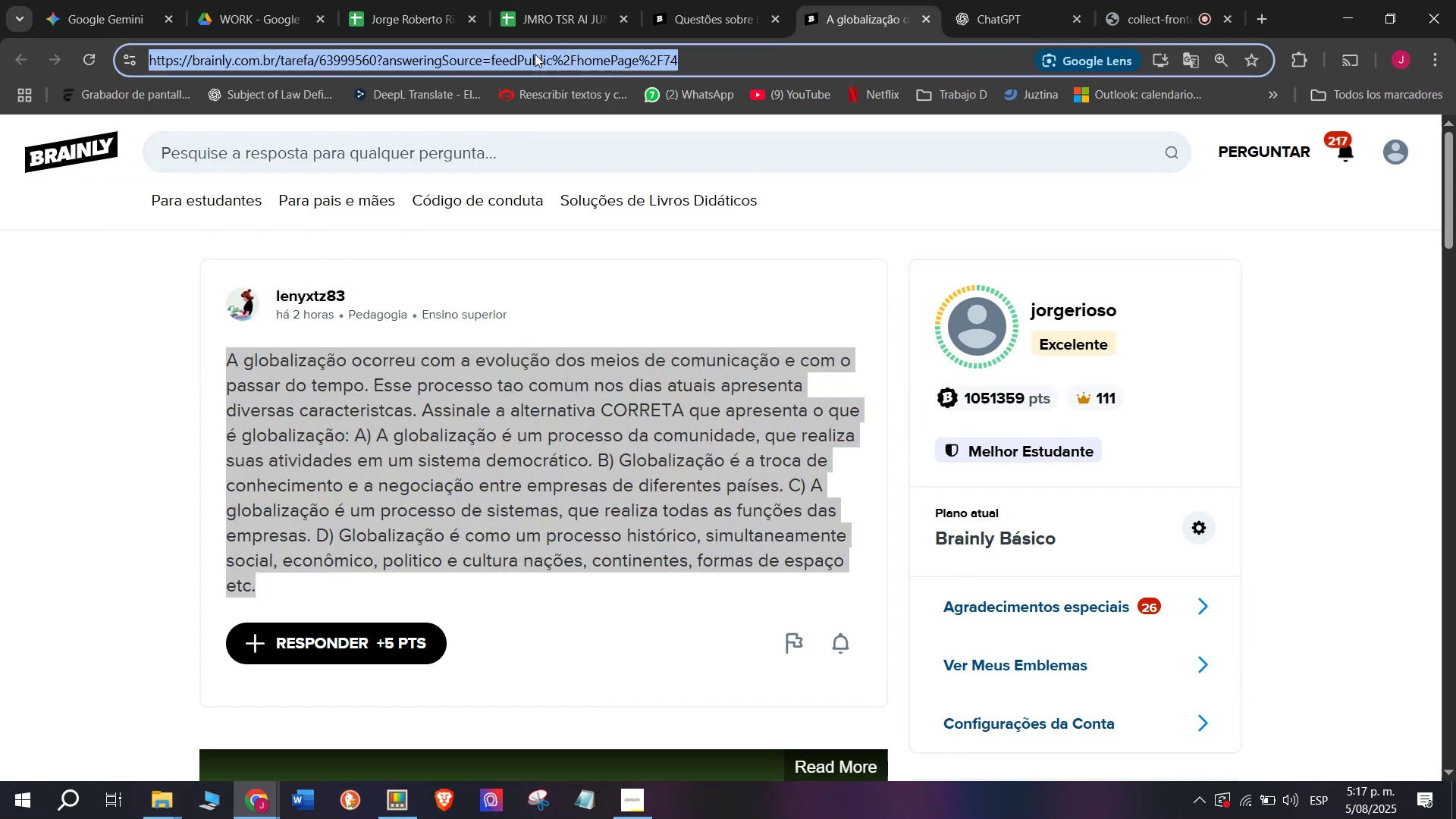 
key(Control+C)
 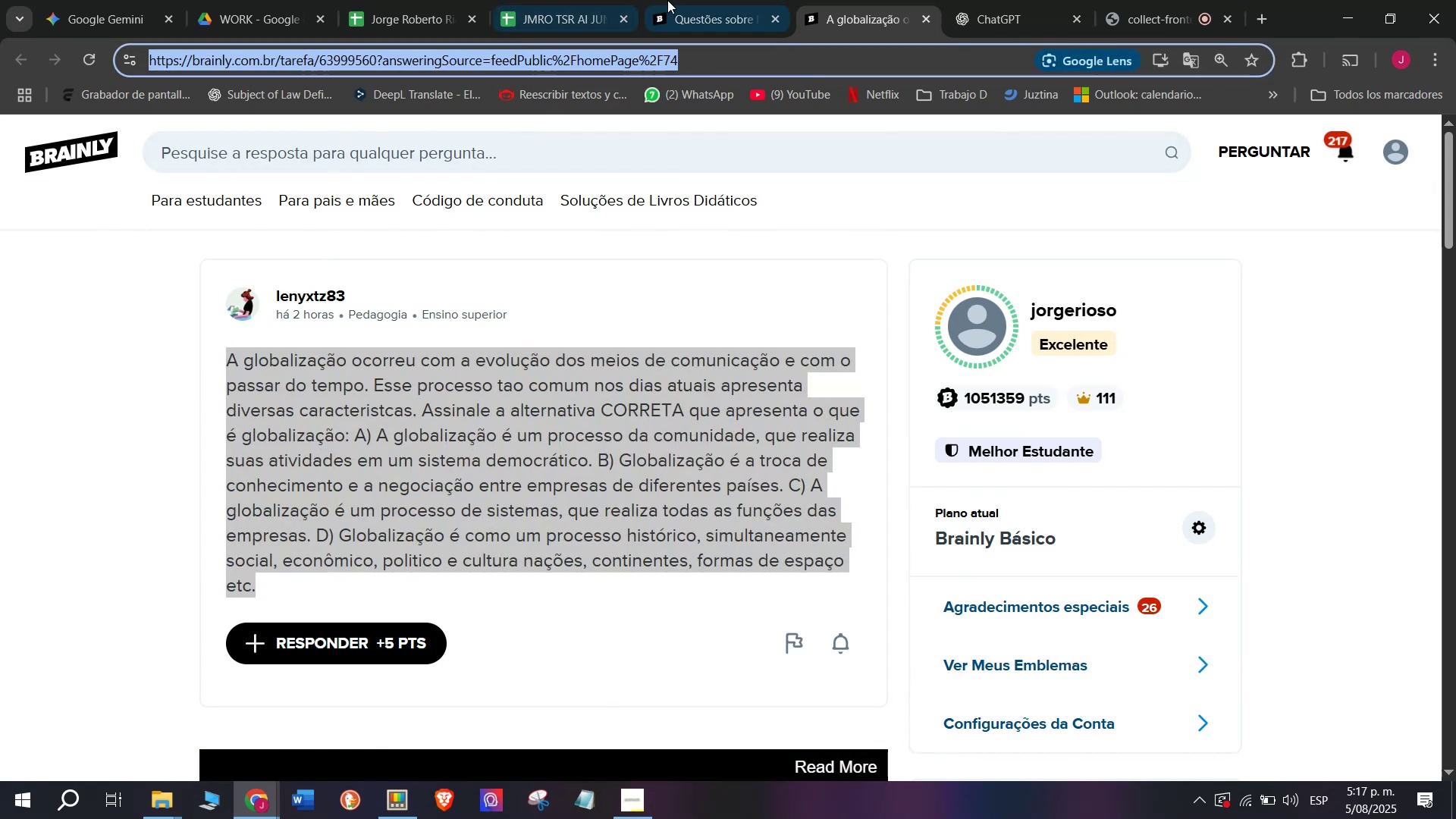 
left_click([698, 0])
 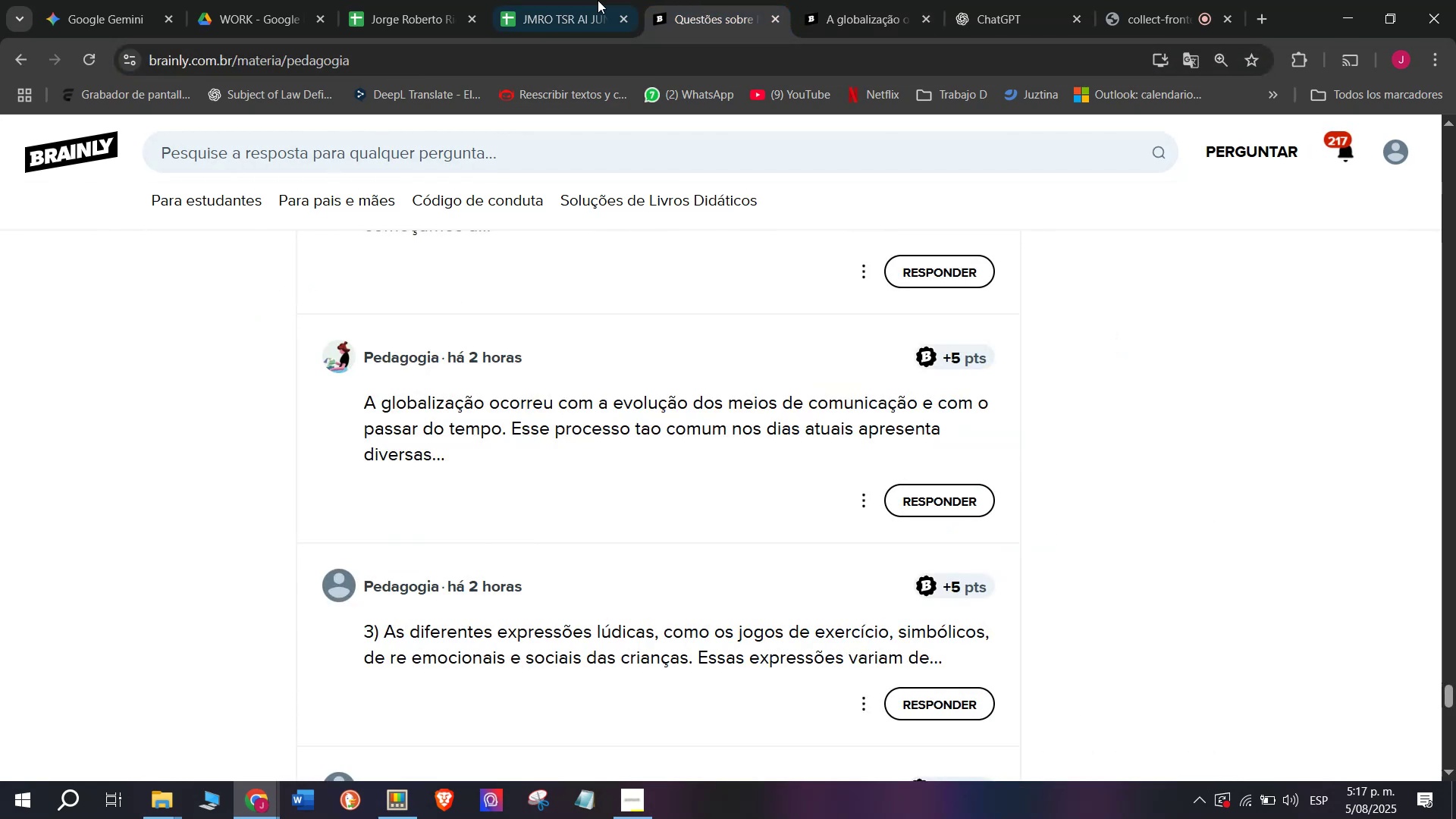 
left_click([564, 0])
 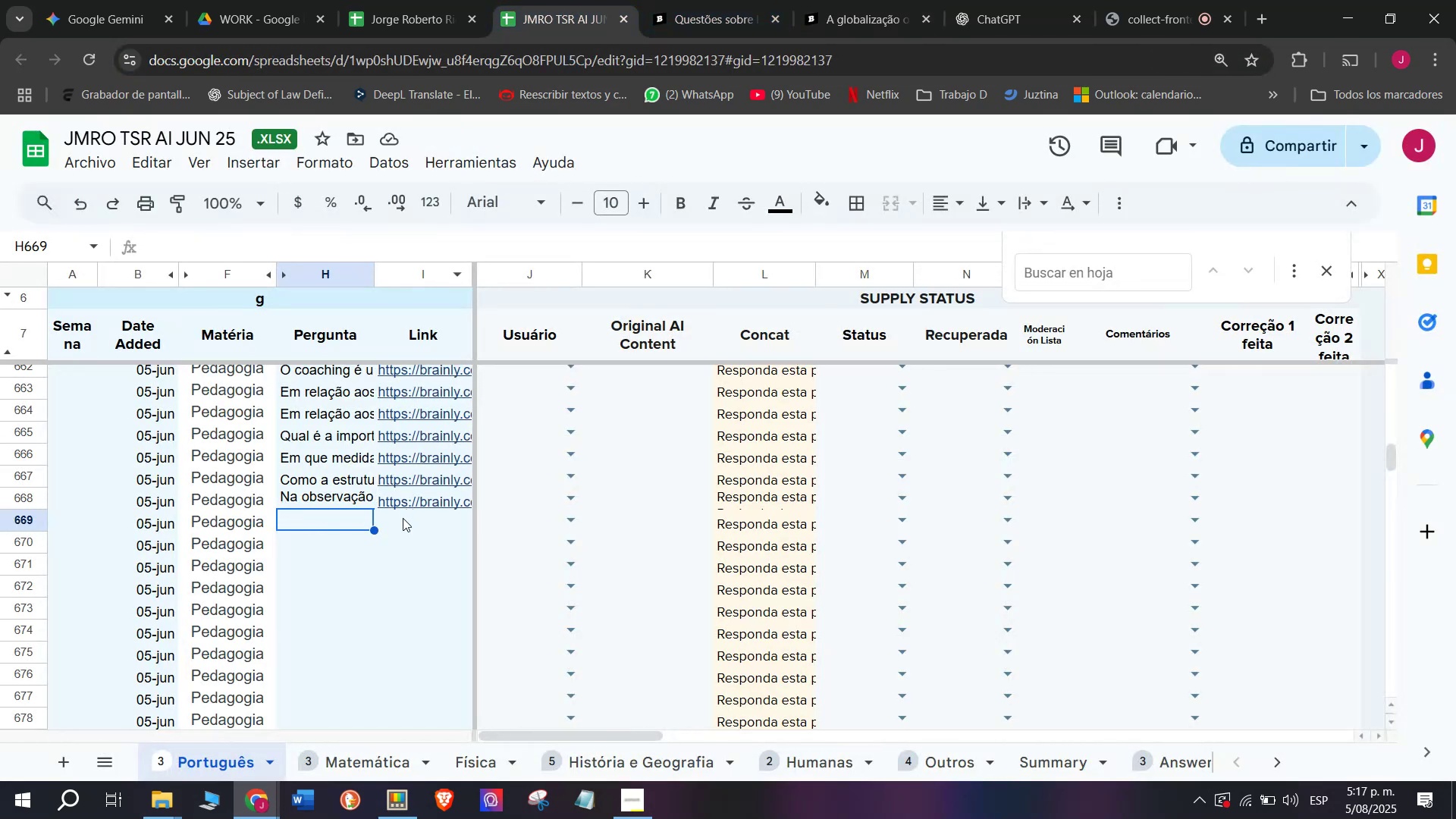 
double_click([400, 518])
 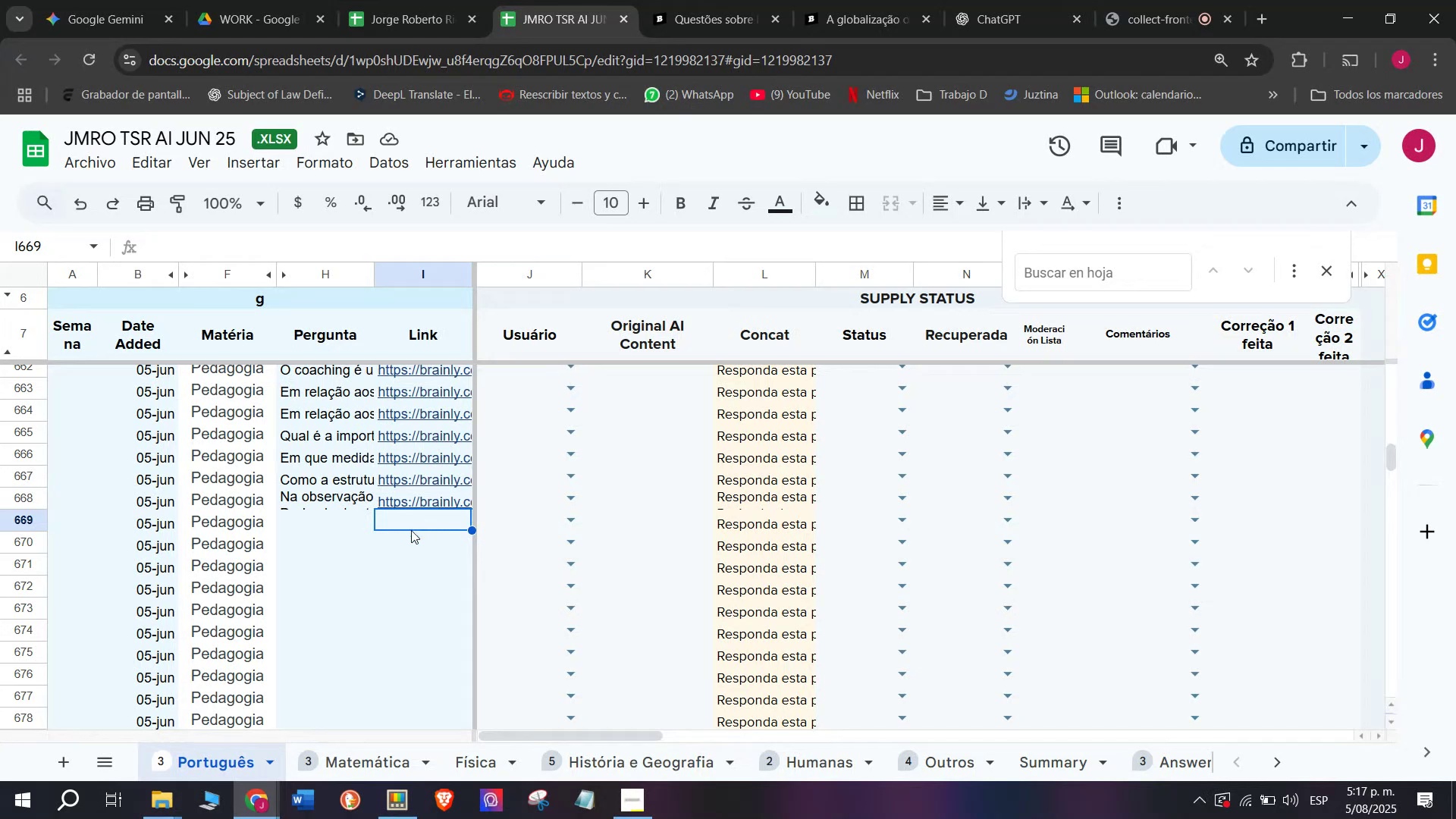 
double_click([411, 530])
 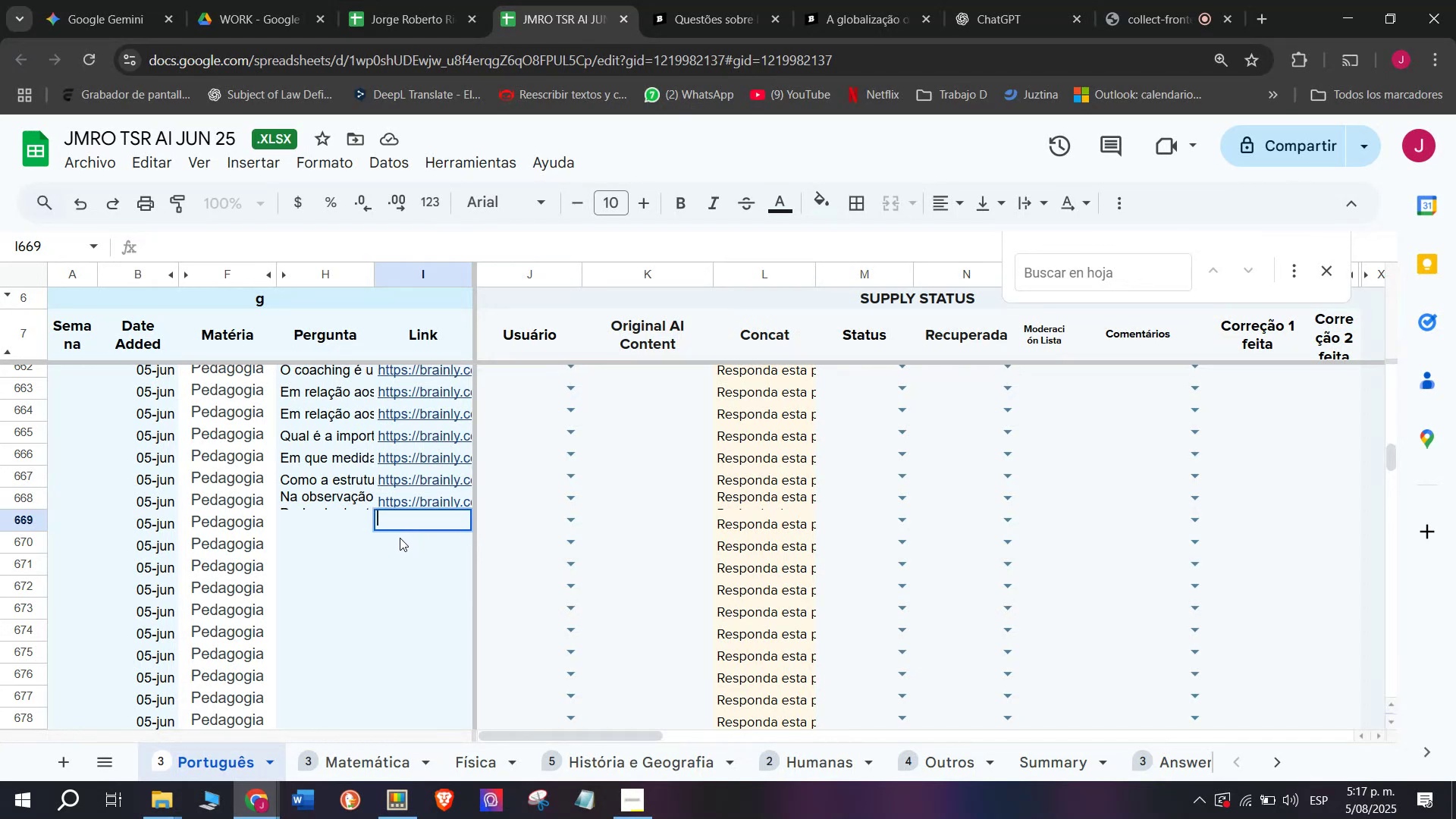 
key(C)
 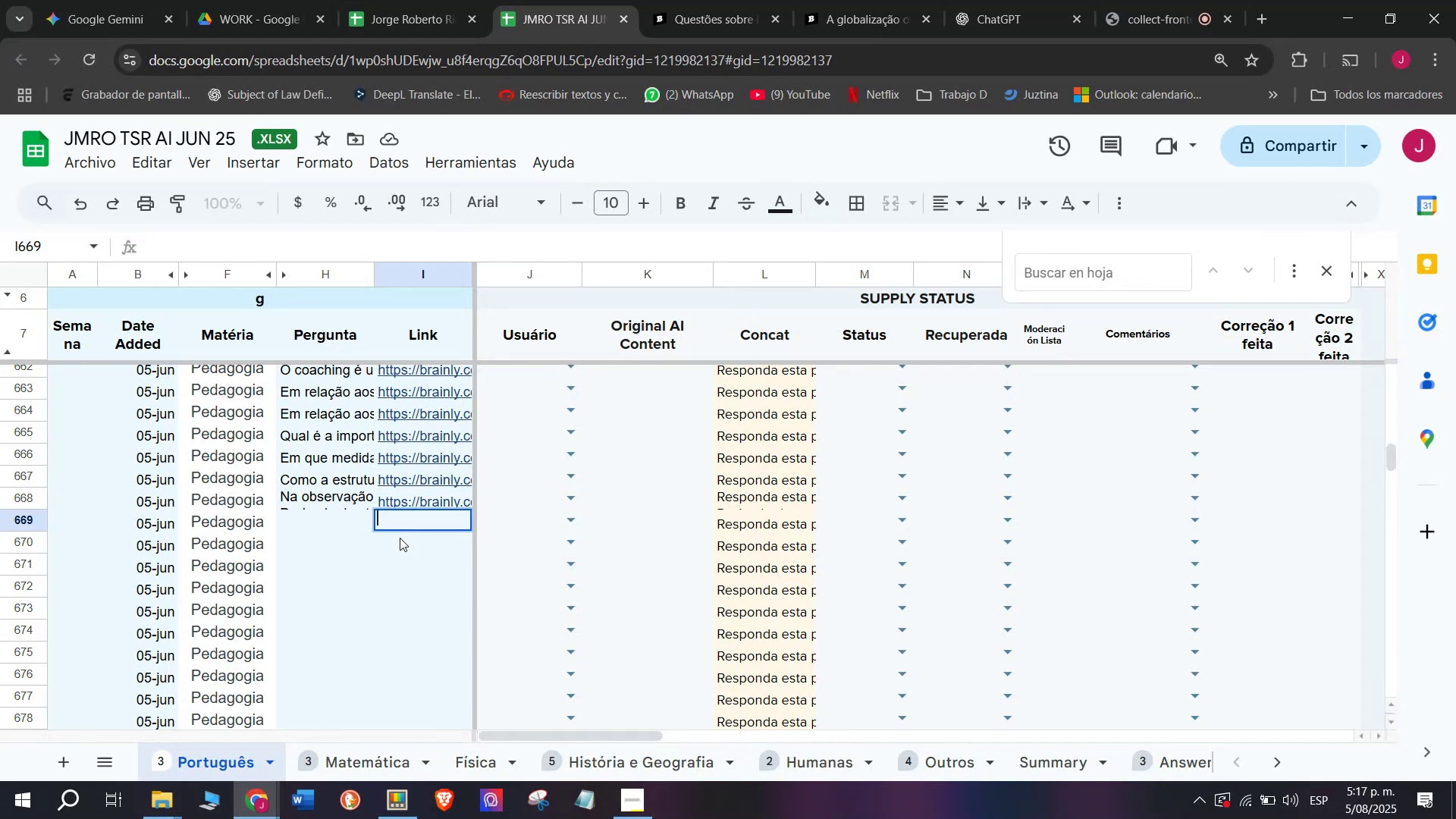 
key(Meta+MetaLeft)
 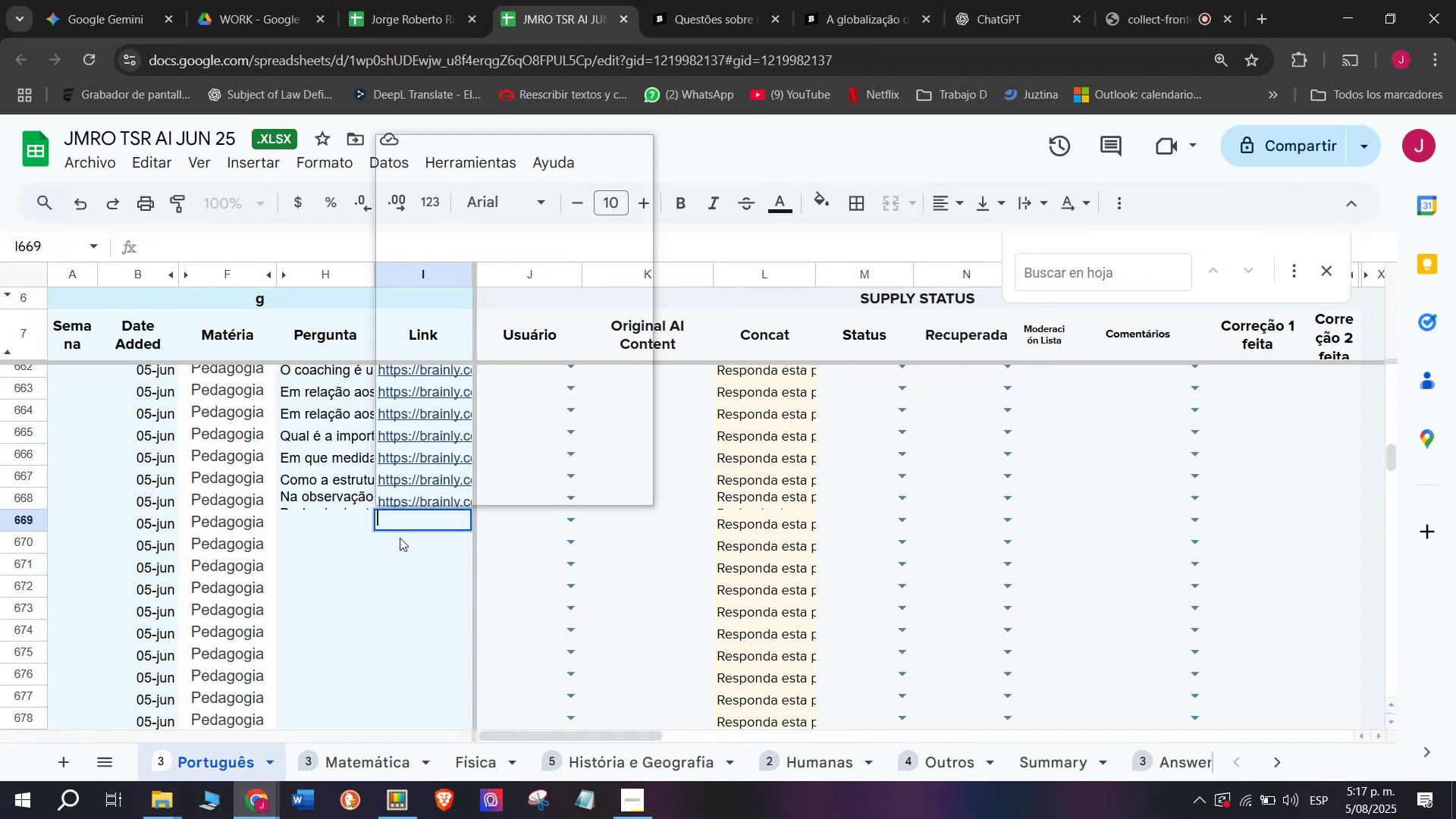 
key(Meta+V)
 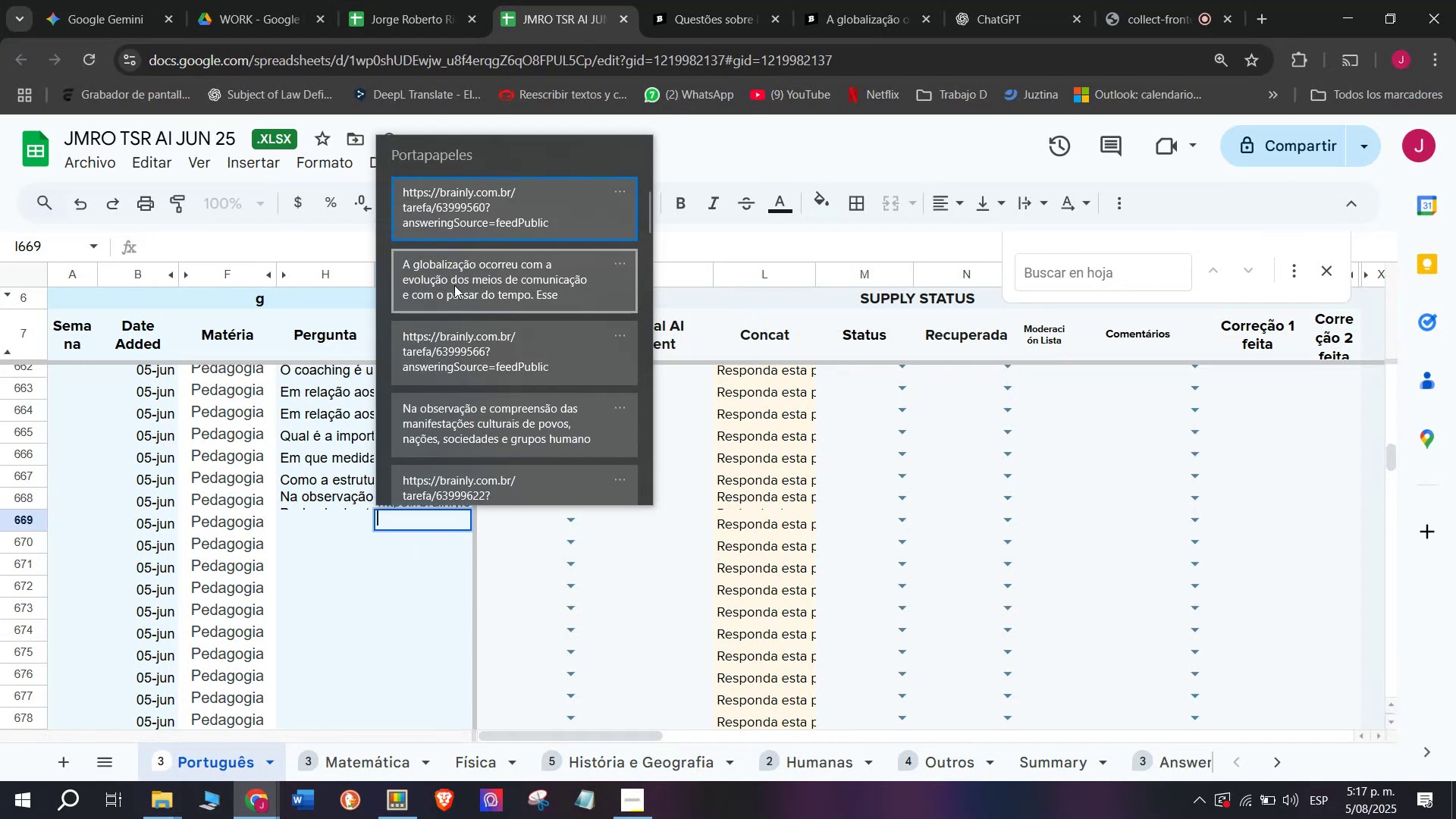 
key(Control+ControlLeft)
 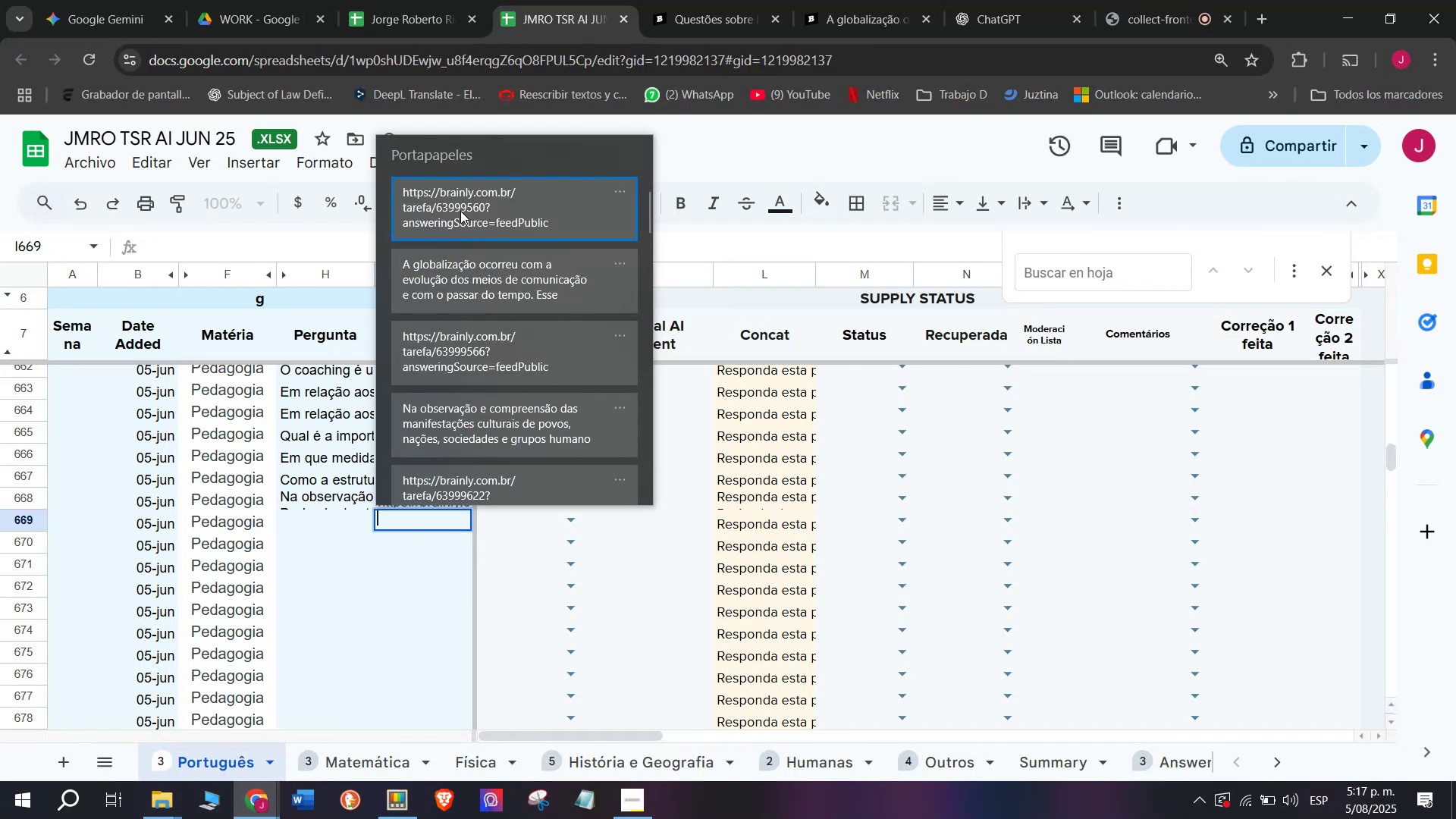 
key(Control+V)
 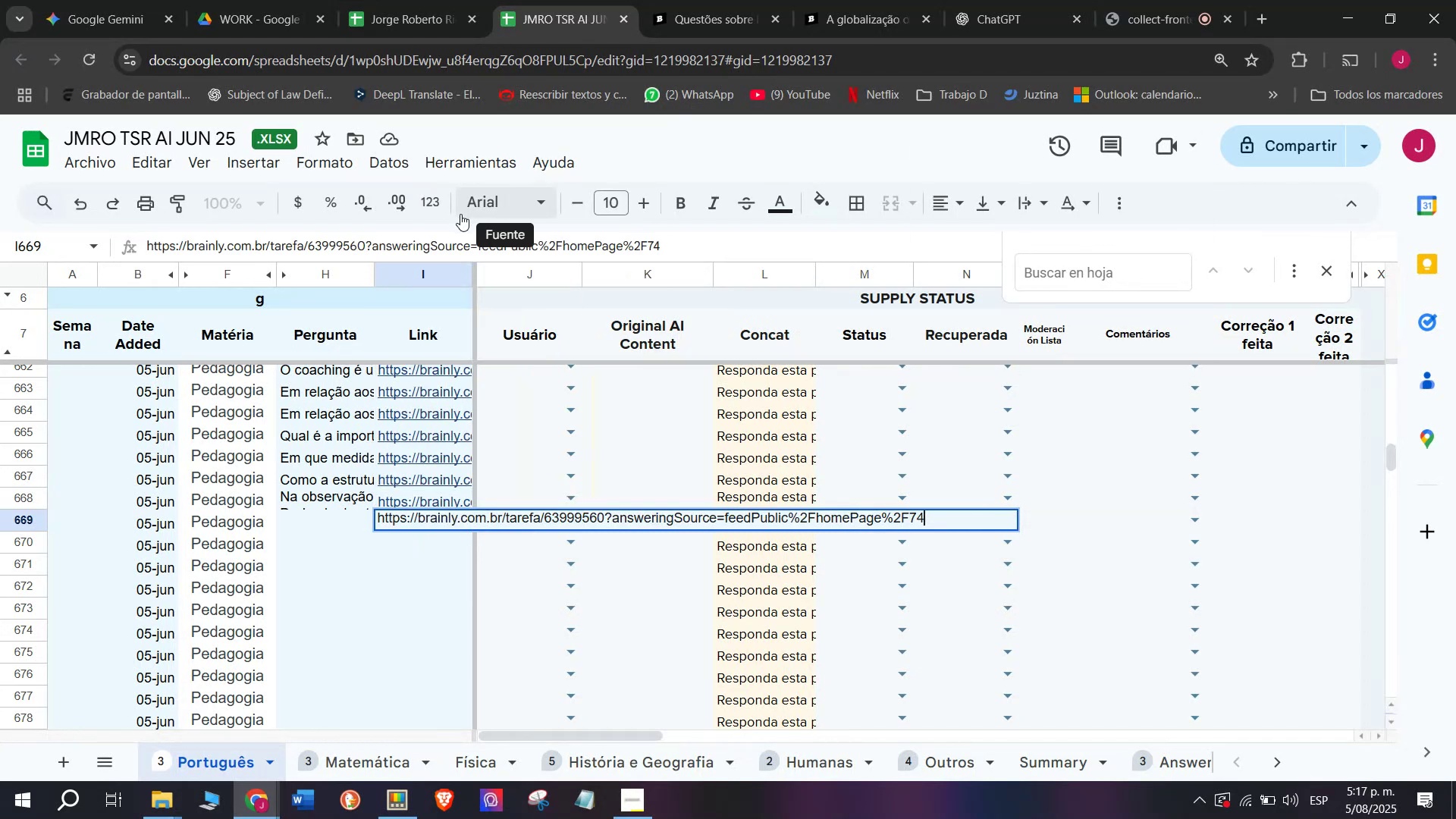 
key(Enter)
 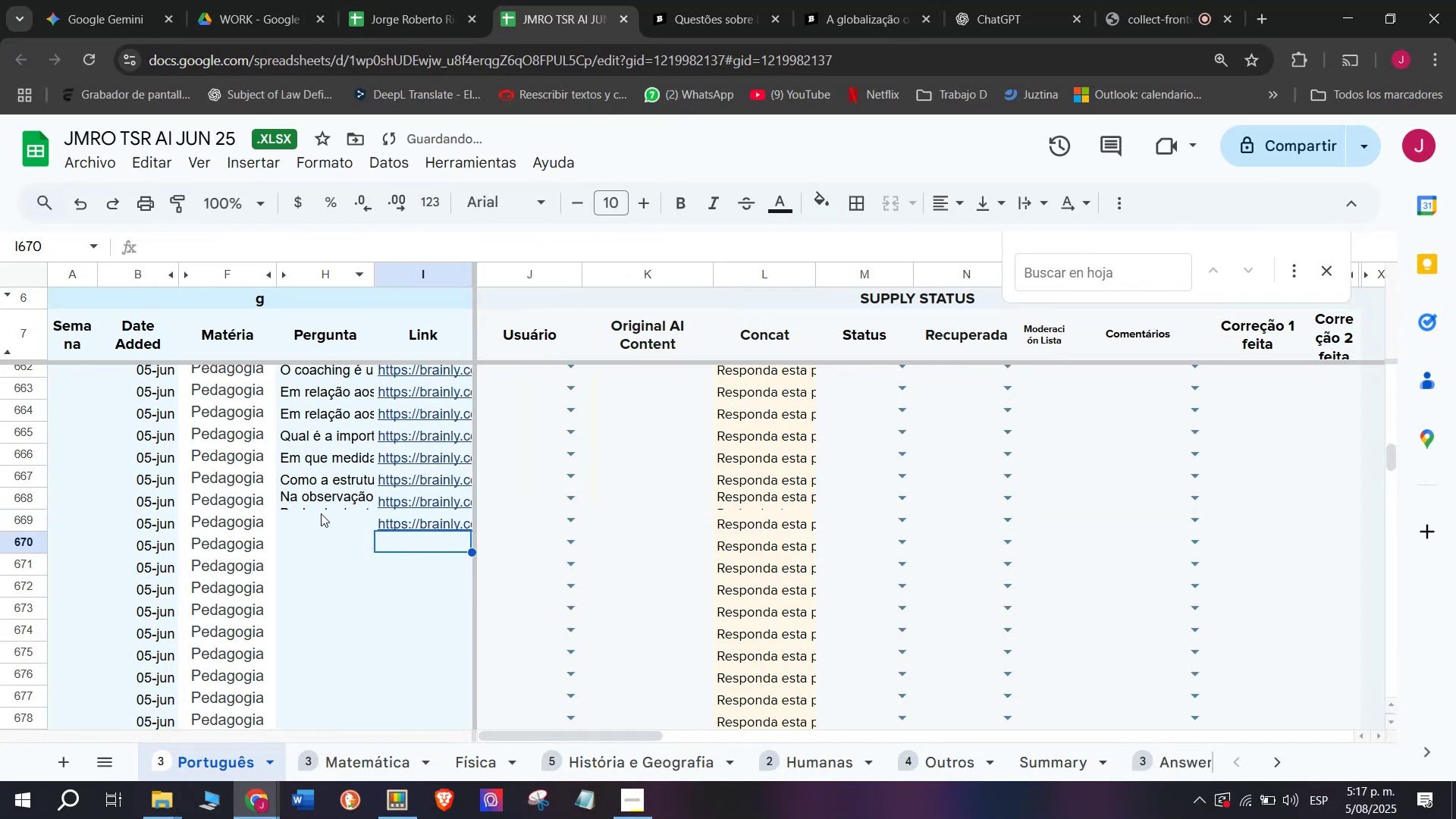 
double_click([318, 524])
 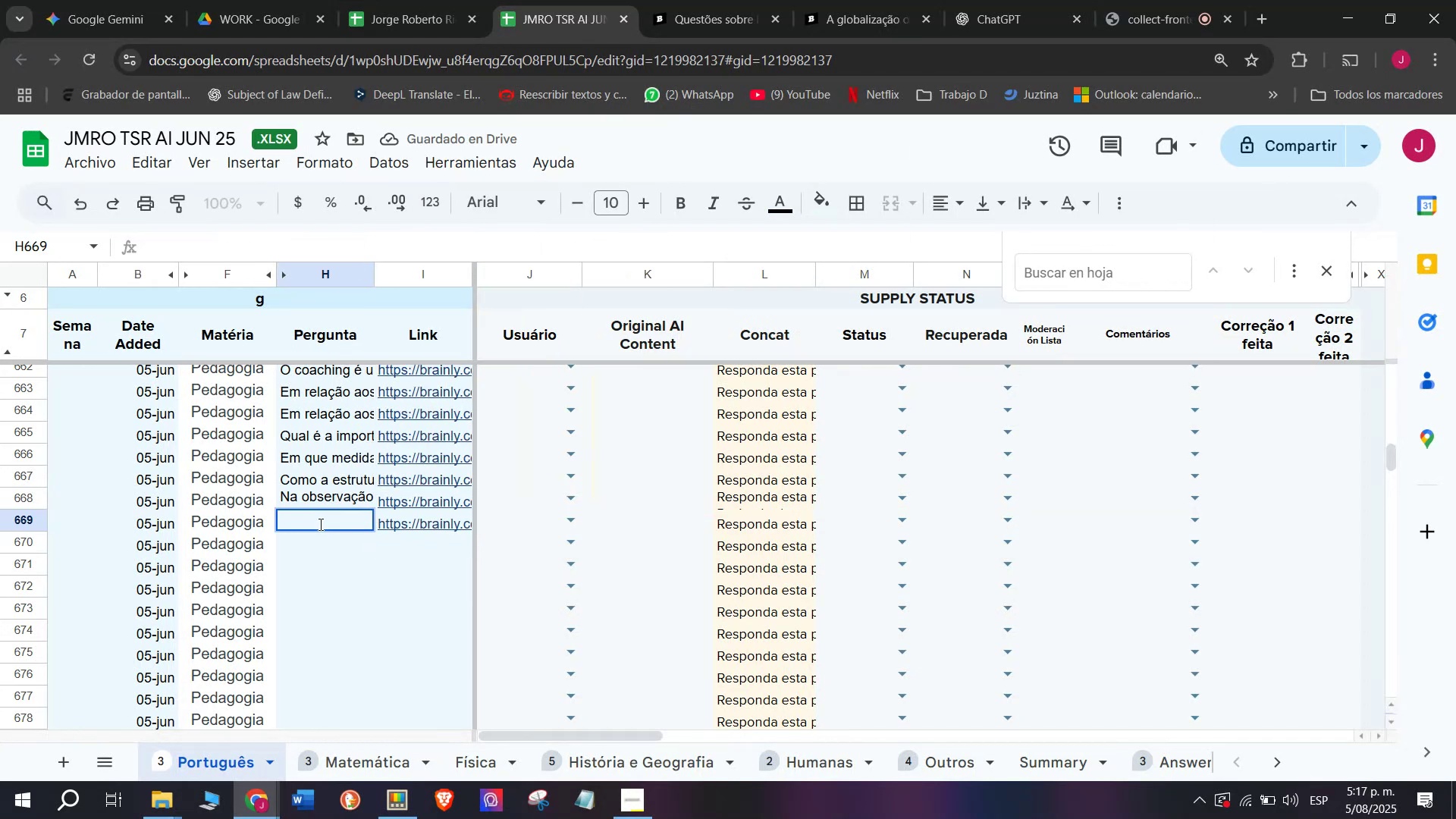 
key(C)
 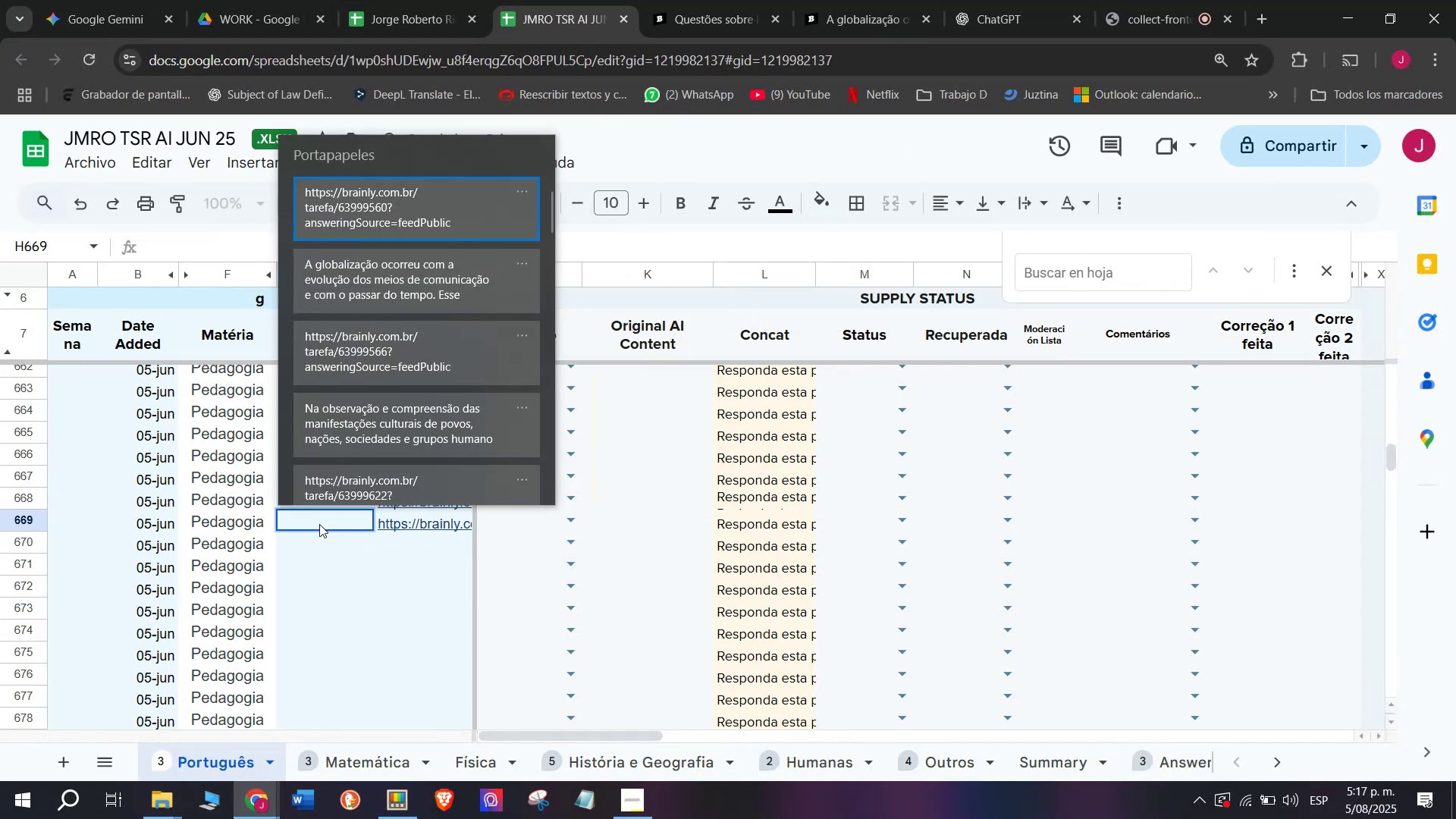 
key(Meta+MetaLeft)
 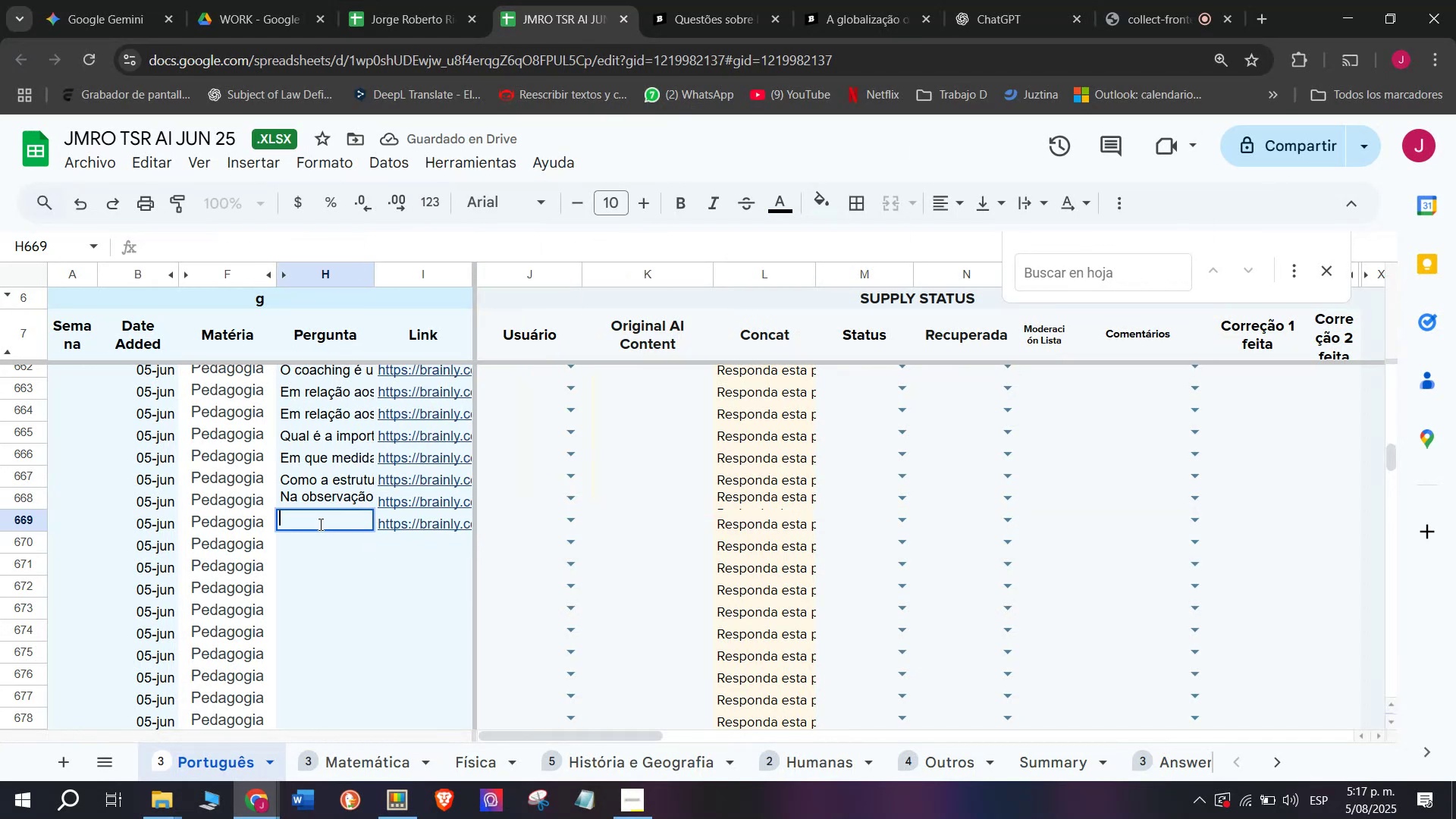 
key(Meta+V)
 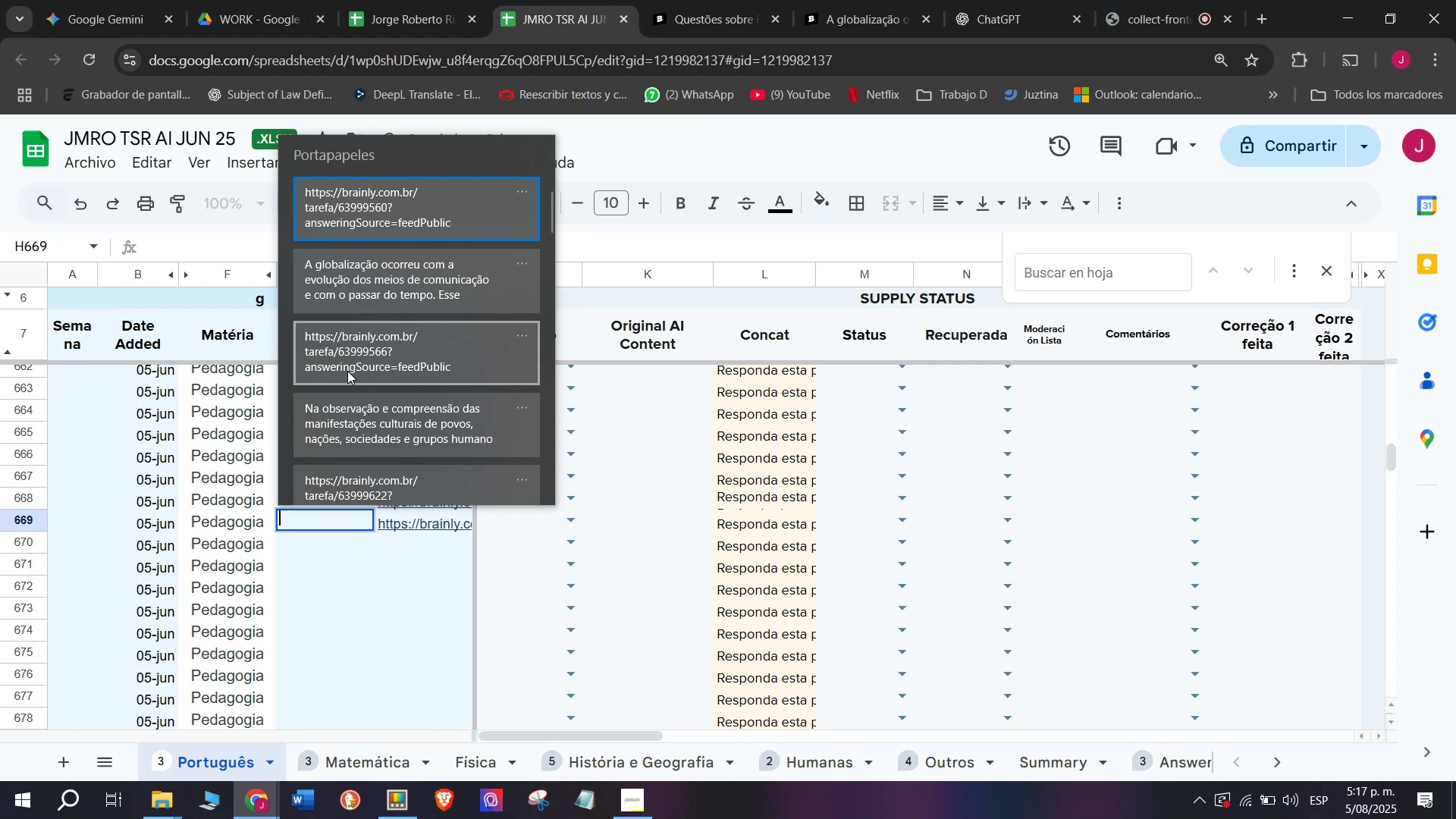 
key(Control+ControlLeft)
 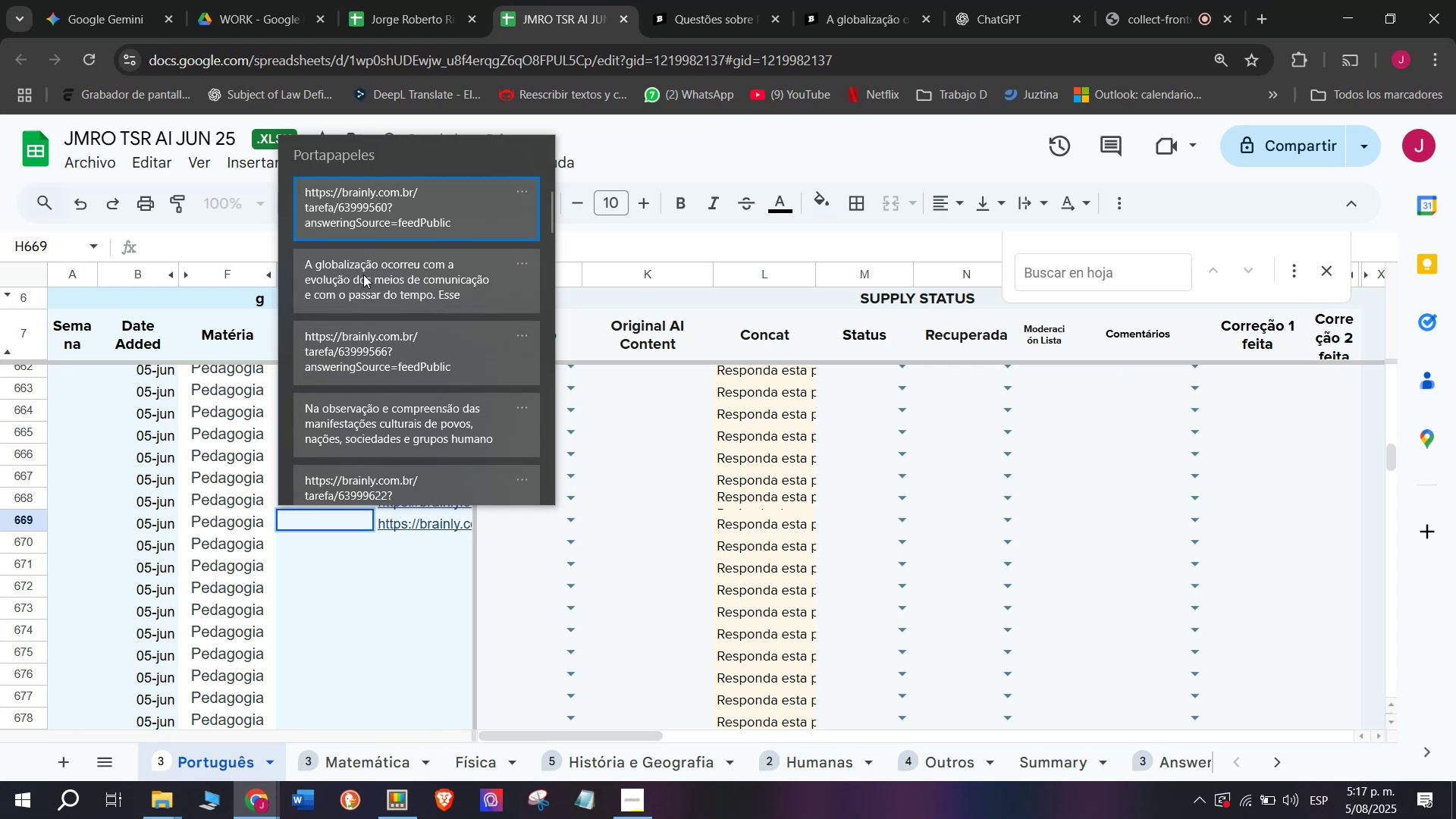 
key(Control+V)
 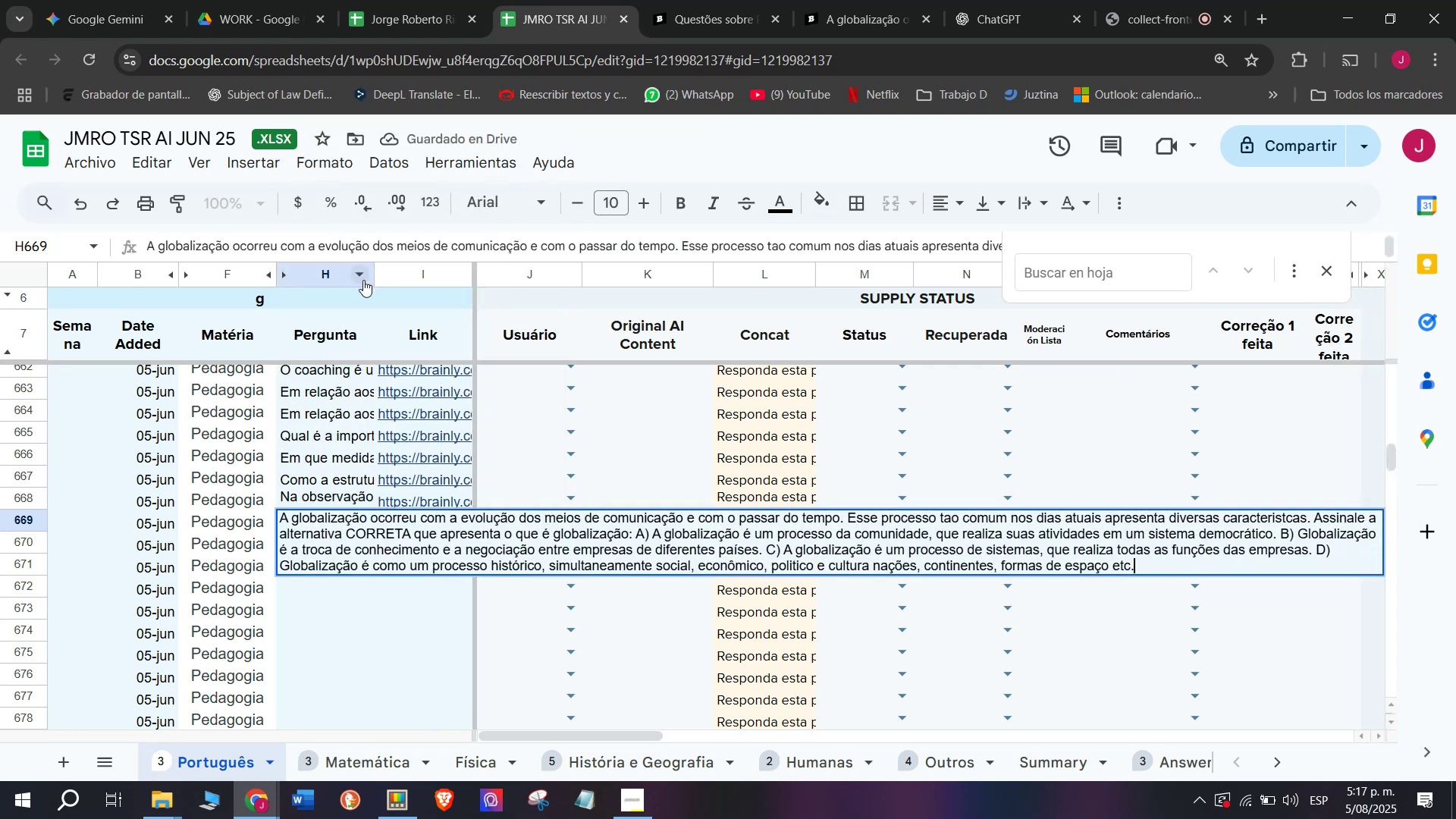 
key(Enter)
 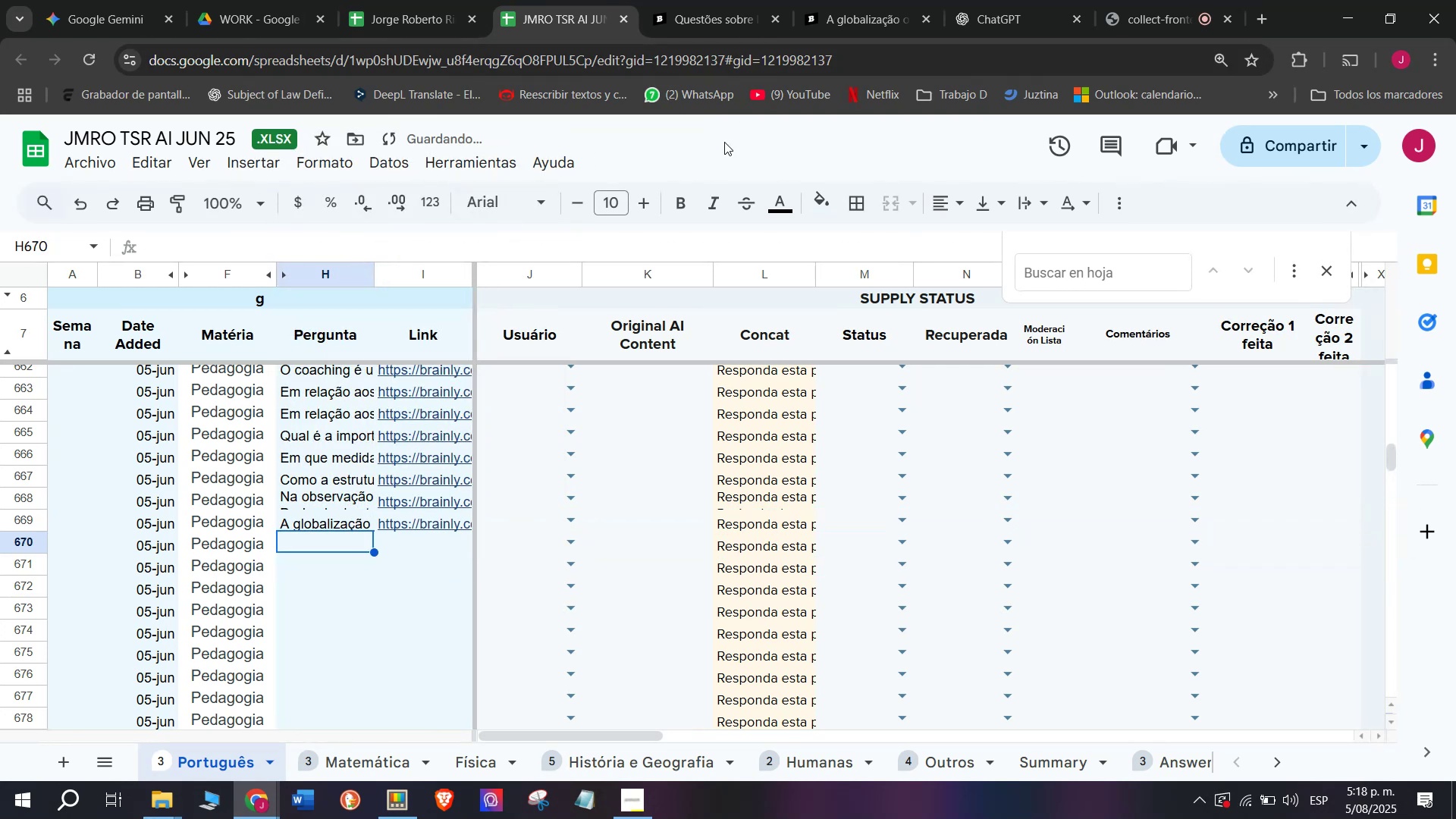 
left_click([816, 0])
 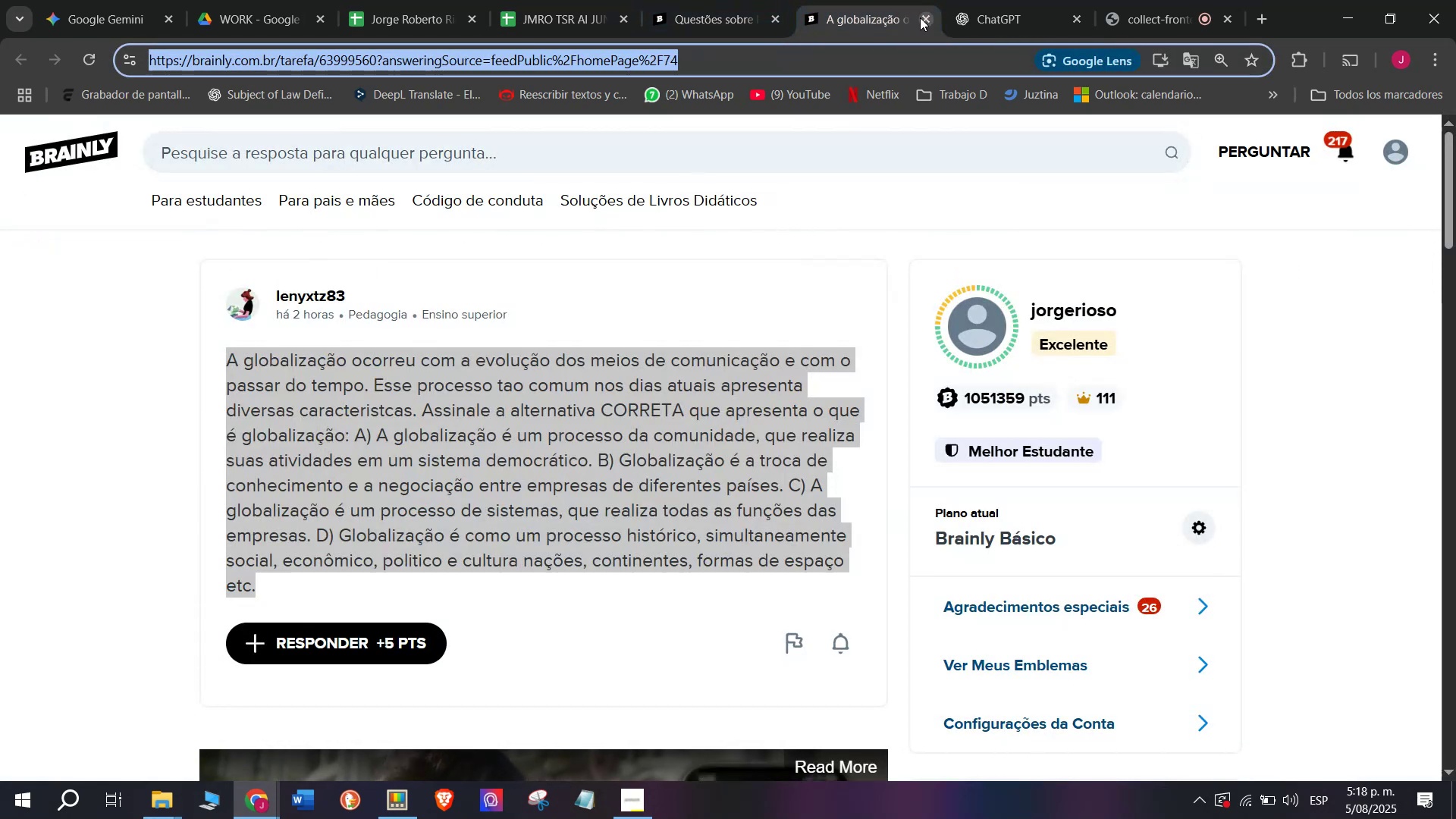 
double_click([742, 0])
 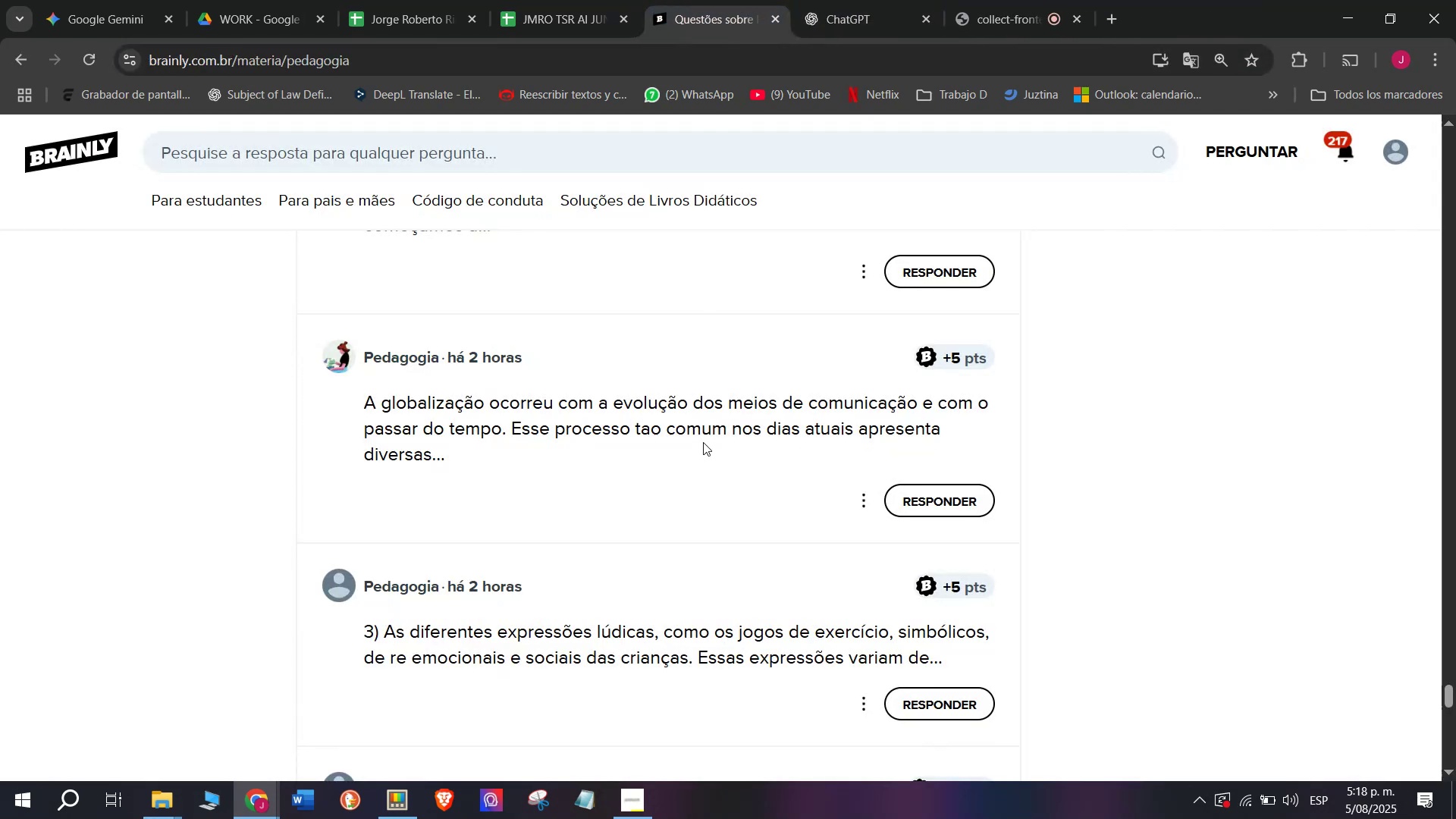 
scroll: coordinate [700, 439], scroll_direction: down, amount: 1.0
 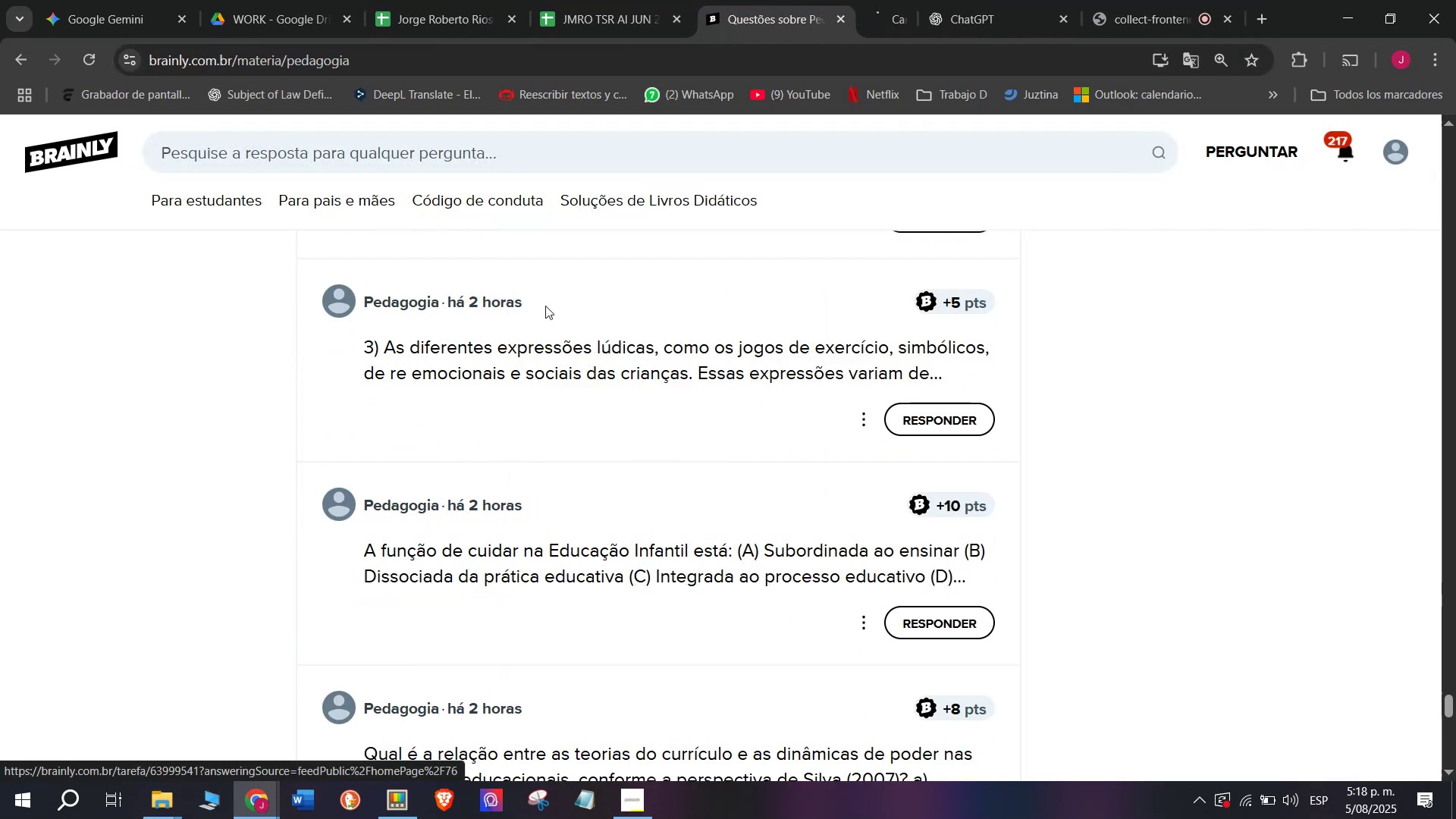 
left_click([830, 0])
 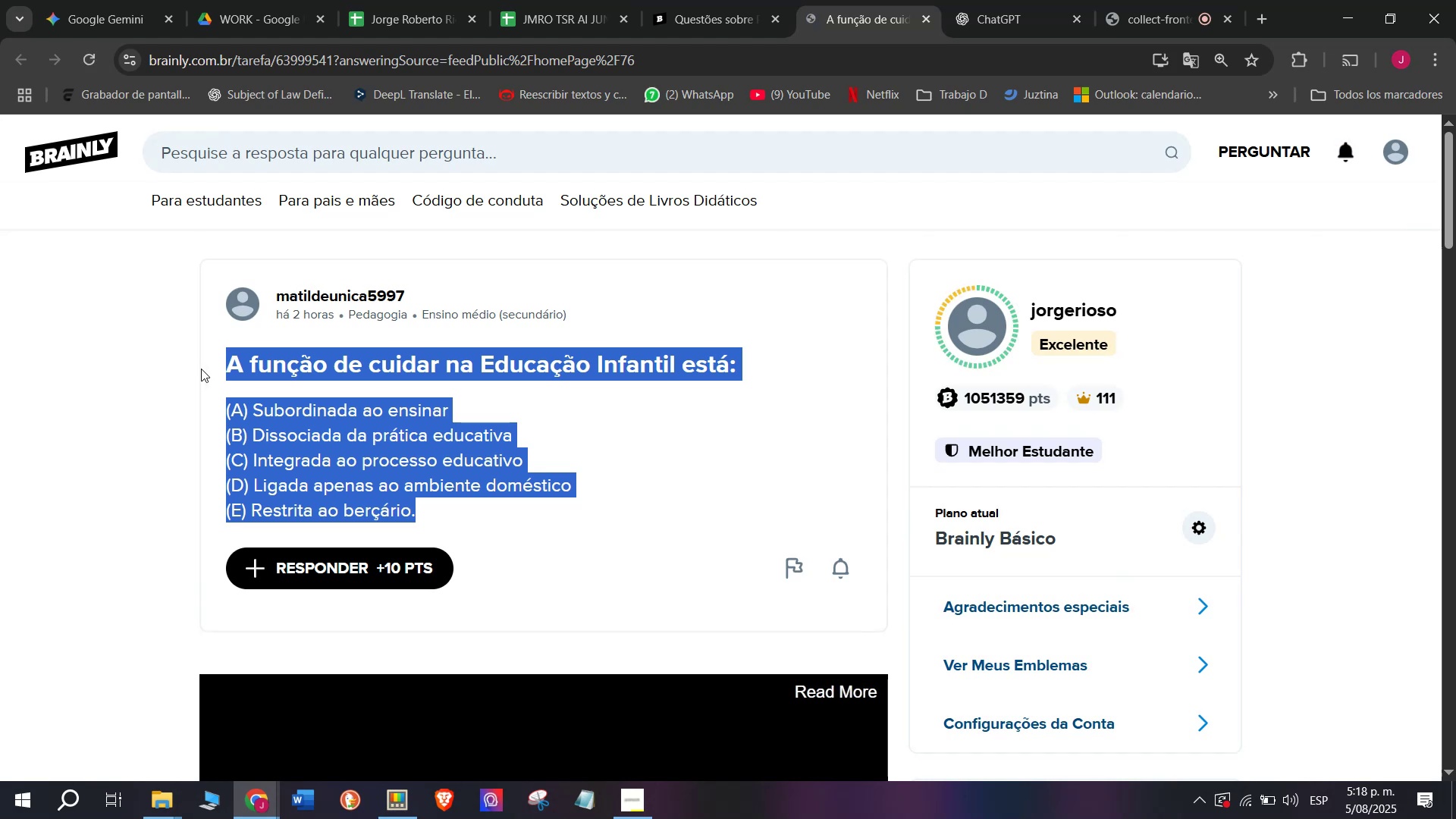 
key(Break)
 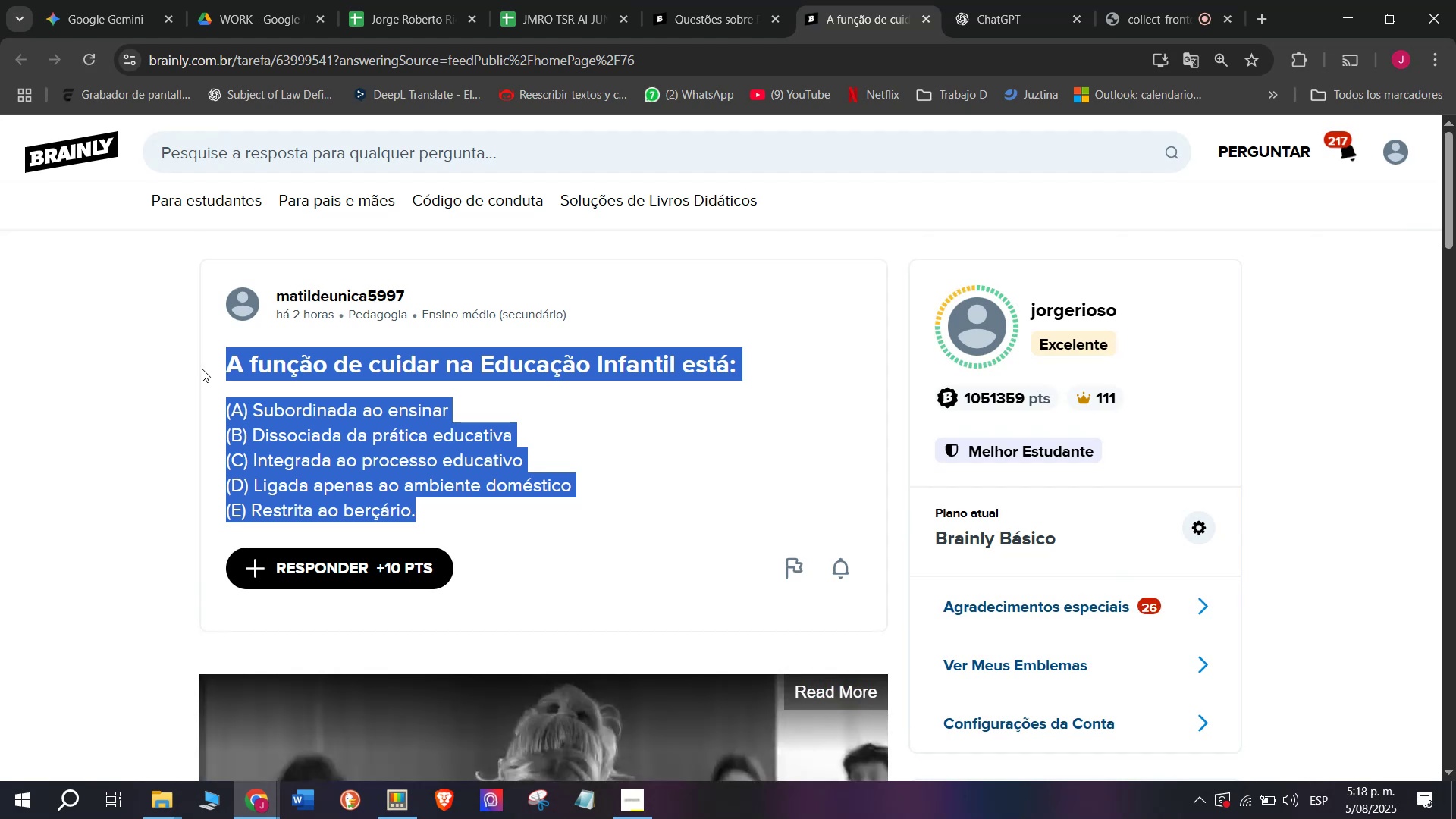 
key(Control+ControlLeft)
 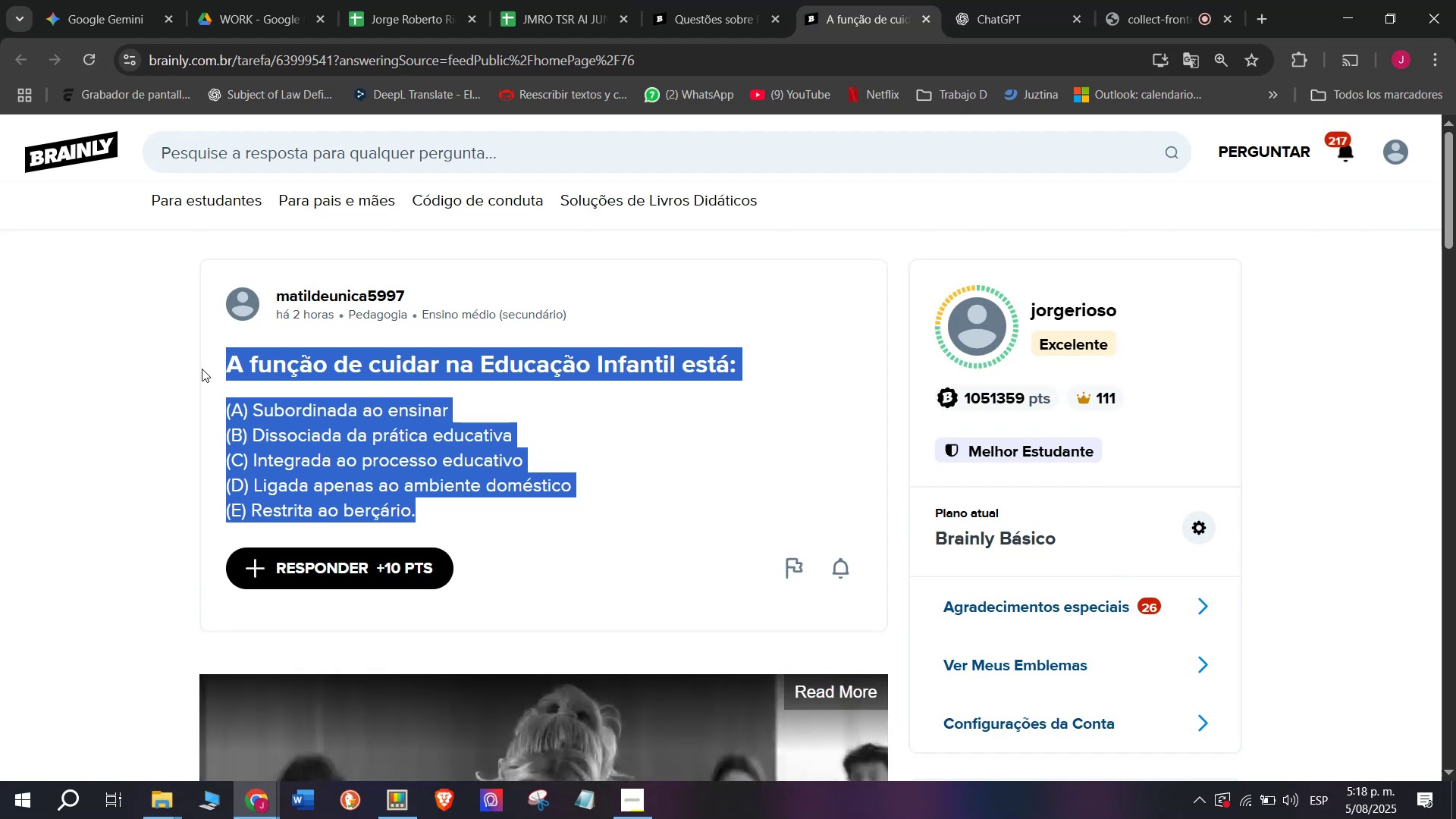 
key(Control+C)
 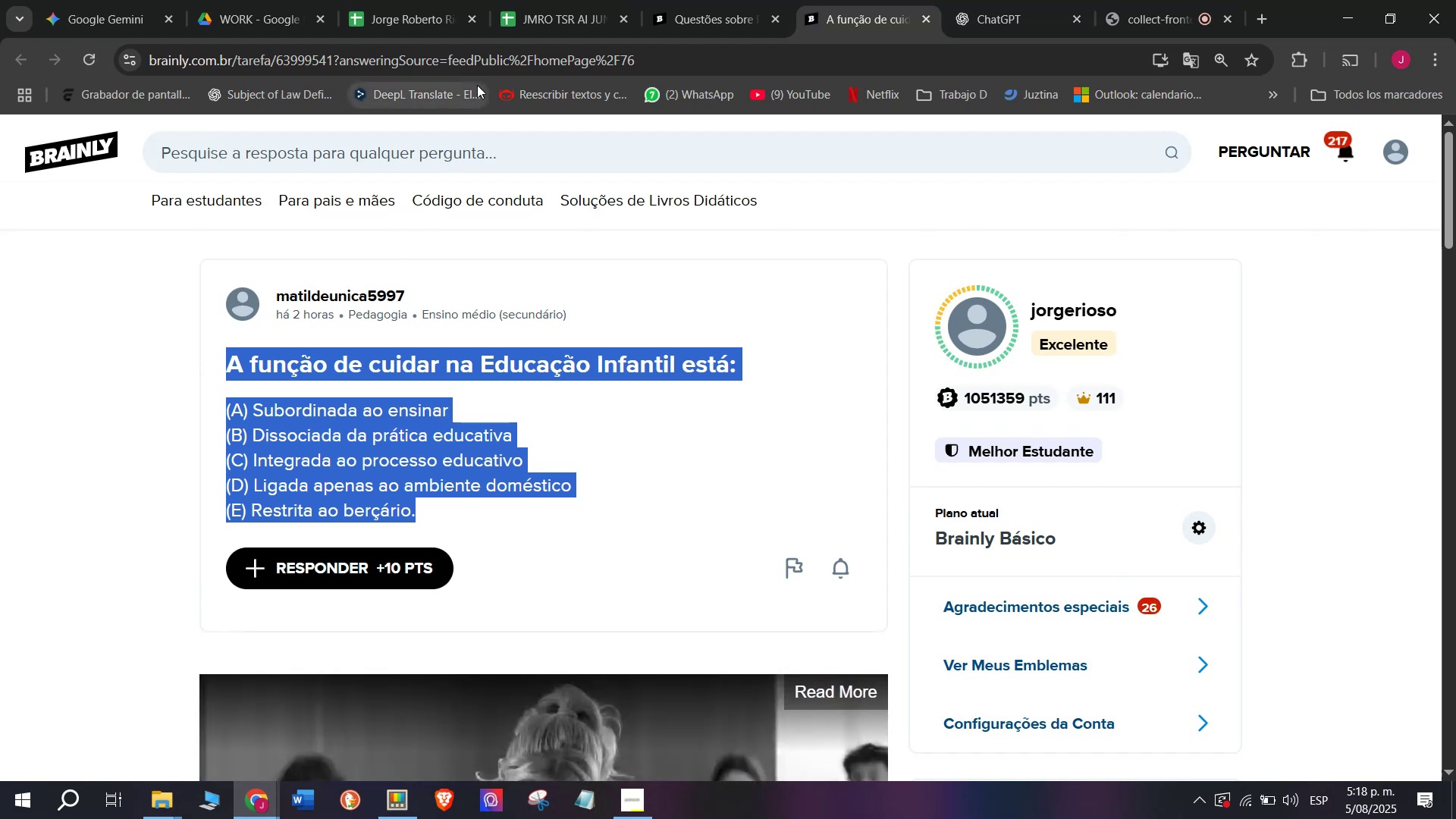 
double_click([478, 61])
 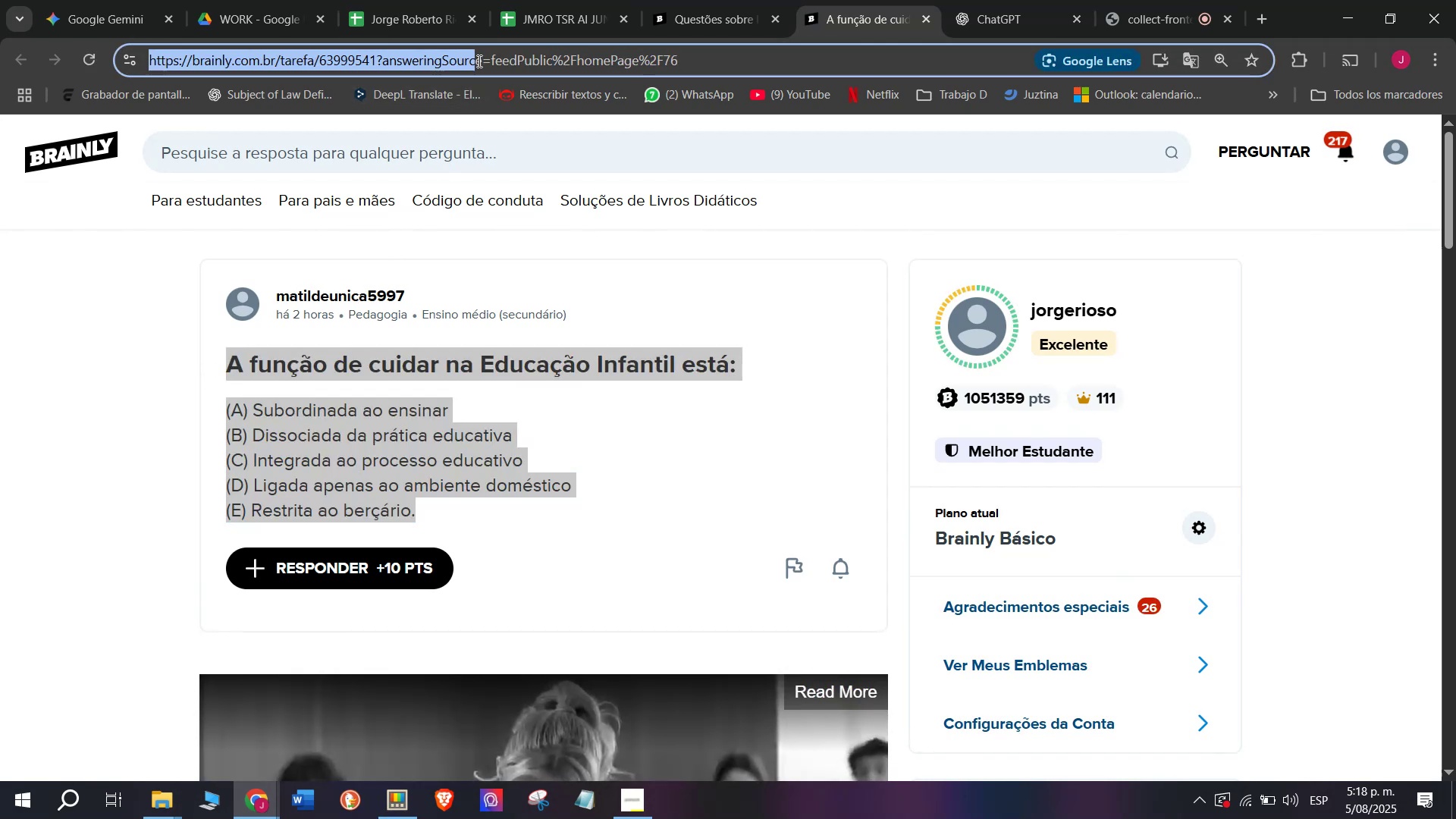 
triple_click([478, 61])
 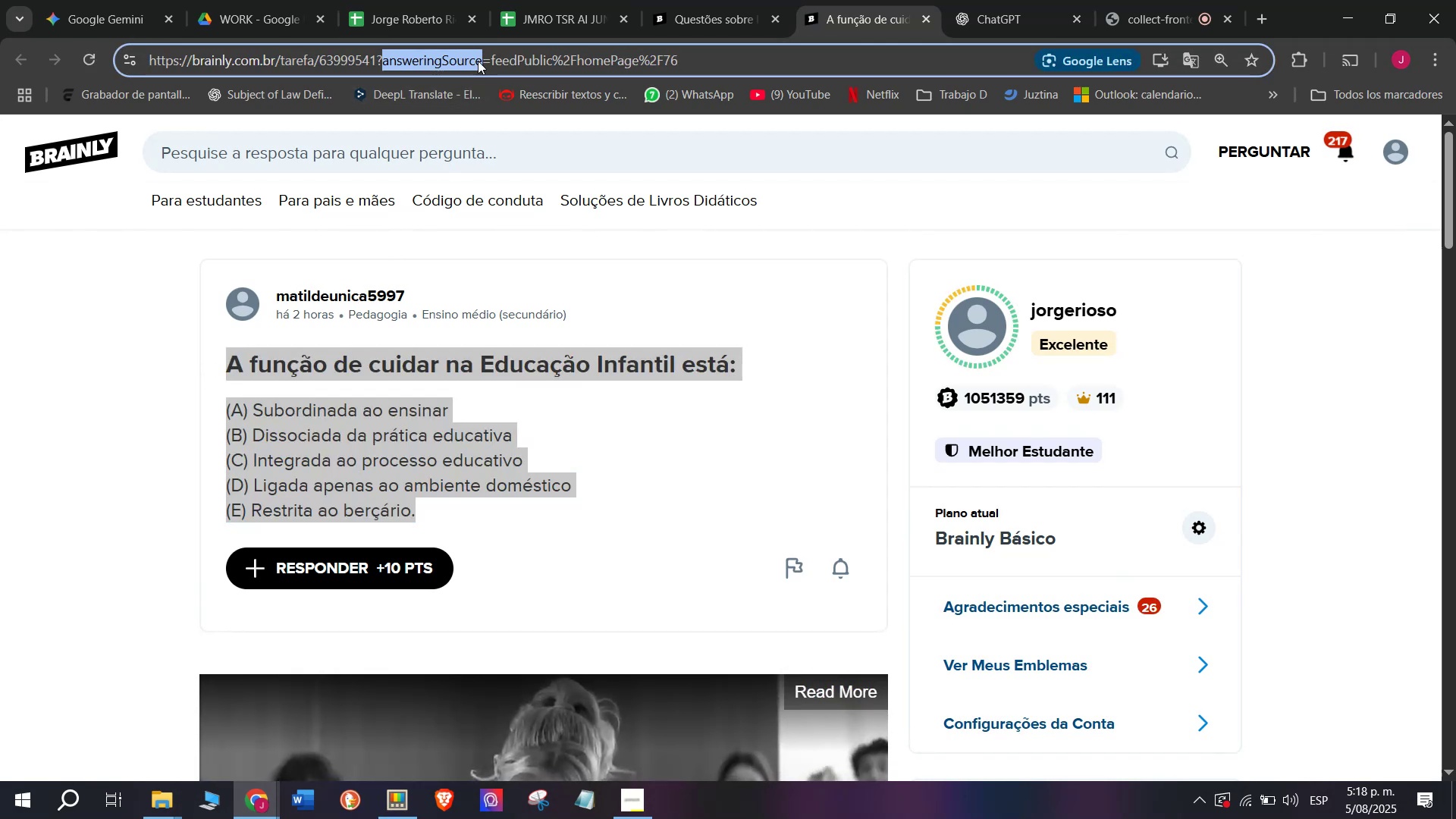 
triple_click([478, 61])
 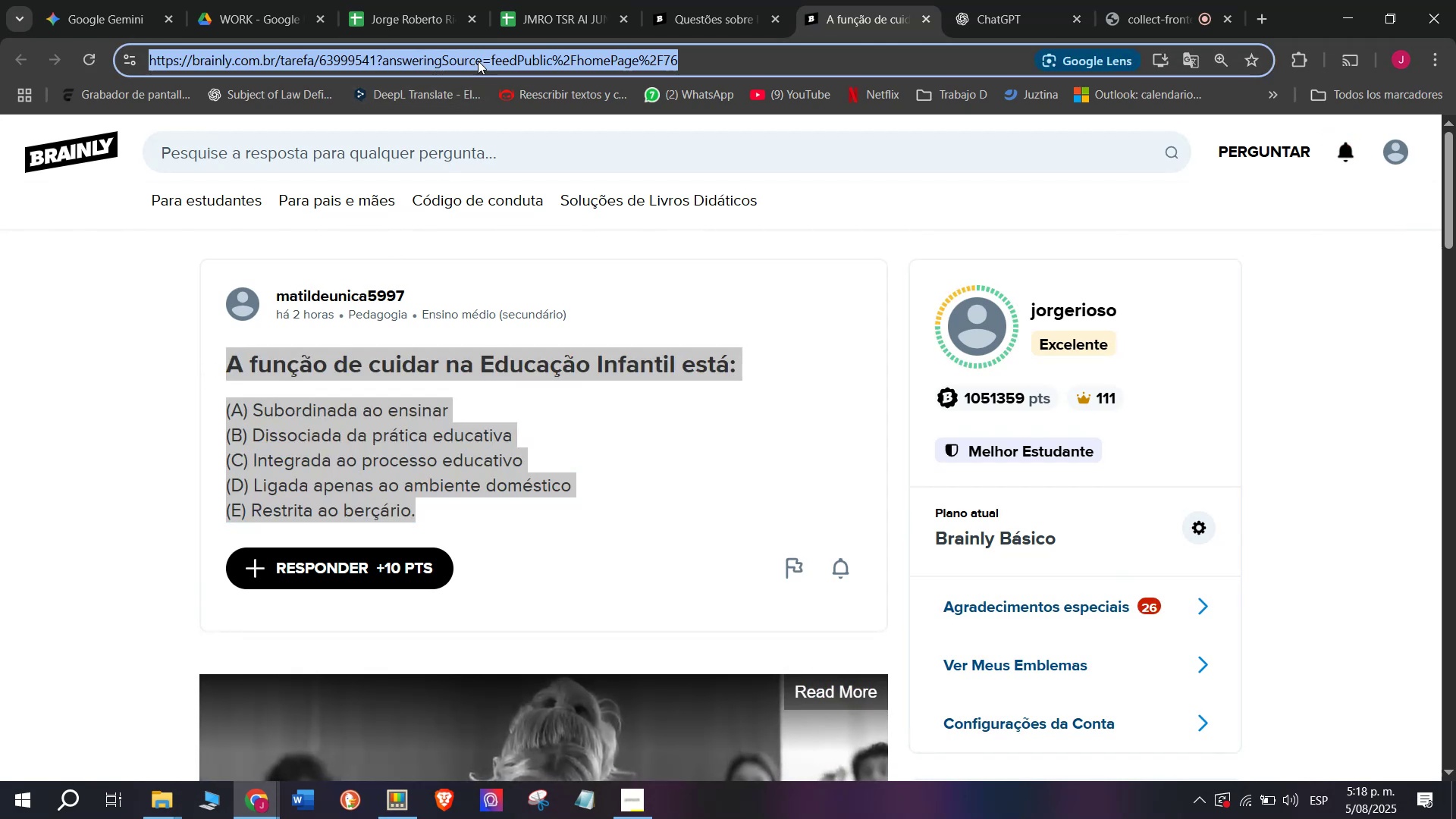 
triple_click([478, 61])
 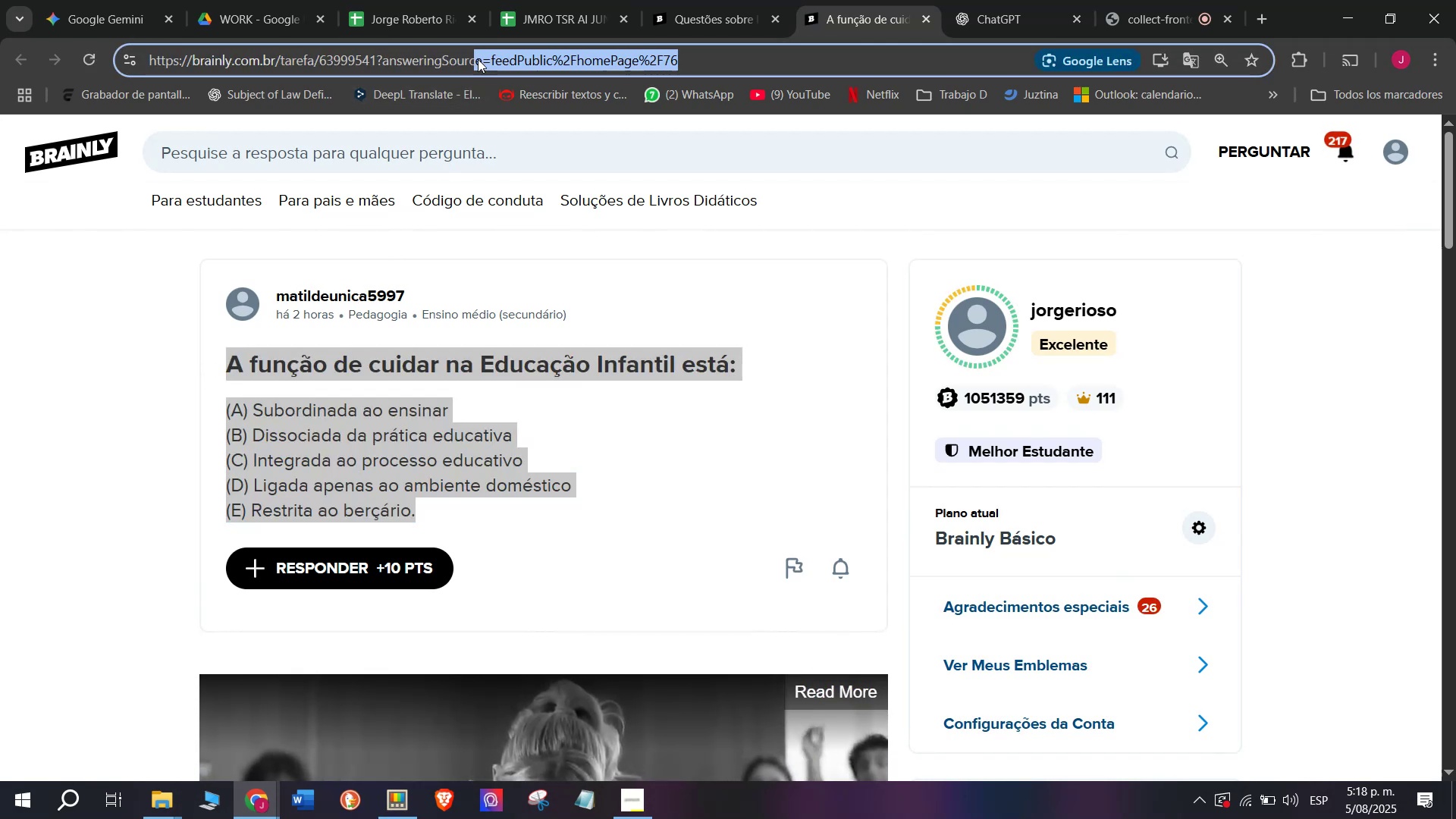 
triple_click([478, 59])
 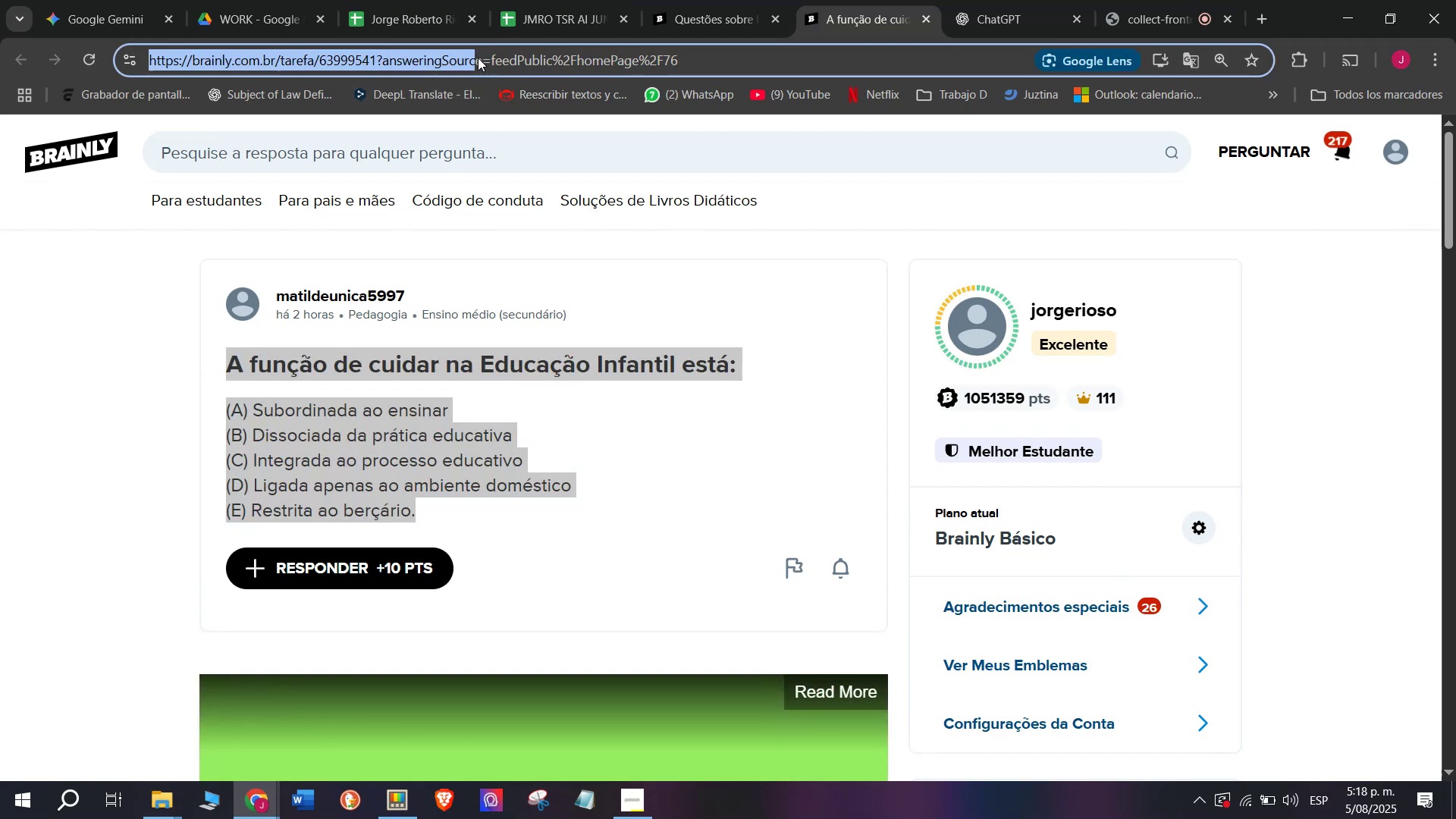 
triple_click([478, 58])
 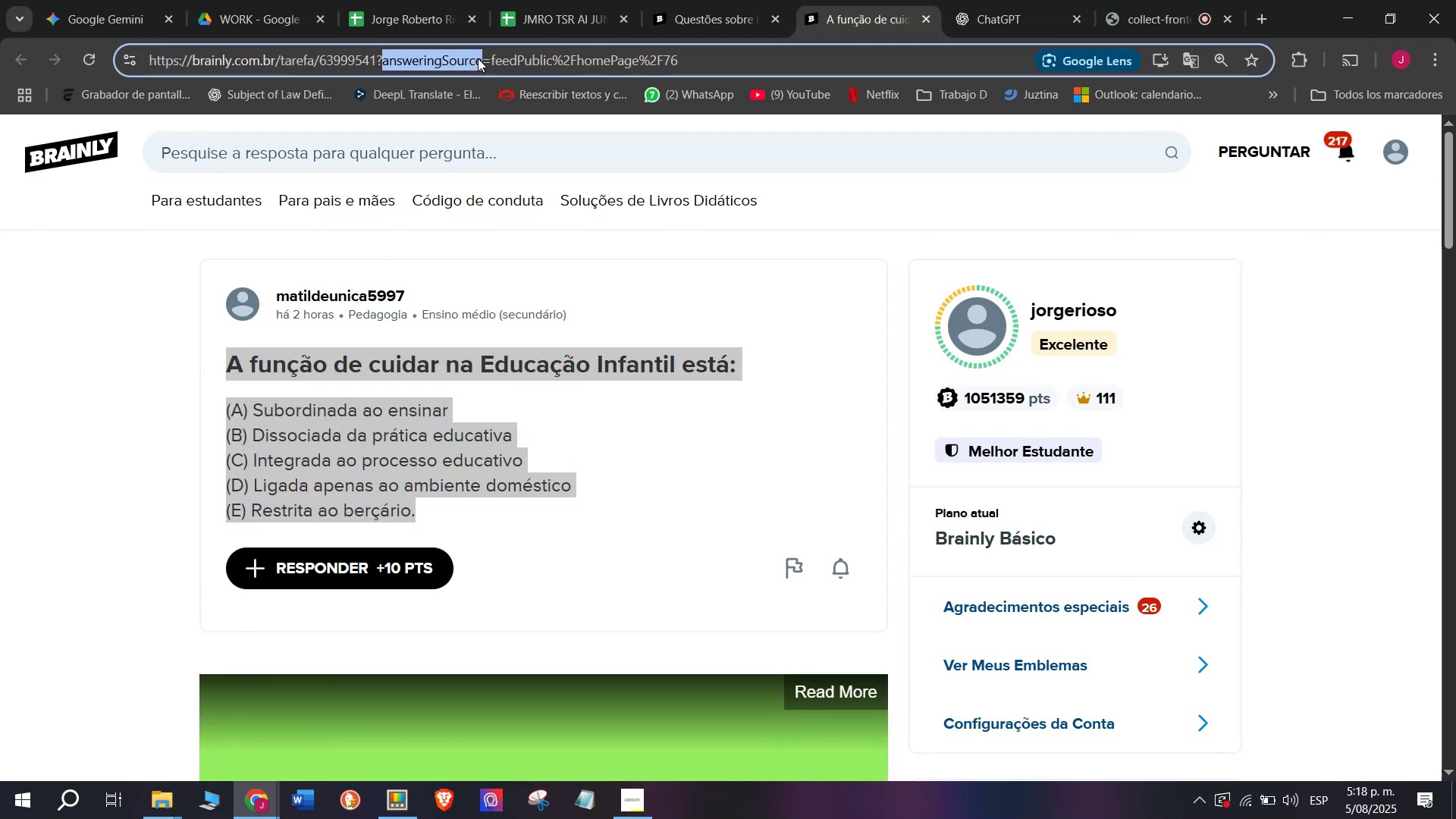 
triple_click([478, 58])
 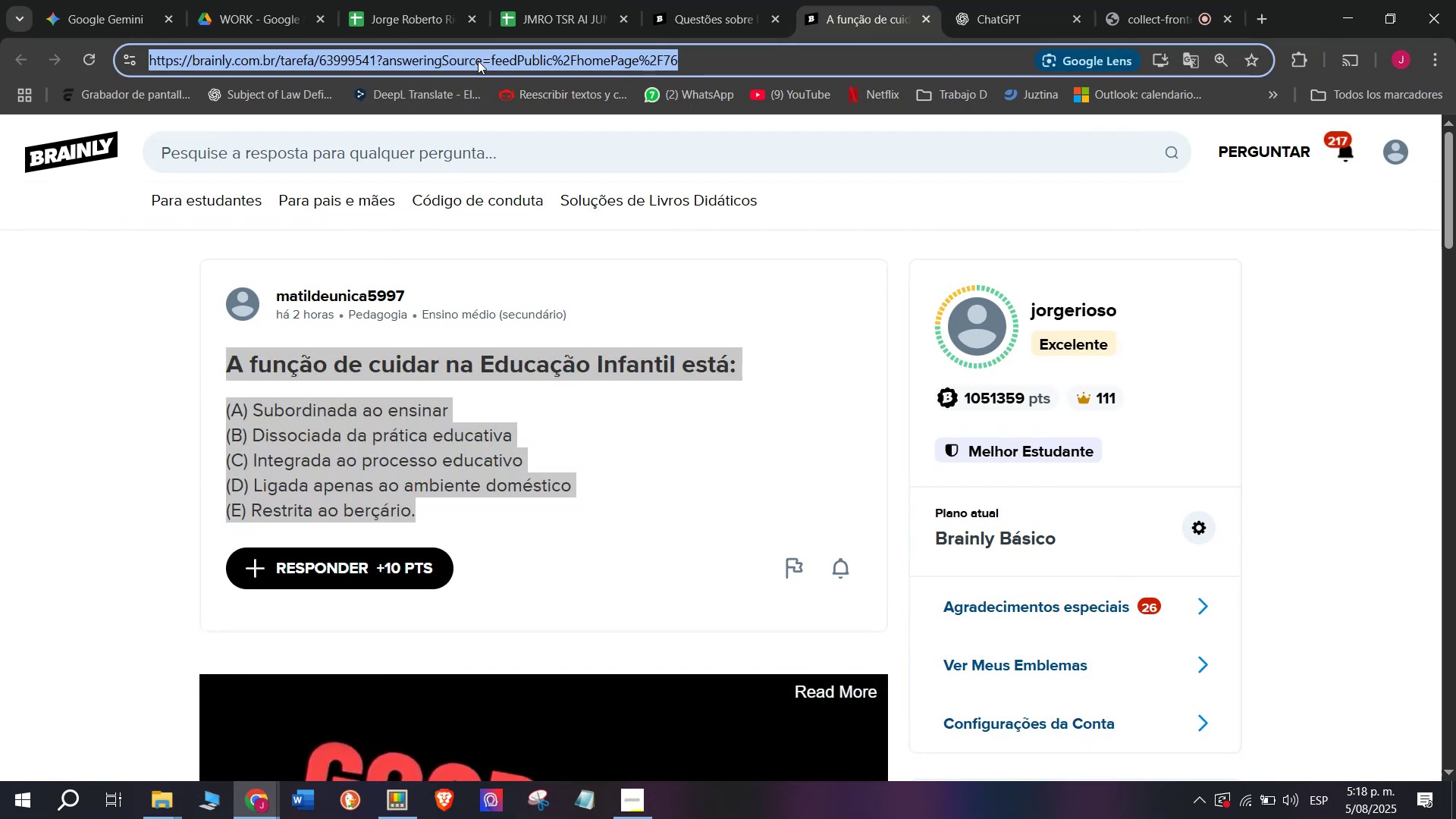 
key(Break)
 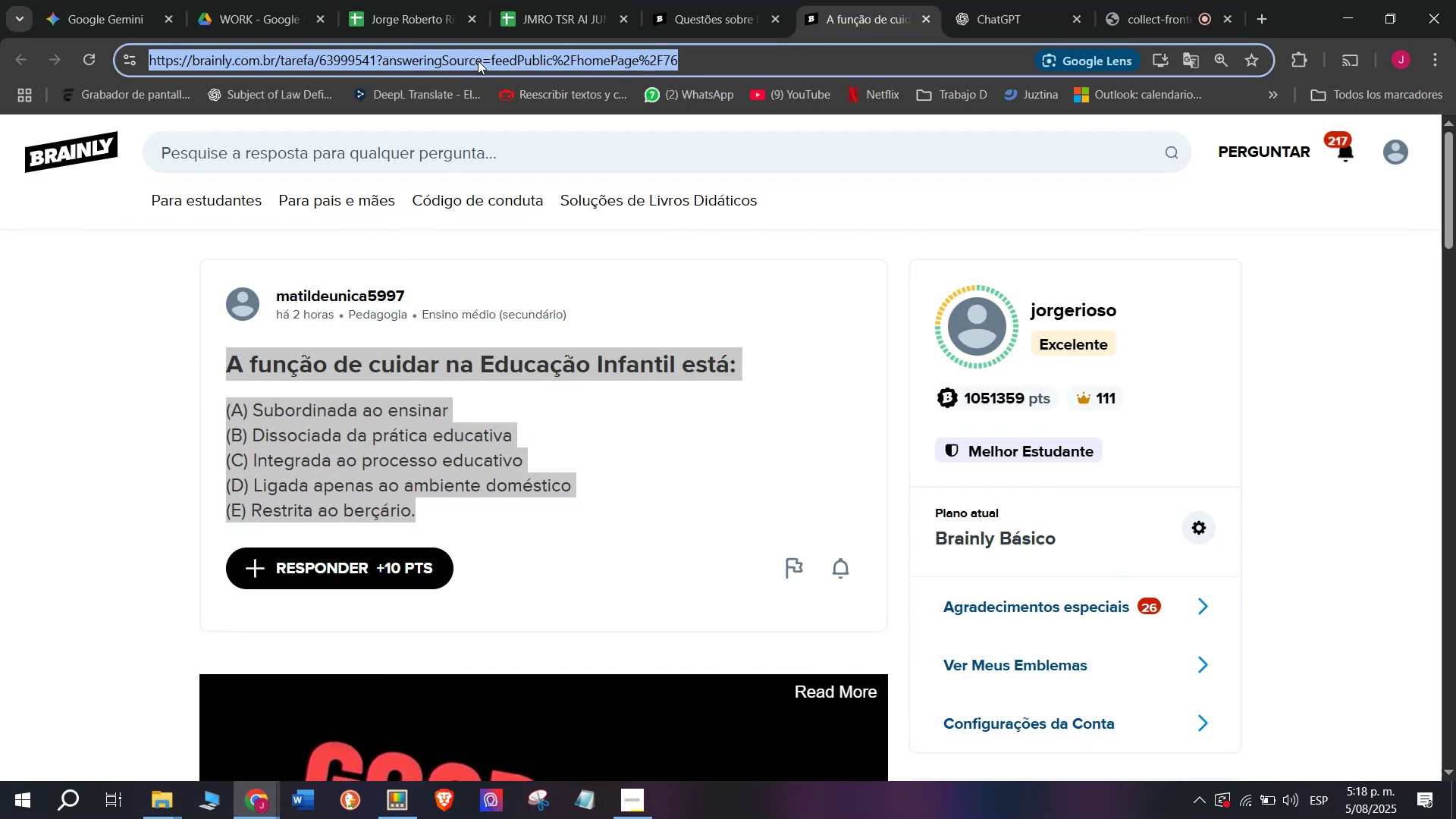 
key(Control+ControlLeft)
 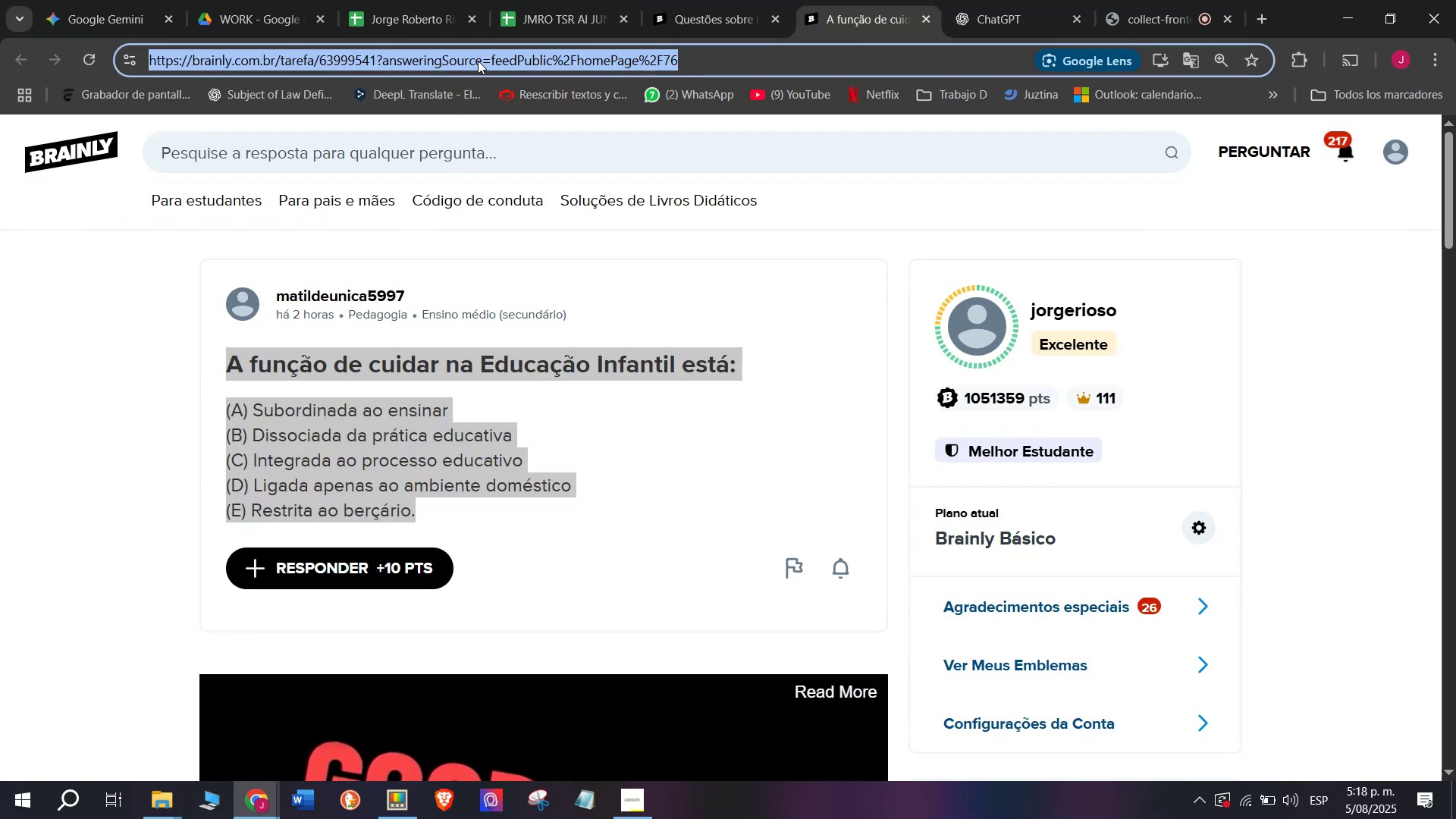 
key(Control+C)
 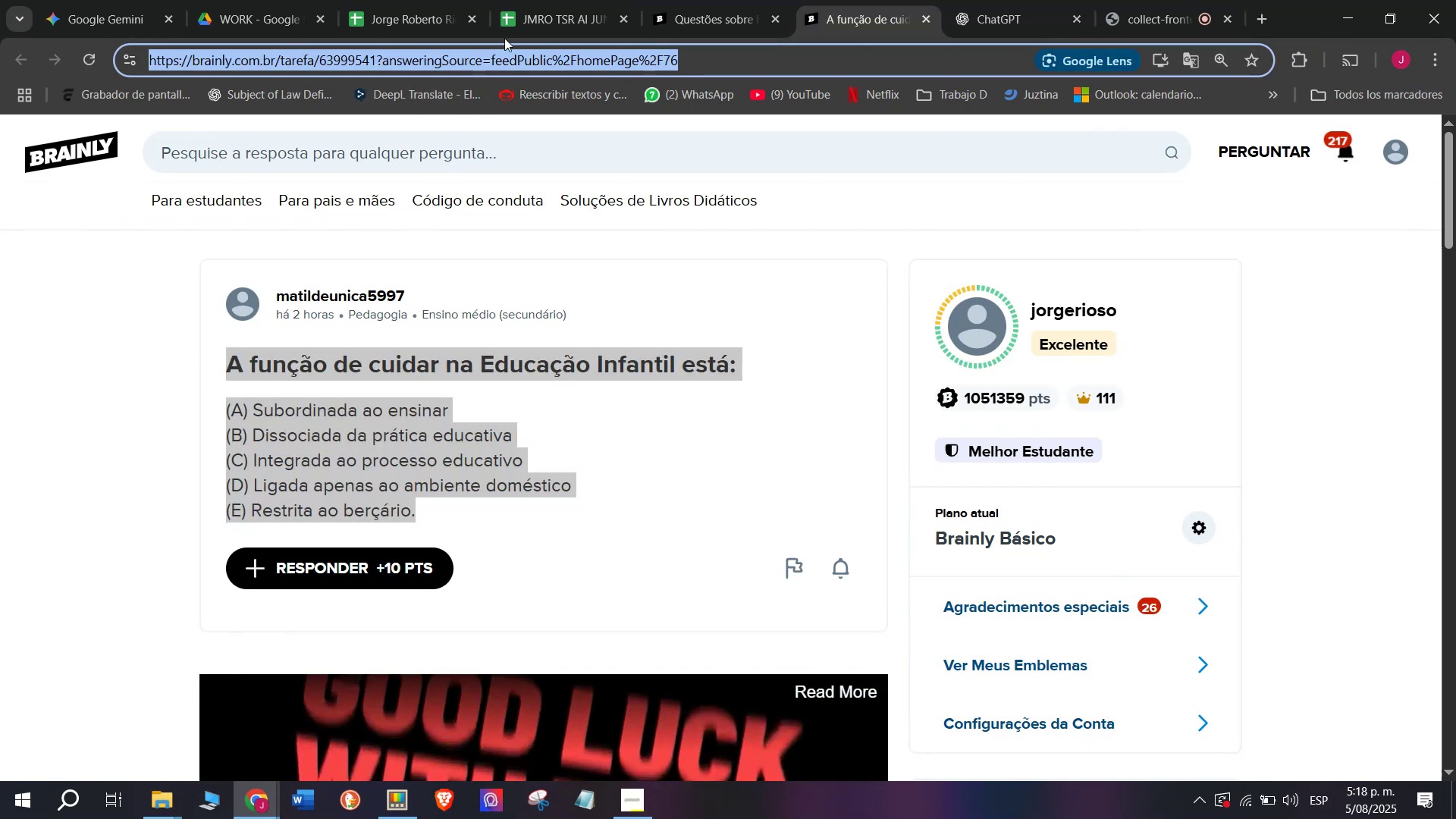 
left_click([570, 0])
 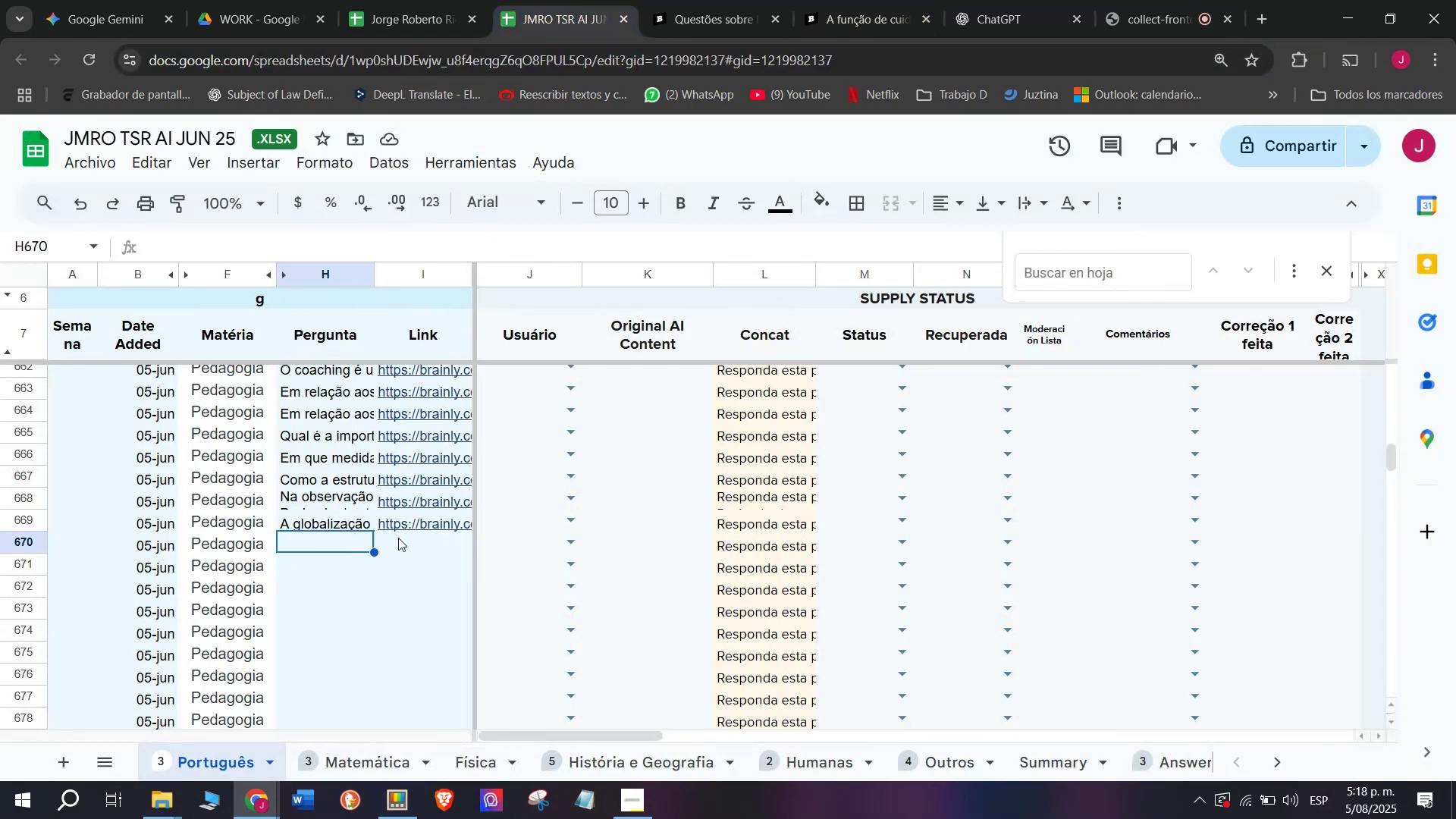 
double_click([397, 537])
 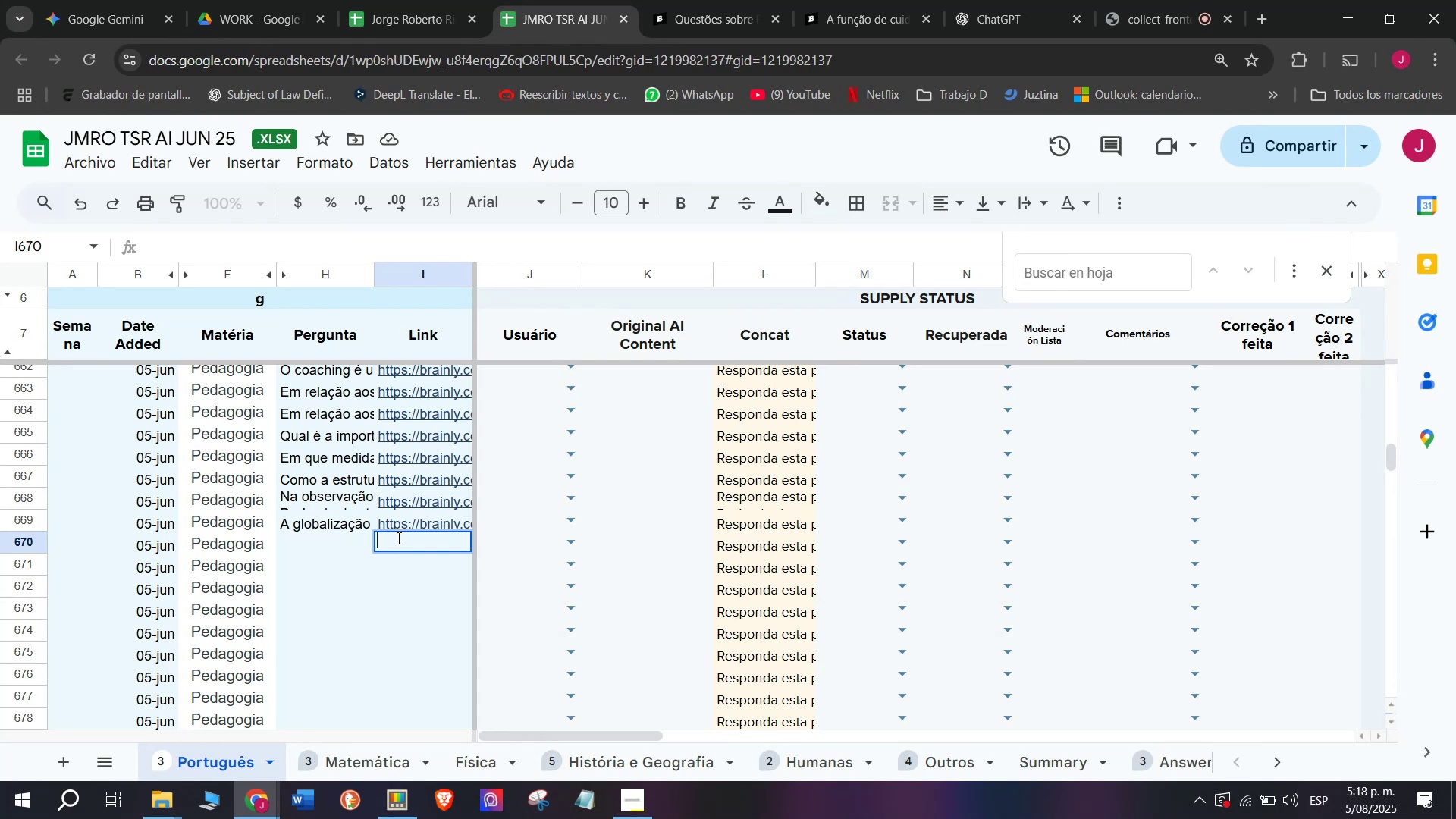 
key(Control+ControlLeft)
 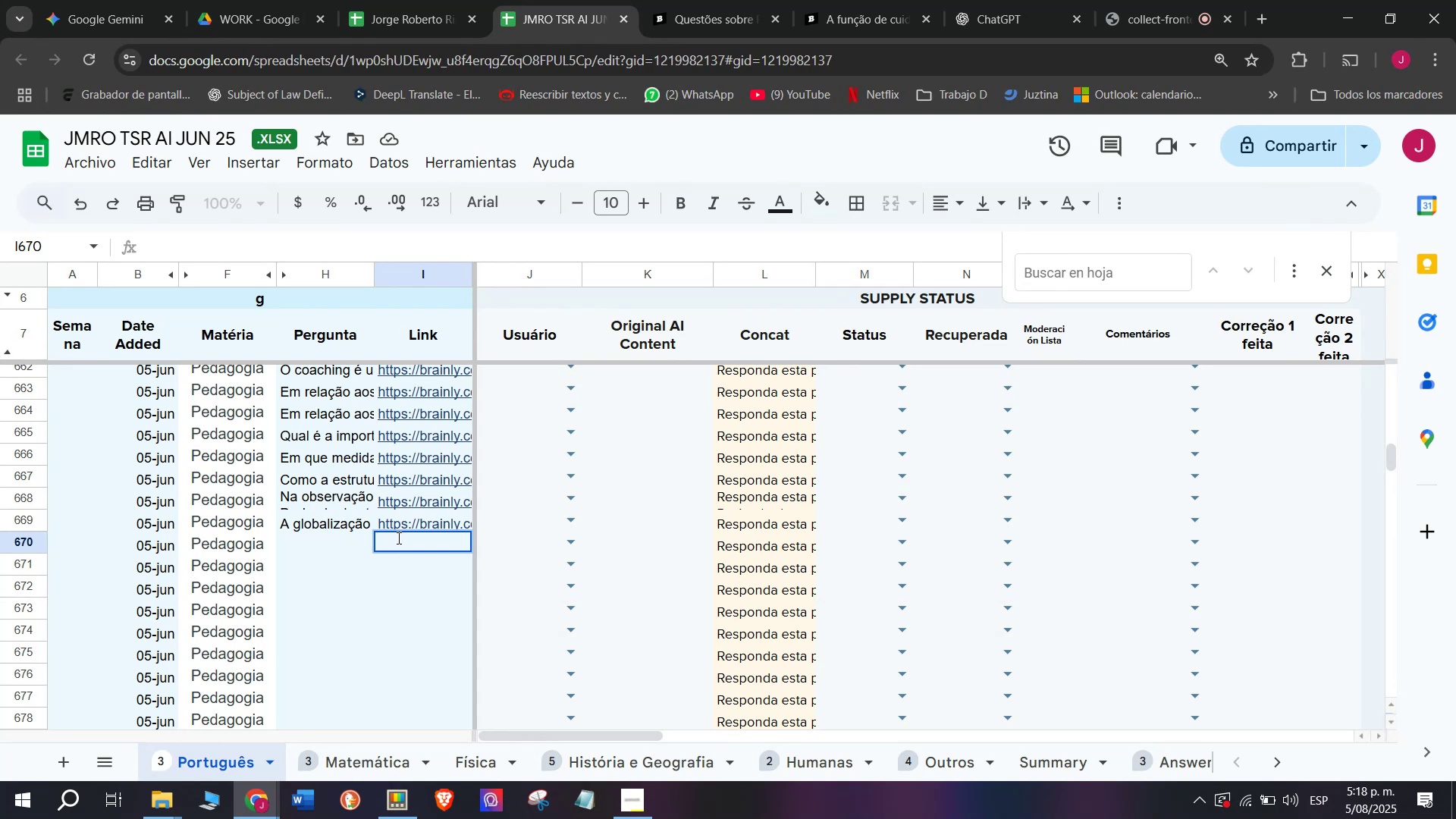 
key(Z)
 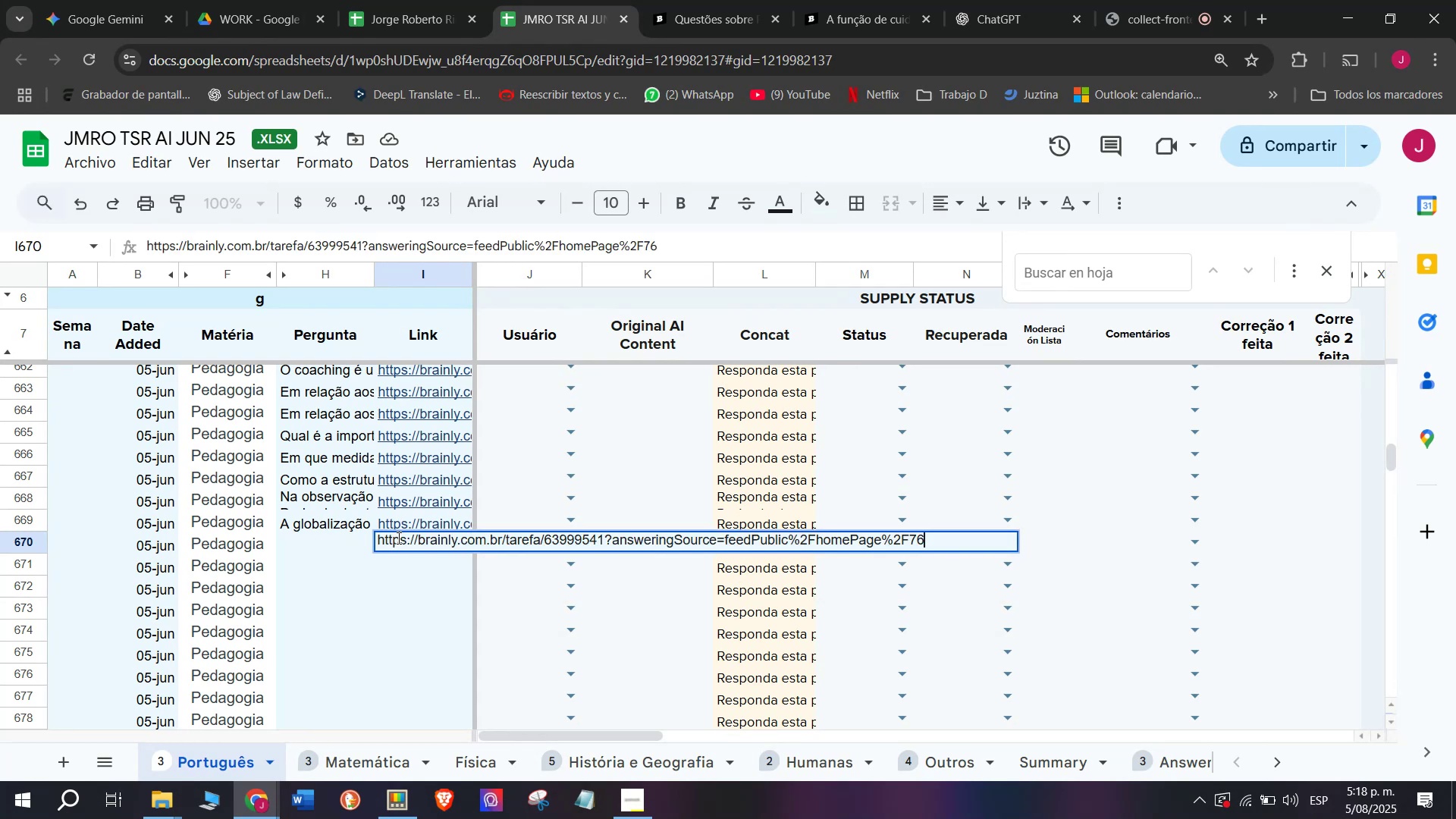 
key(Control+V)
 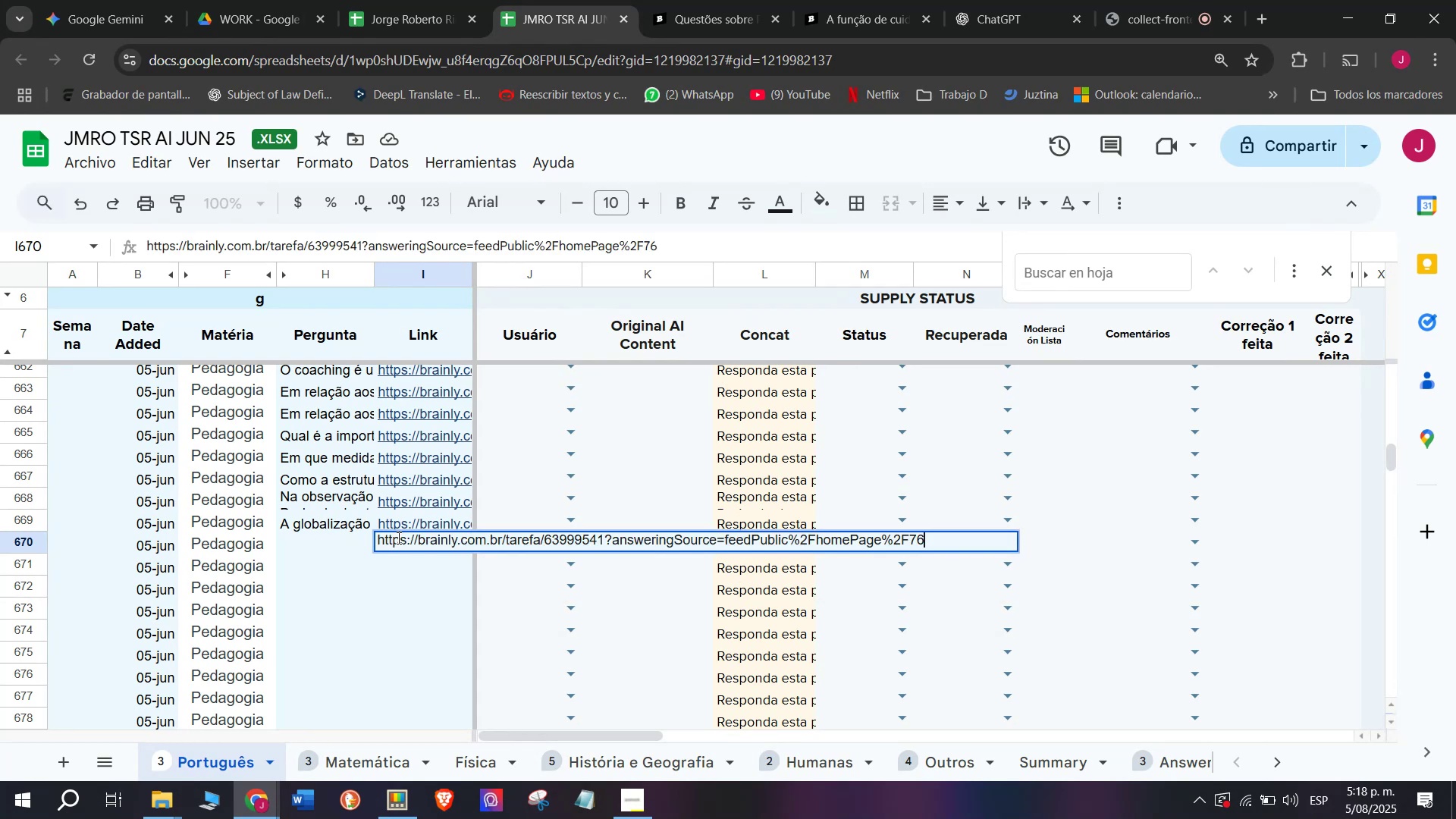 
key(Enter)
 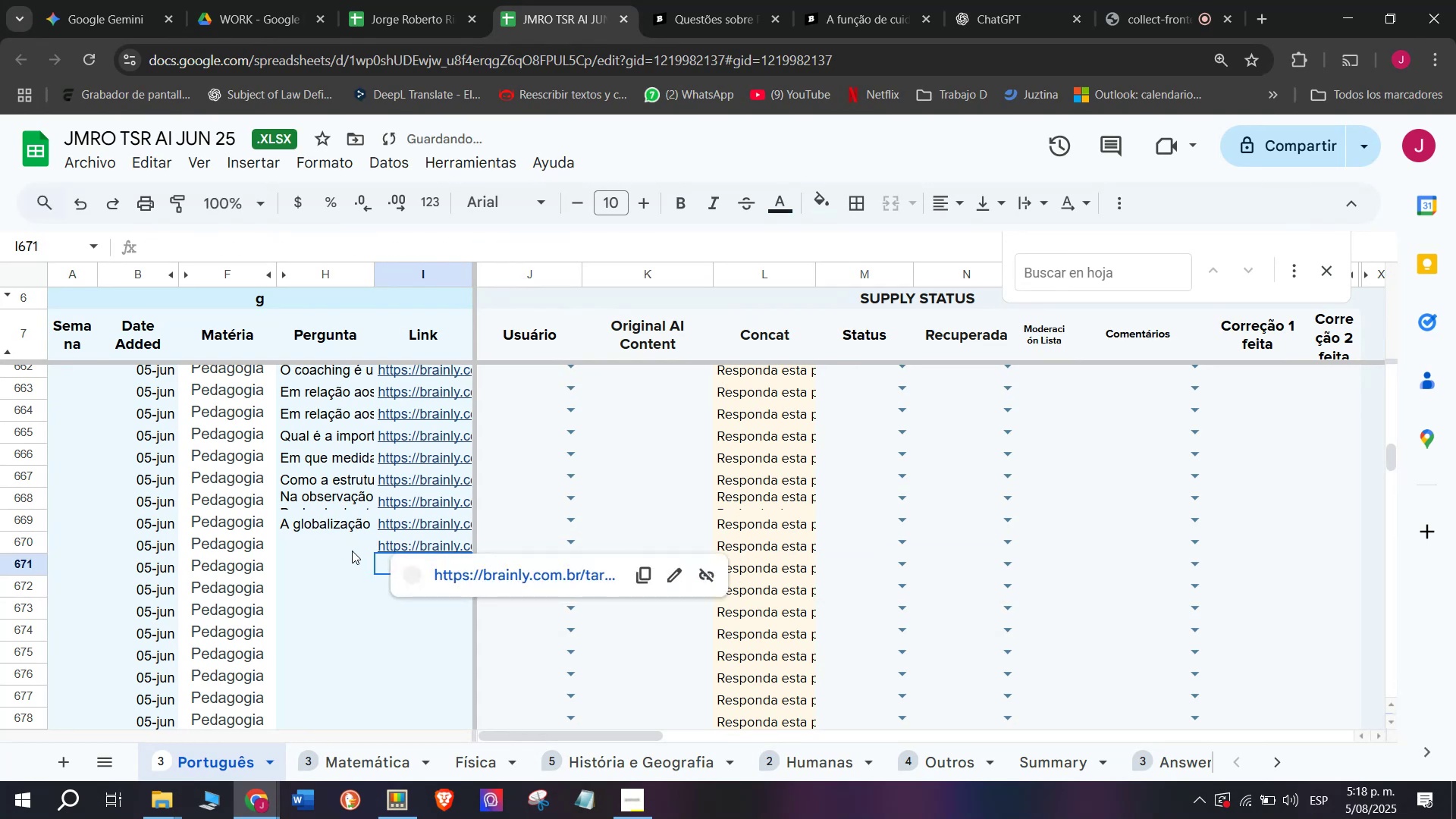 
double_click([348, 550])
 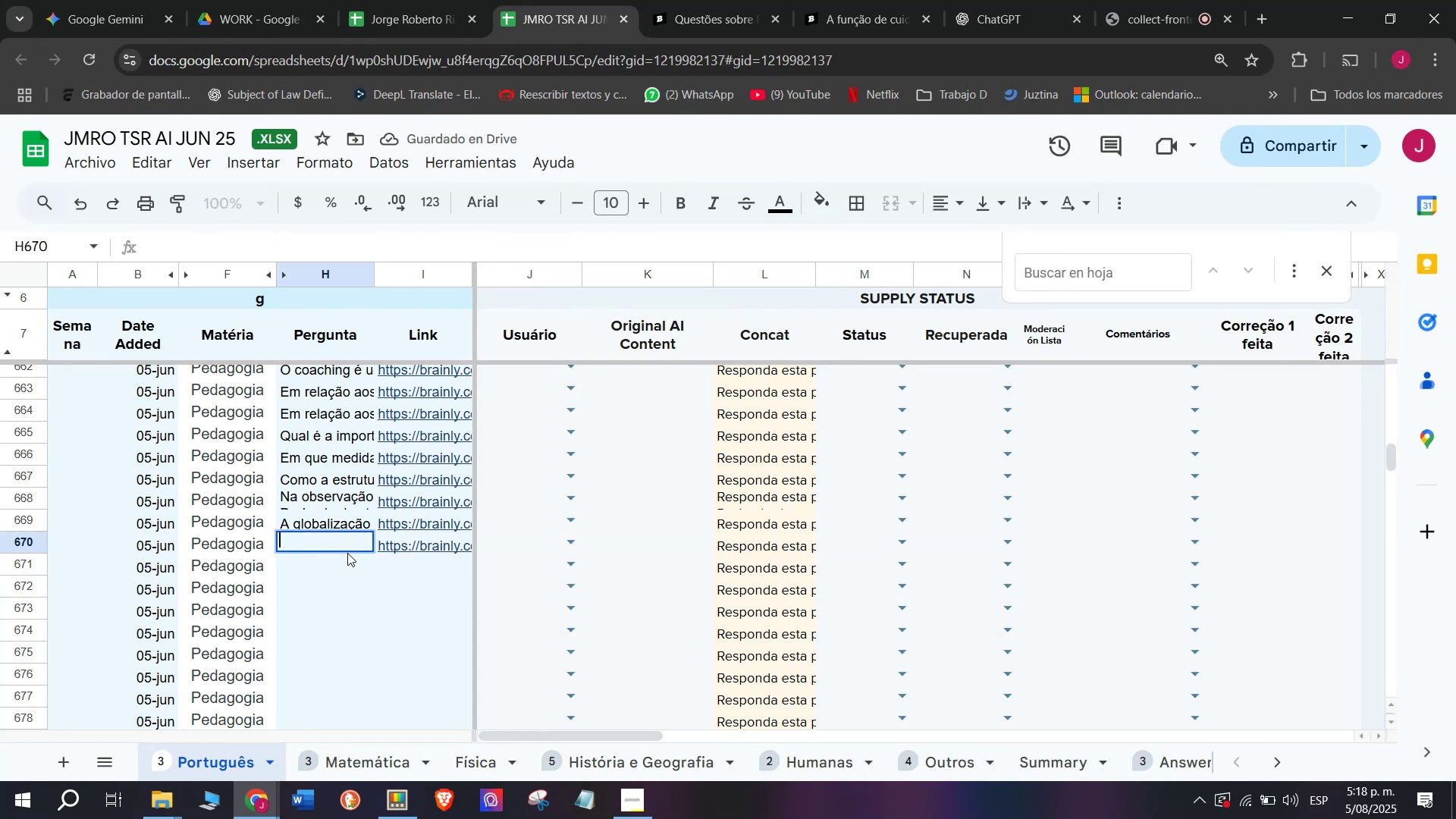 
key(Meta+MetaLeft)
 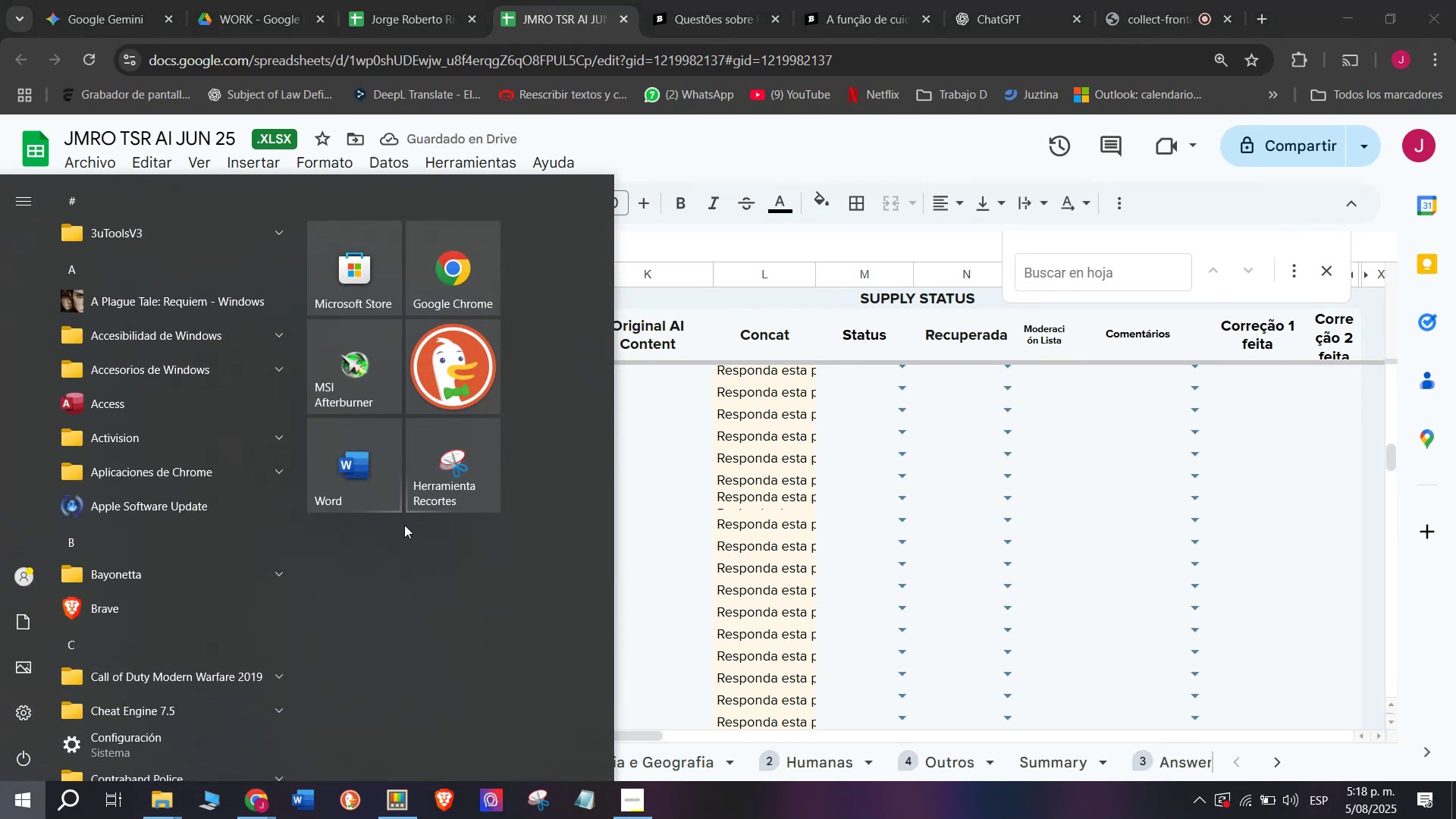 
key(Meta+MetaLeft)
 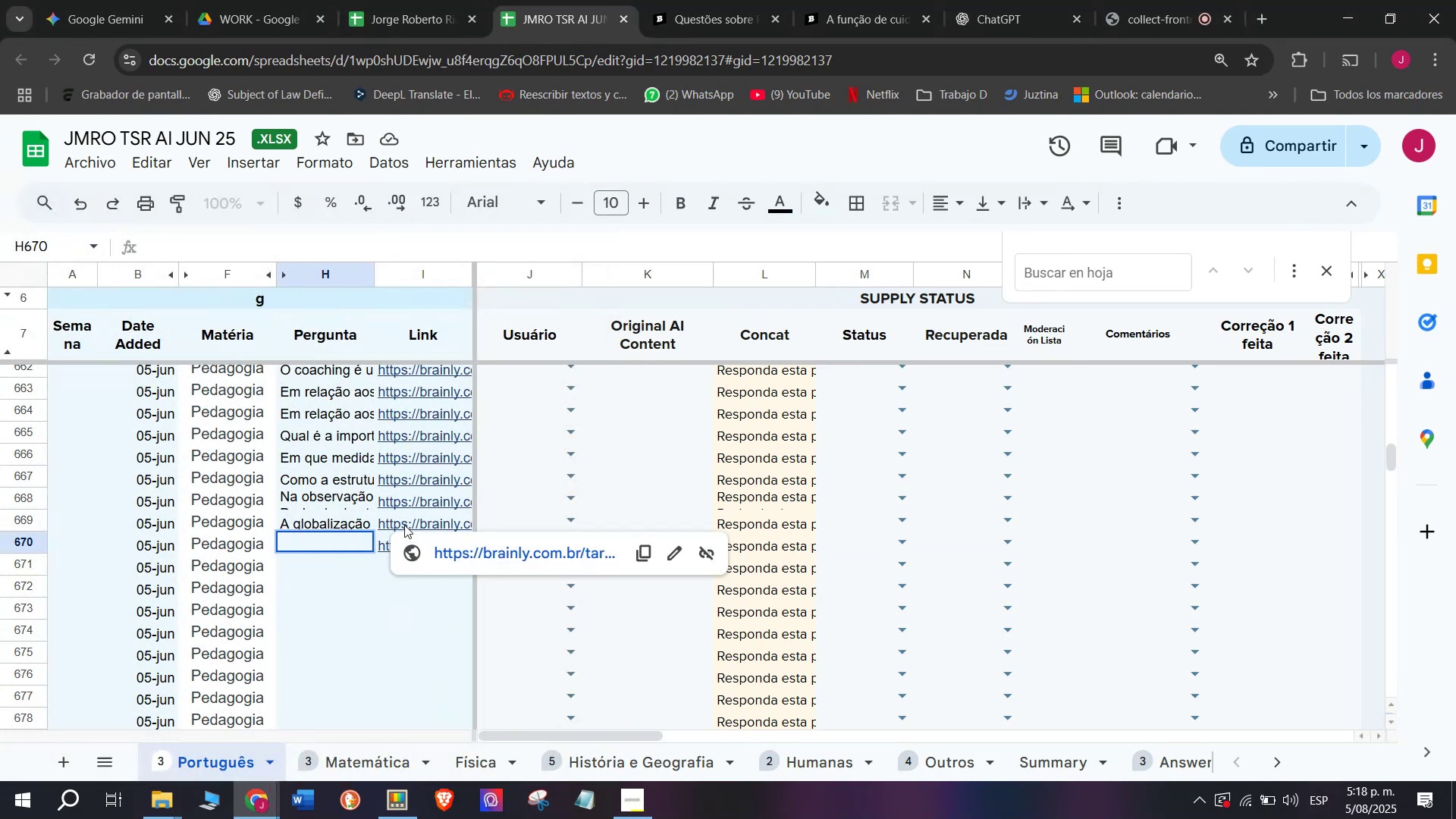 
key(C)
 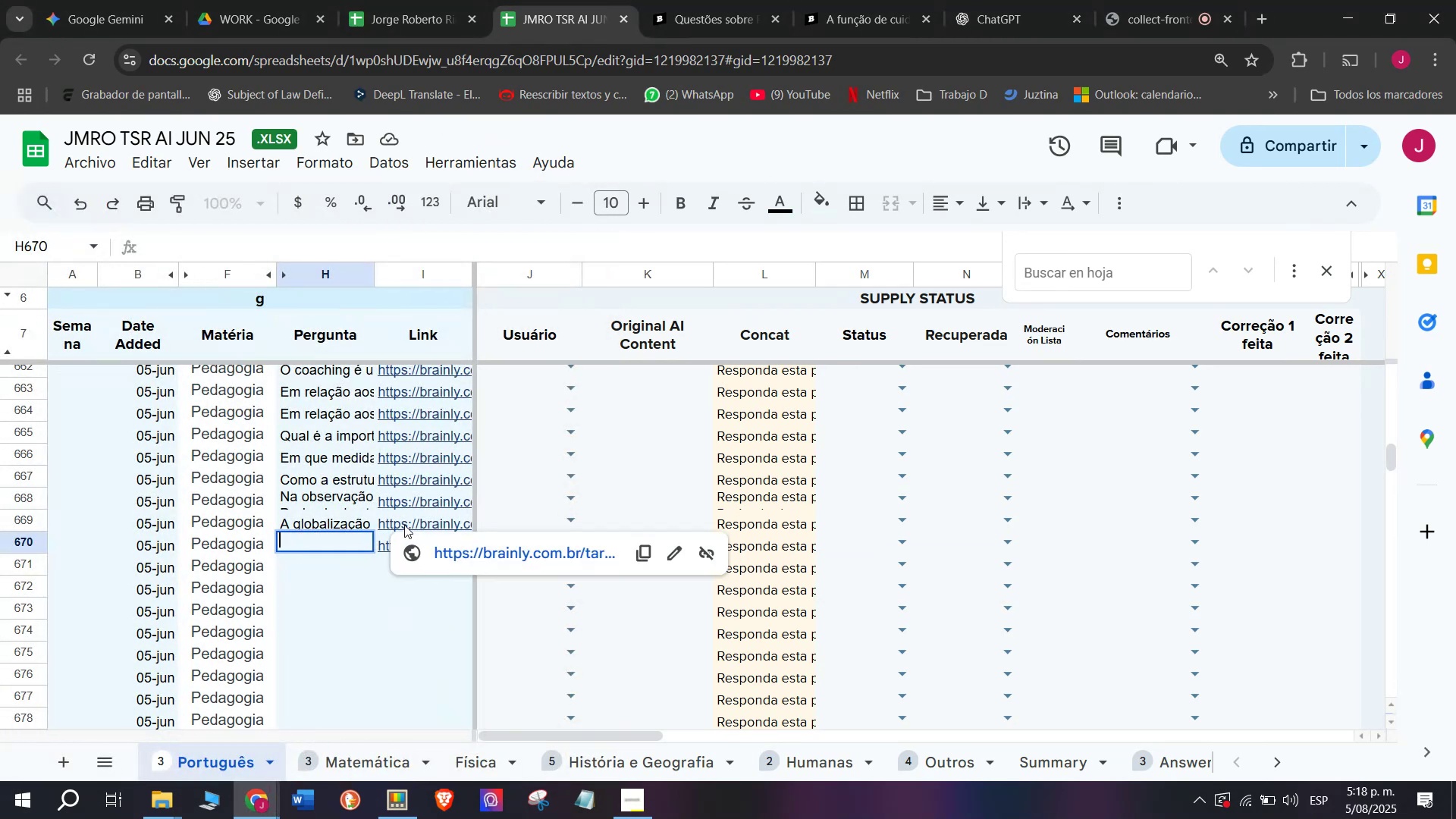 
key(Meta+MetaLeft)
 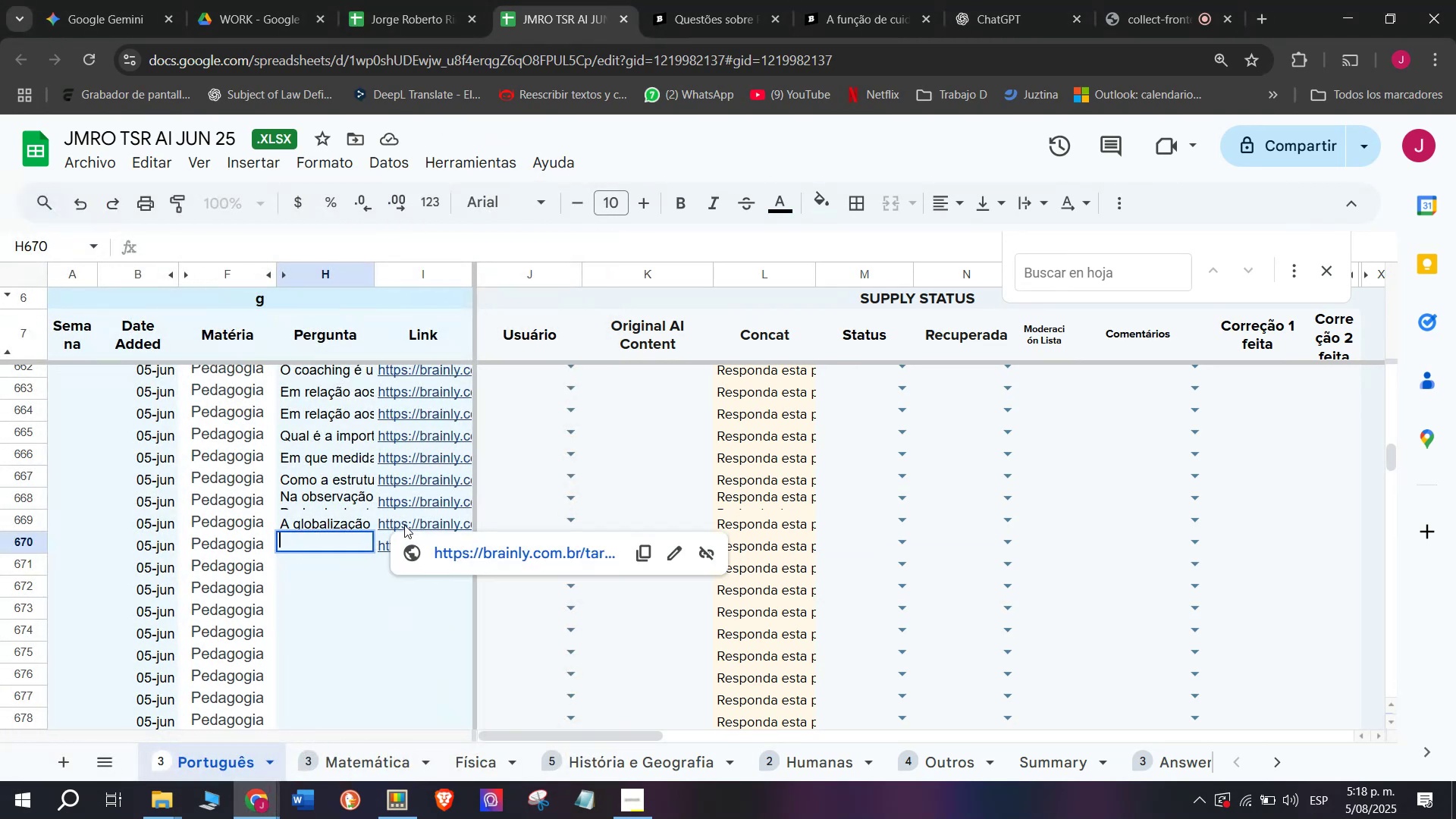 
key(Meta+V)
 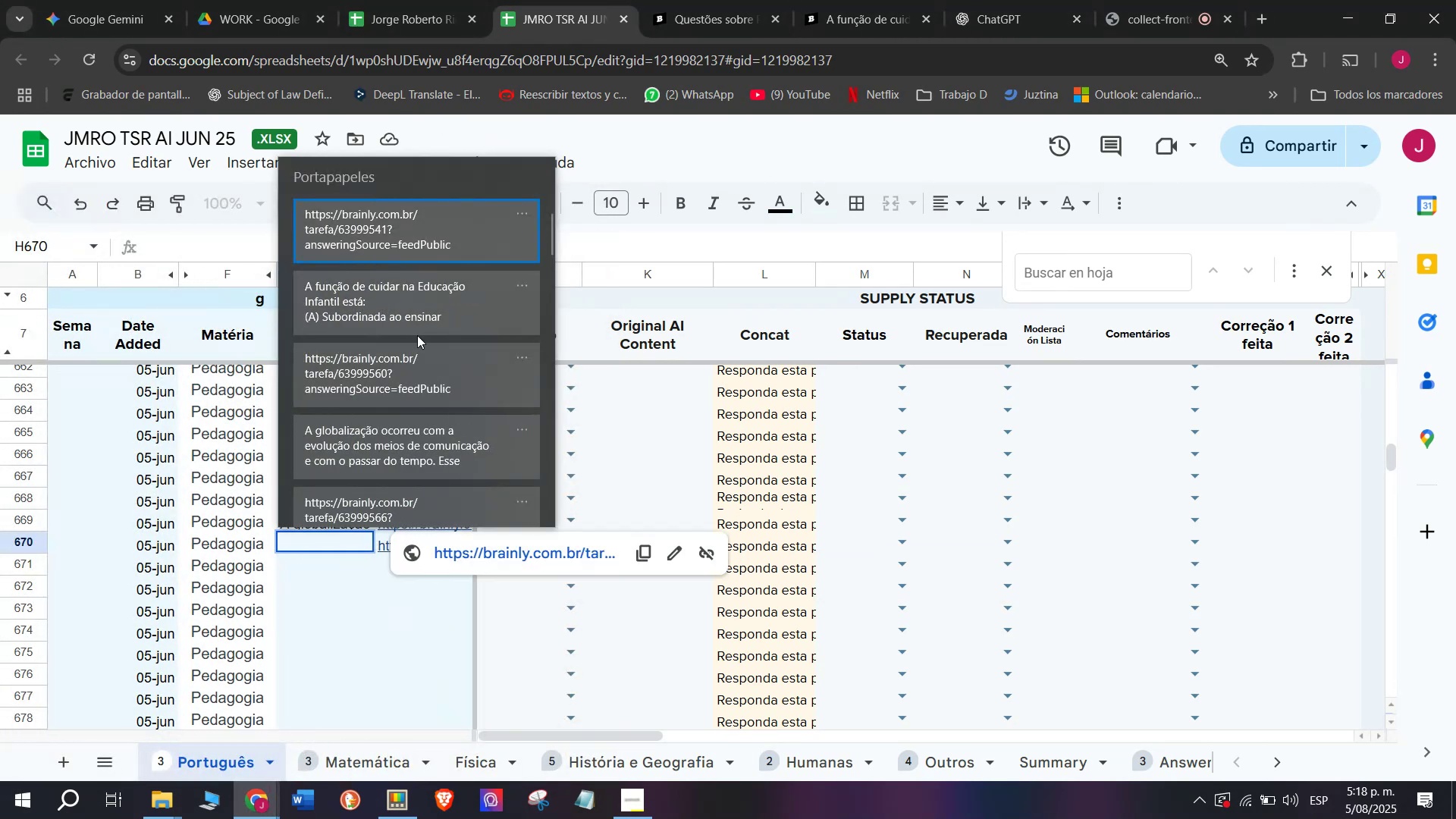 
left_click([411, 306])
 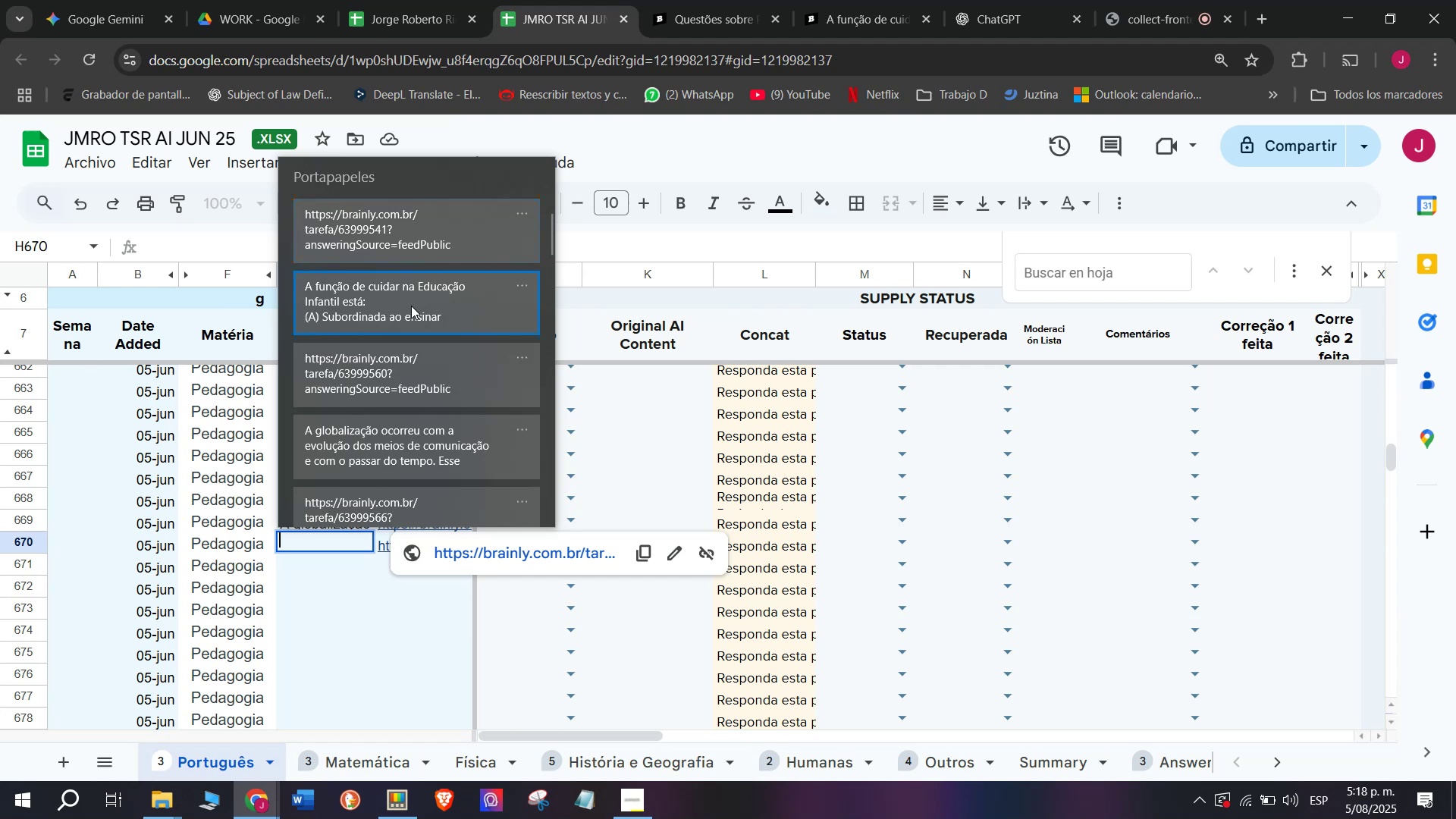 
key(Control+ControlLeft)
 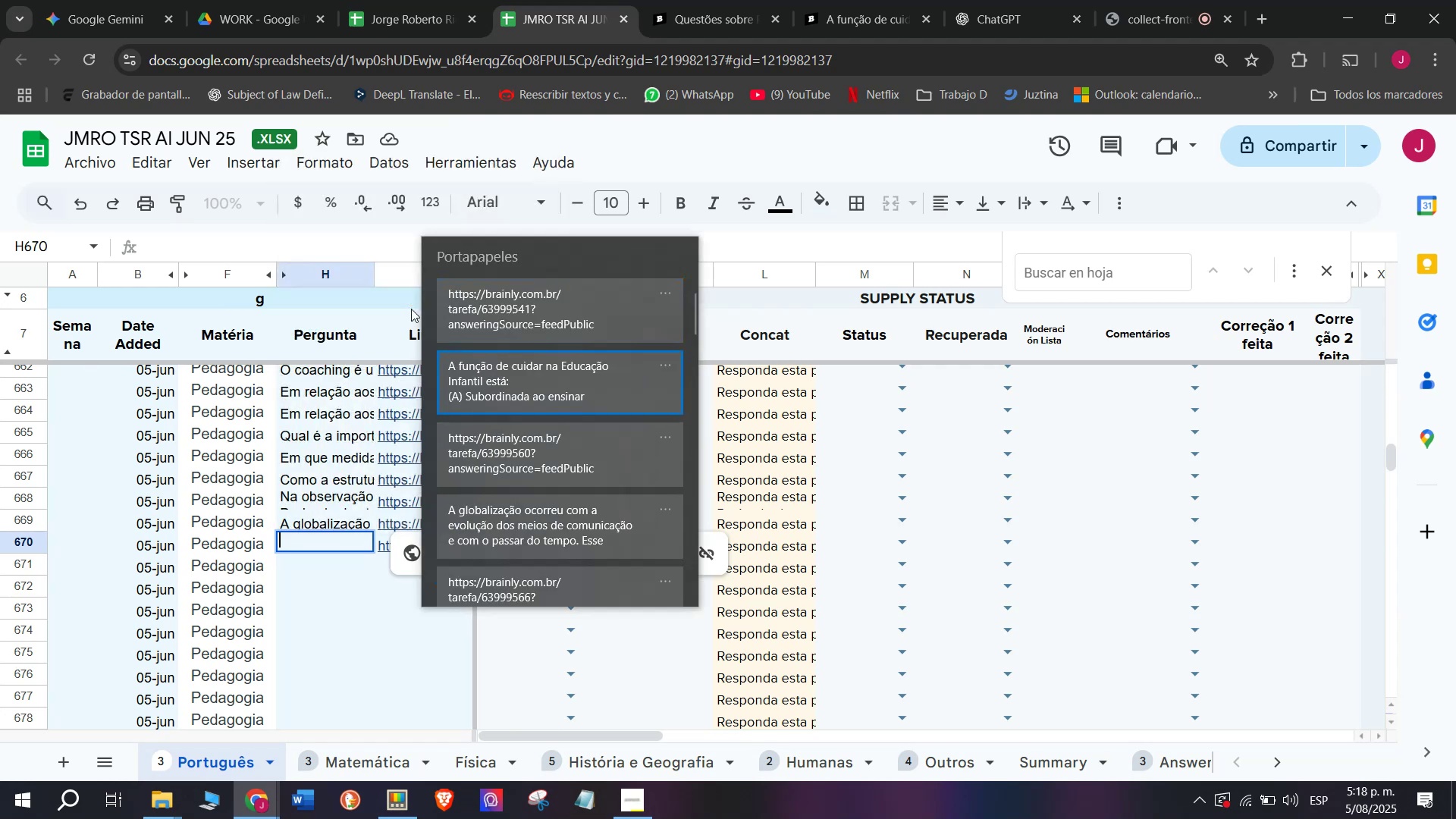 
key(Control+V)
 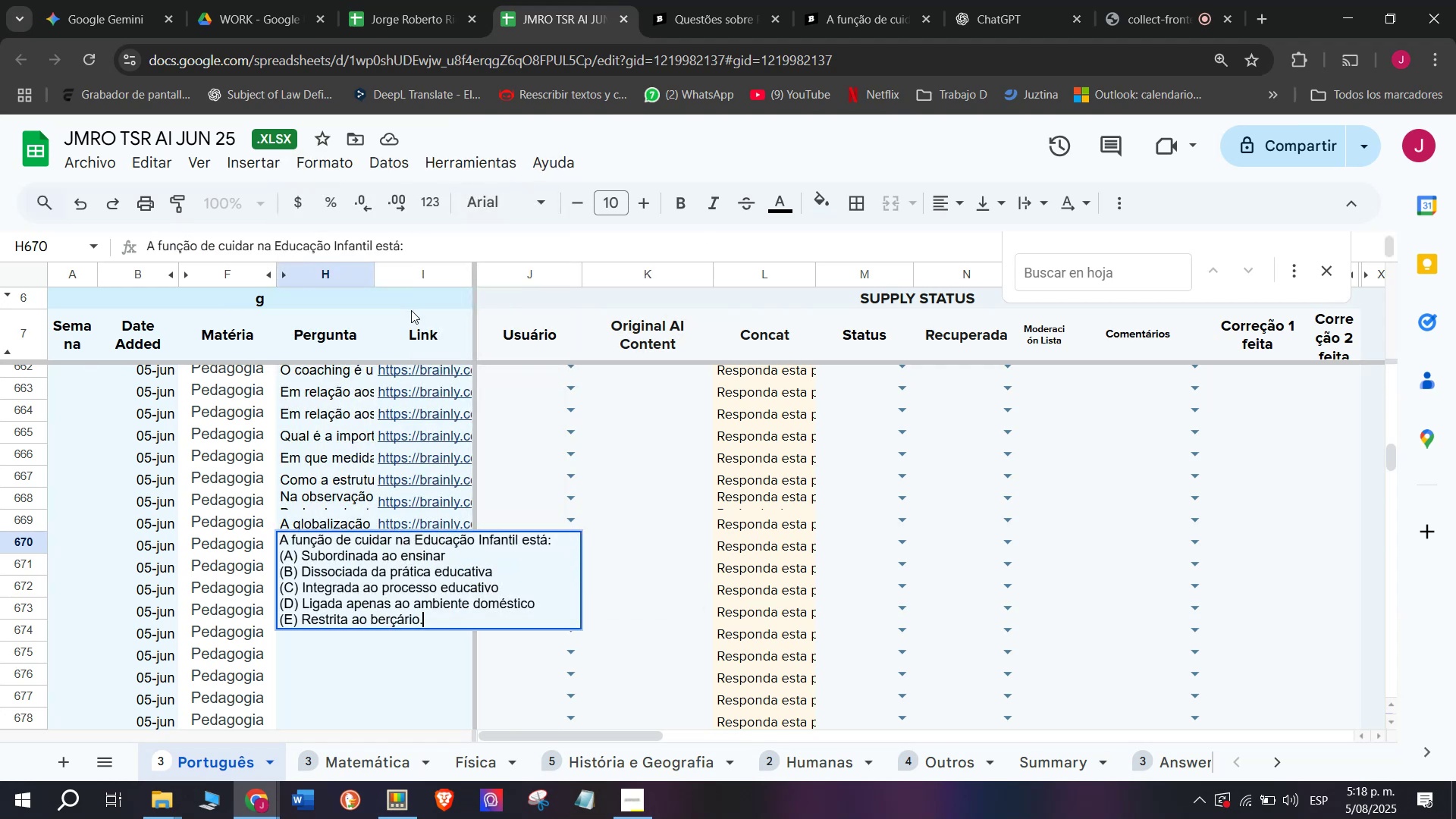 
key(Enter)
 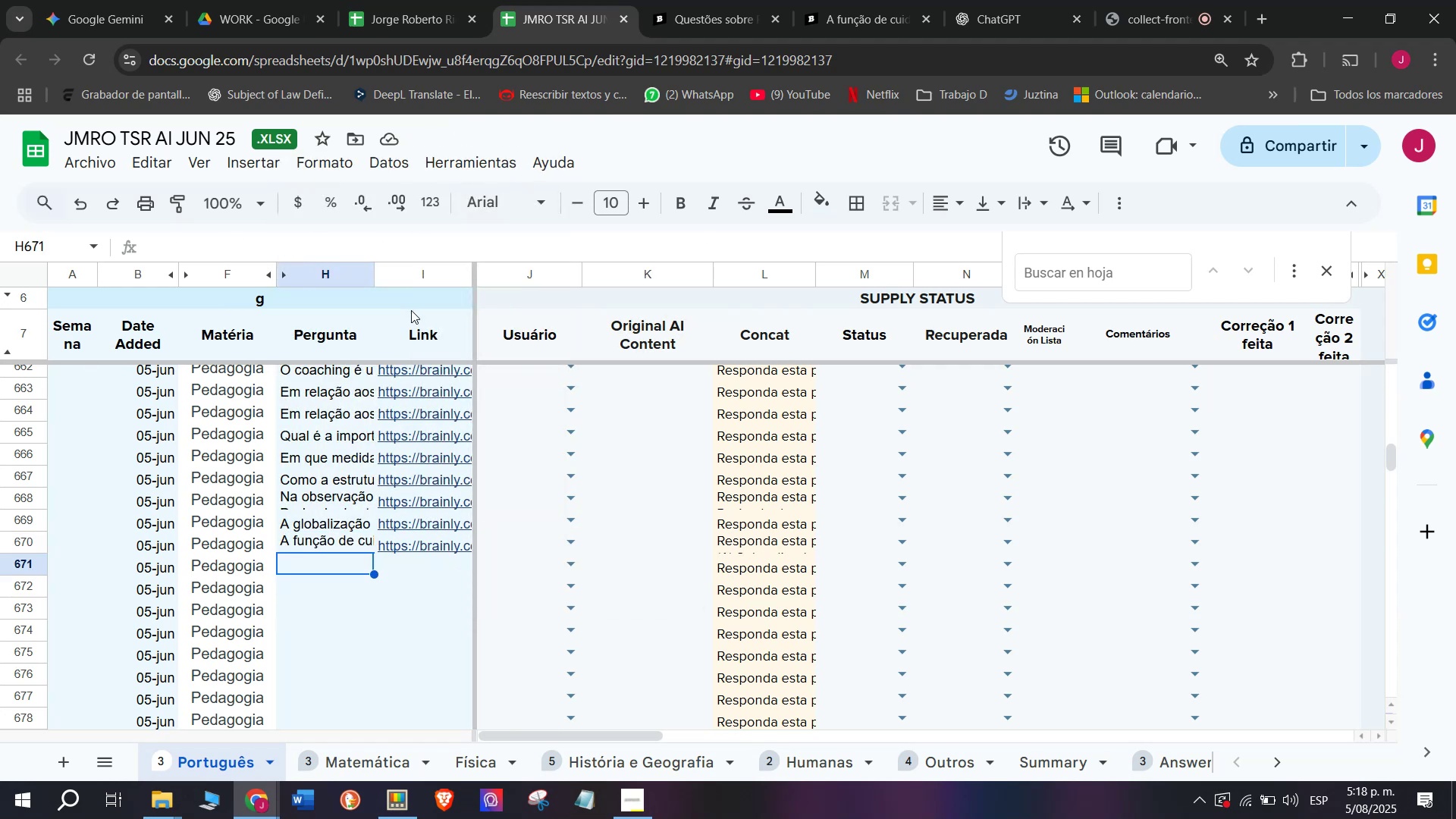 
wait(11.63)
 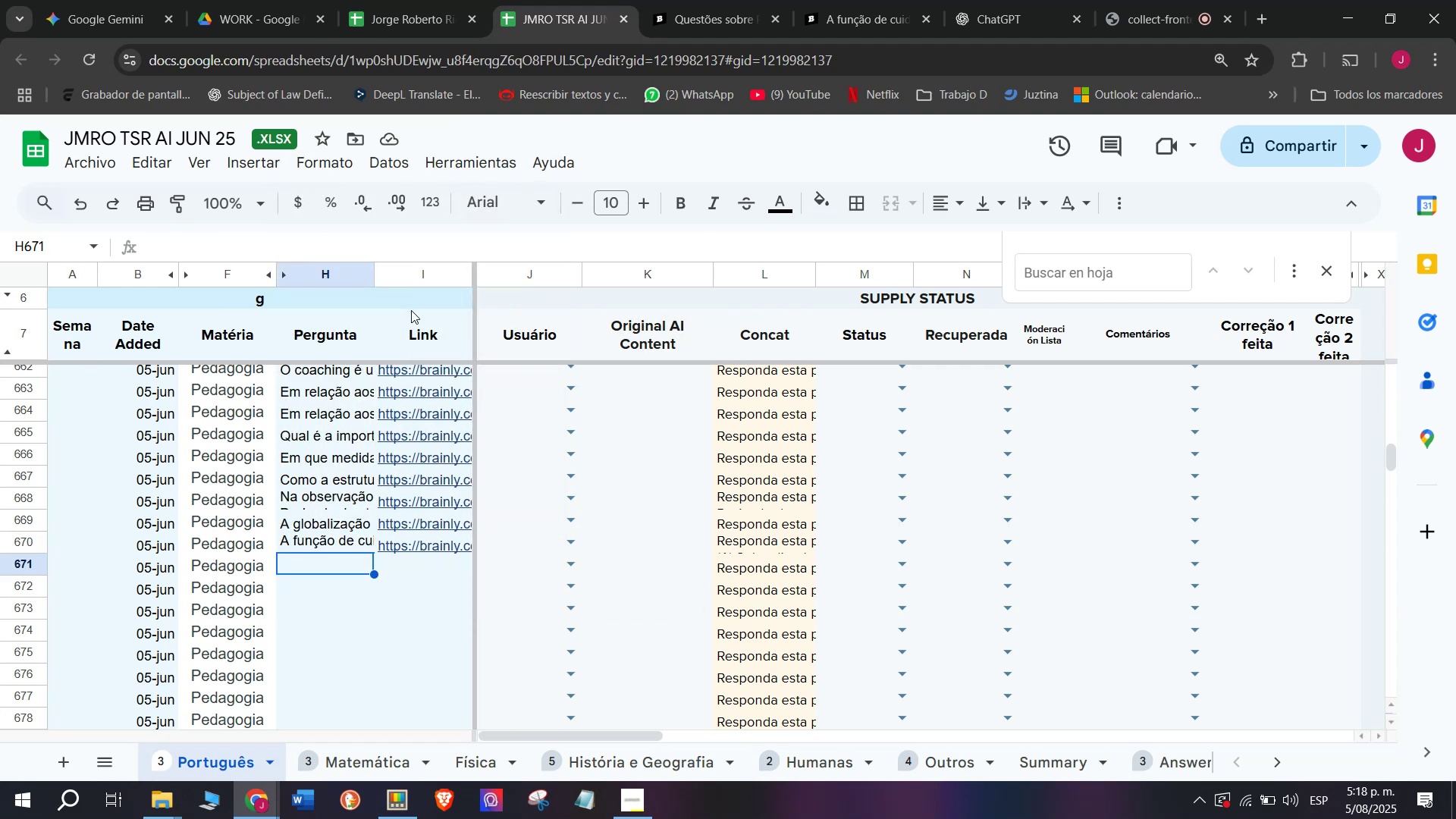 
left_click([893, 0])
 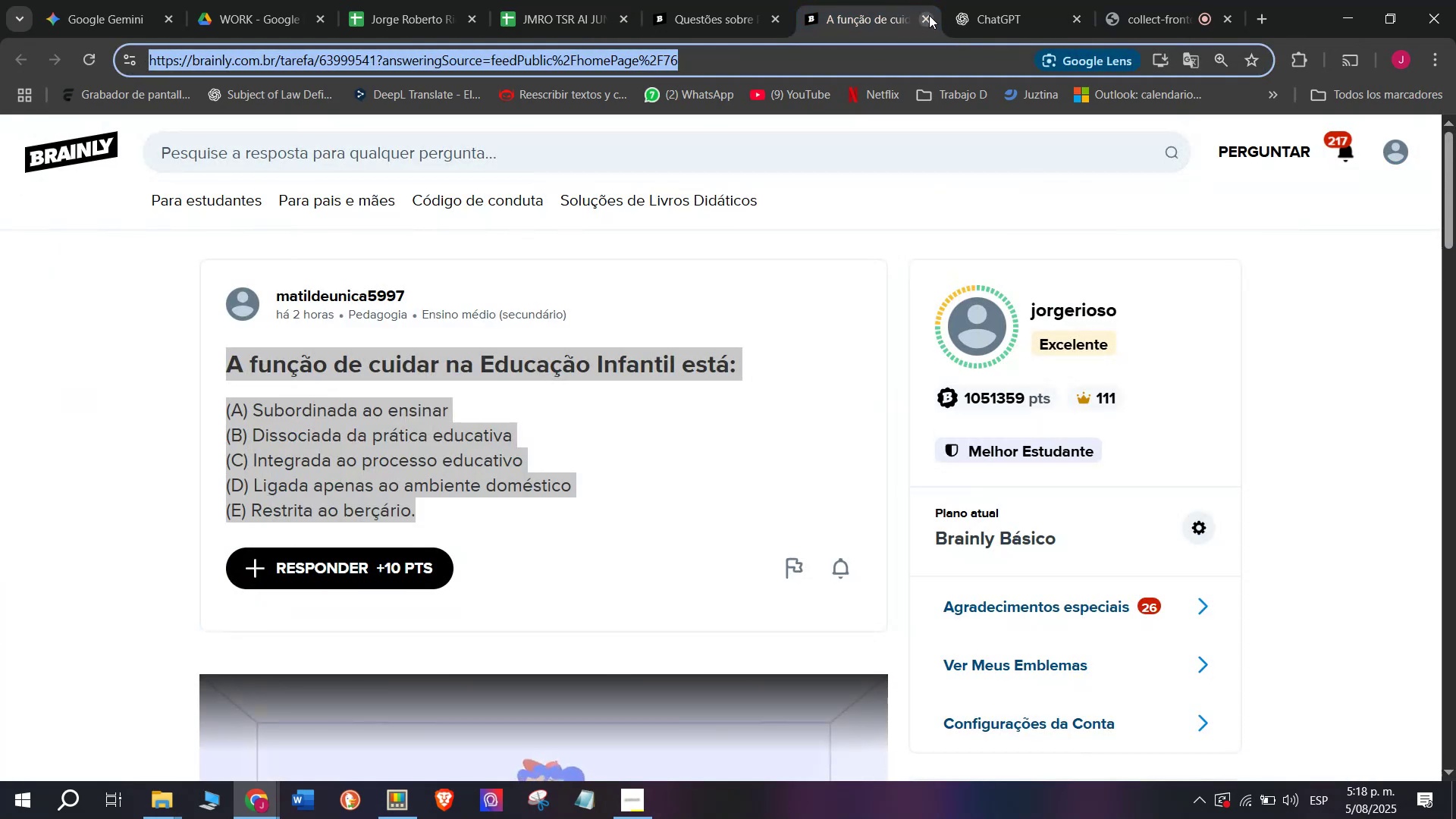 
double_click([714, 0])
 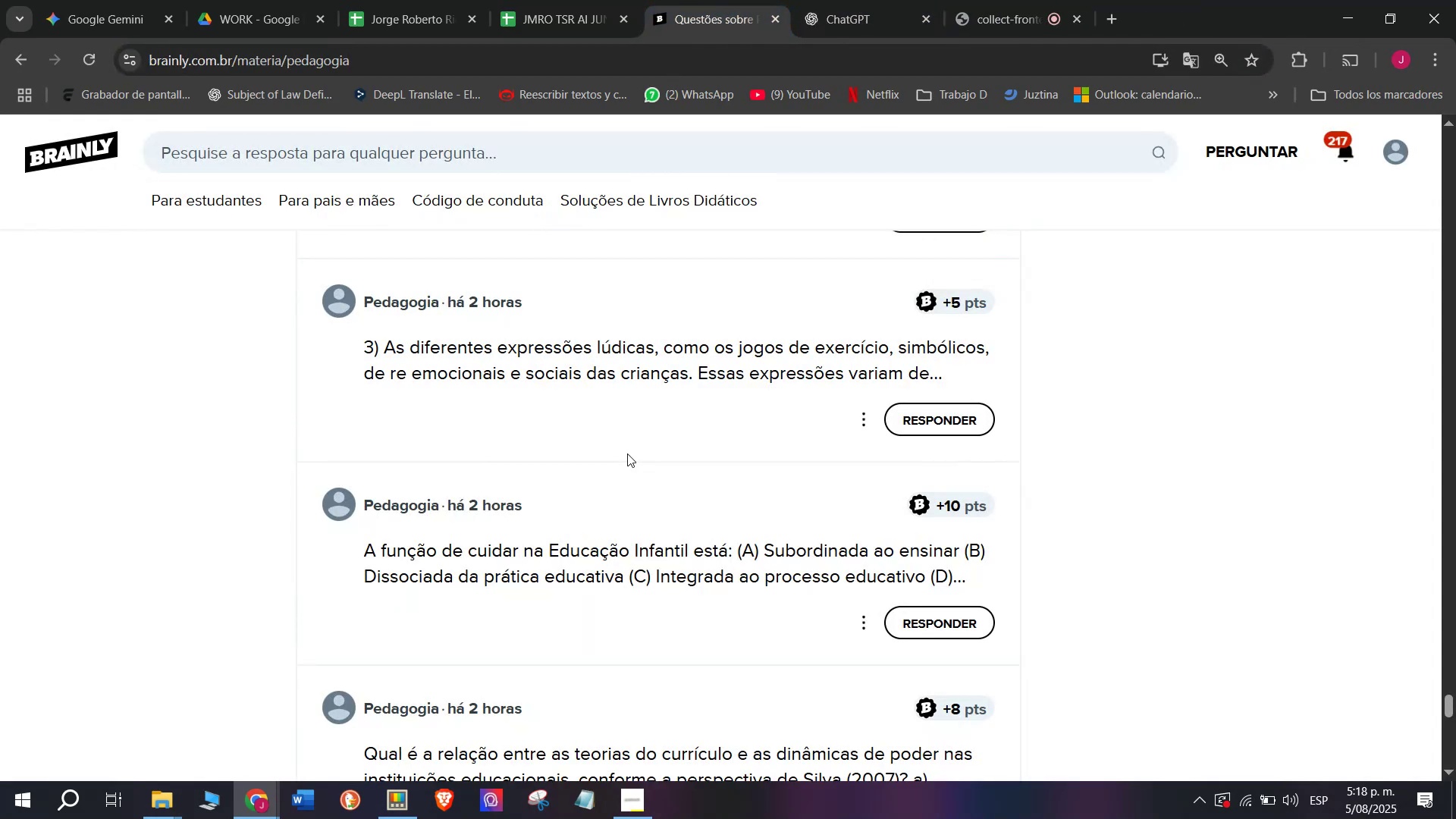 
scroll: coordinate [627, 452], scroll_direction: down, amount: 1.0
 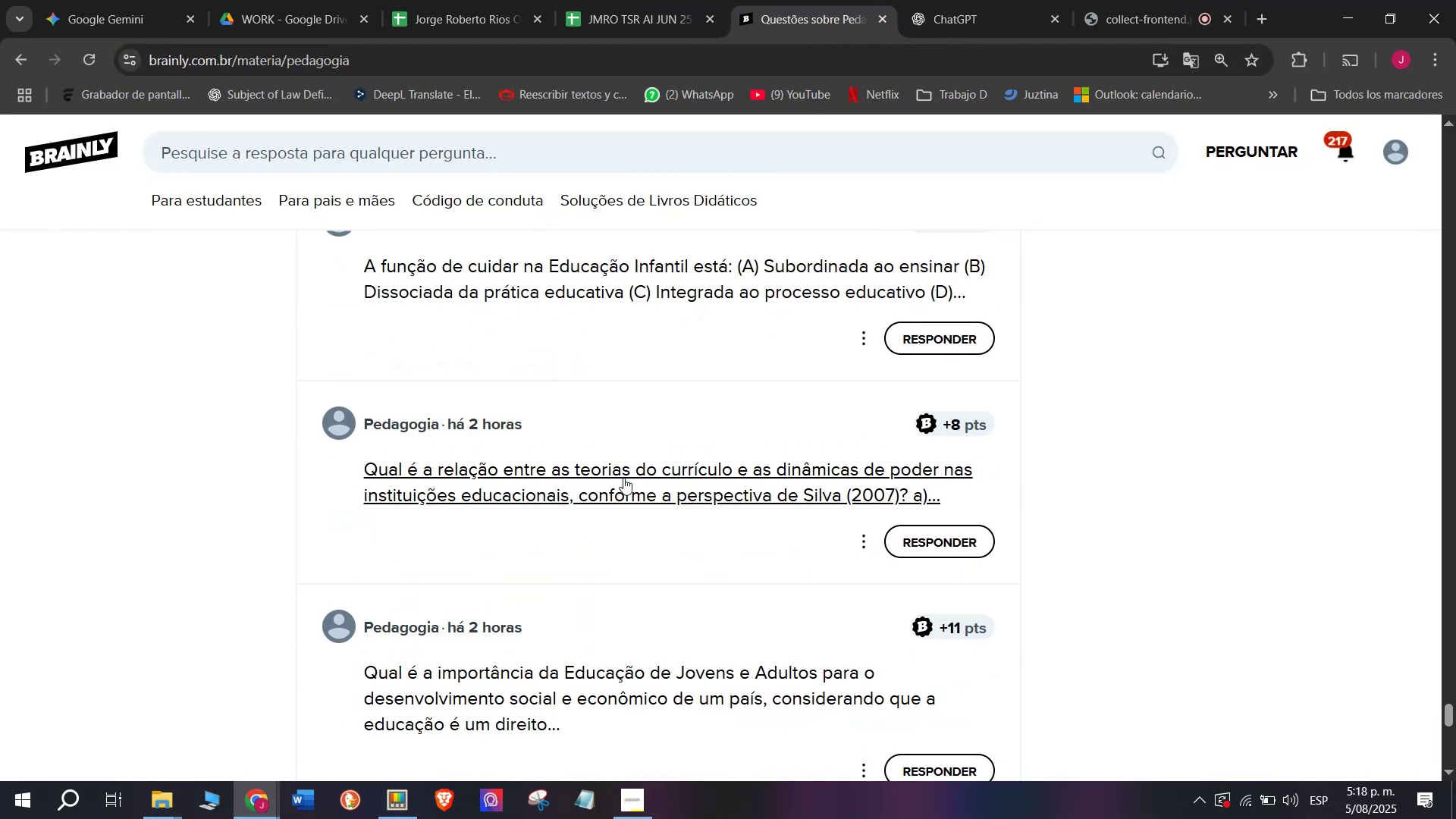 
right_click([623, 480])
 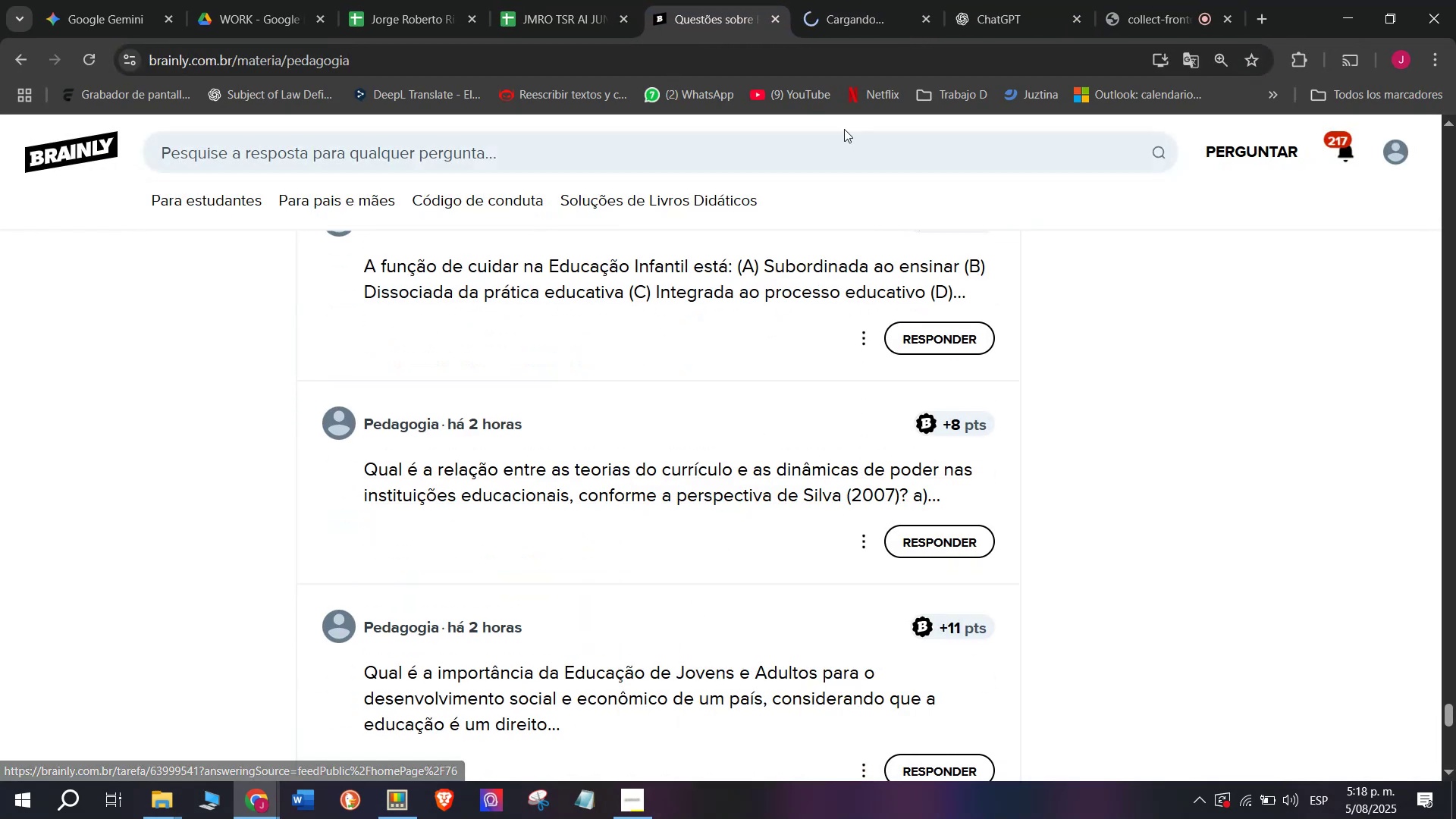 
left_click([888, 0])
 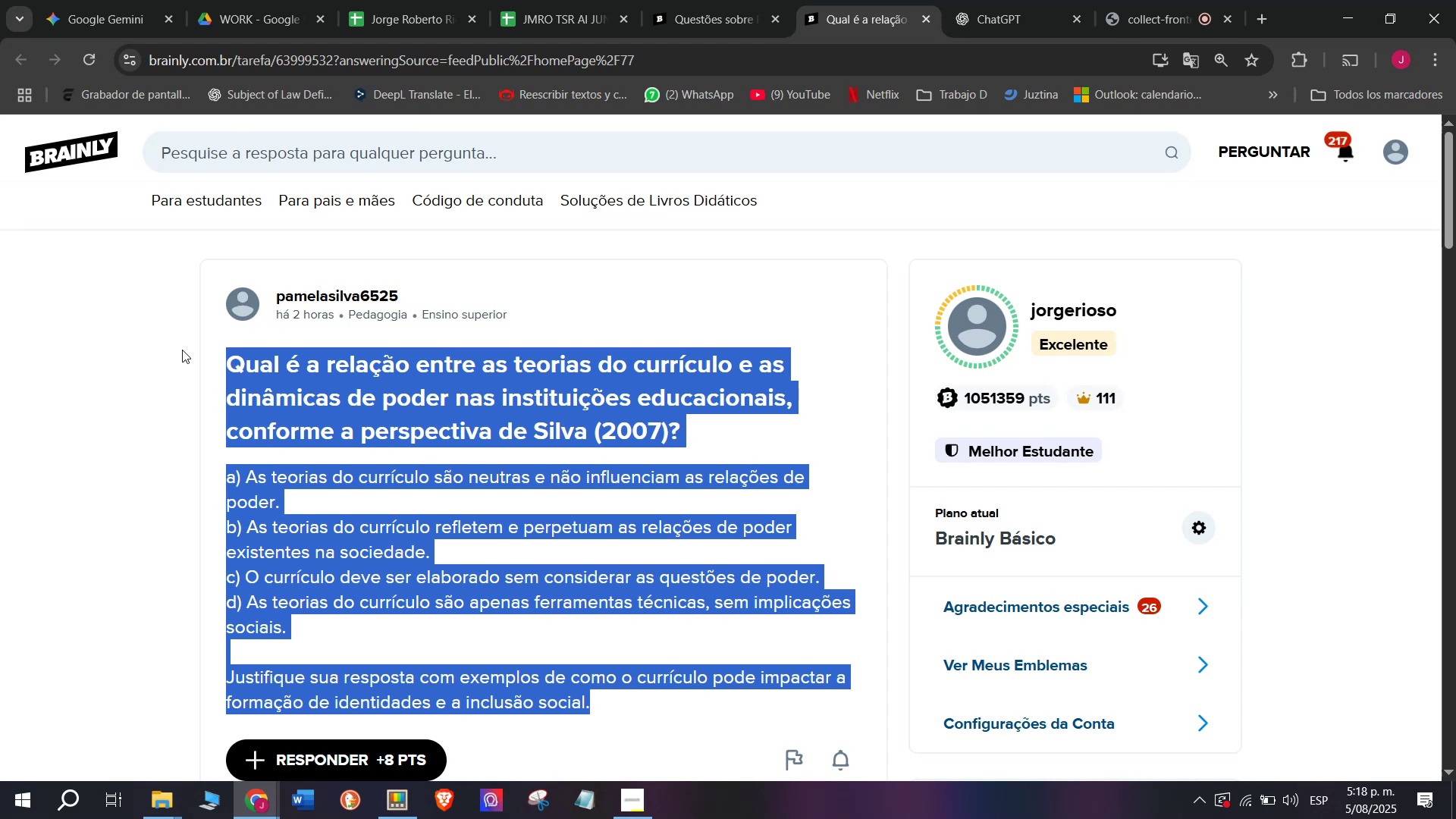 
key(Control+ControlLeft)
 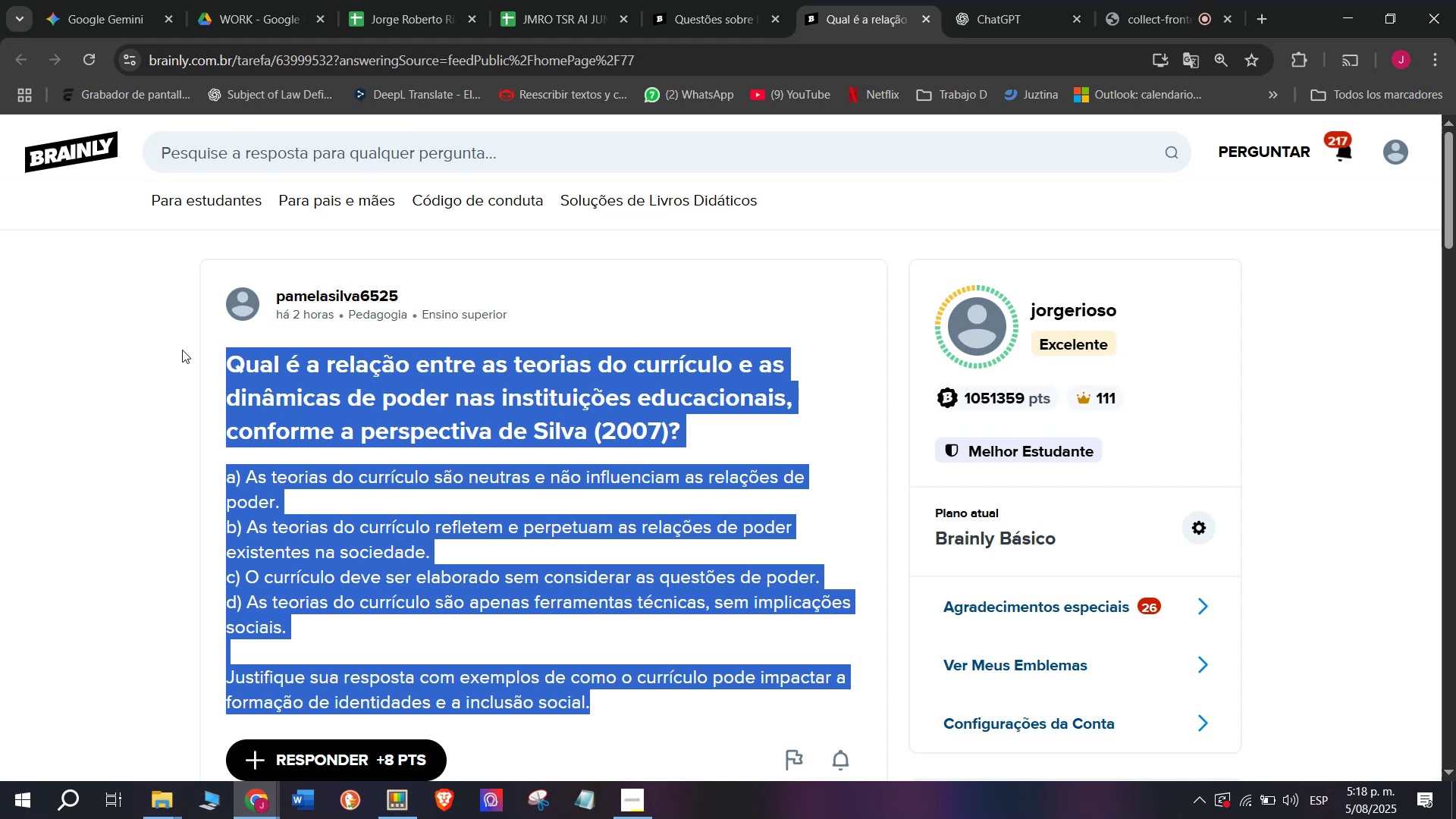 
key(Break)
 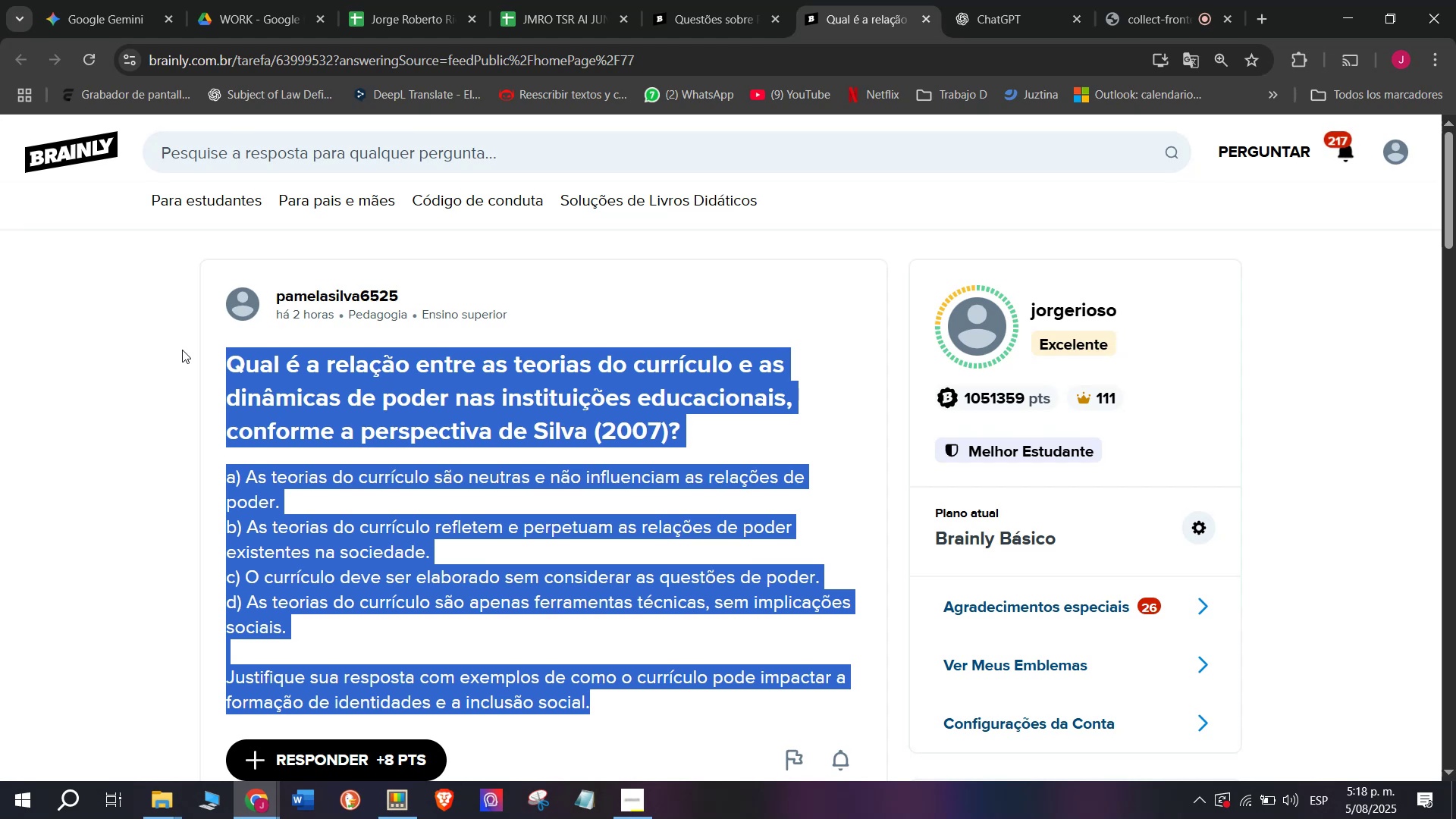 
key(Control+C)
 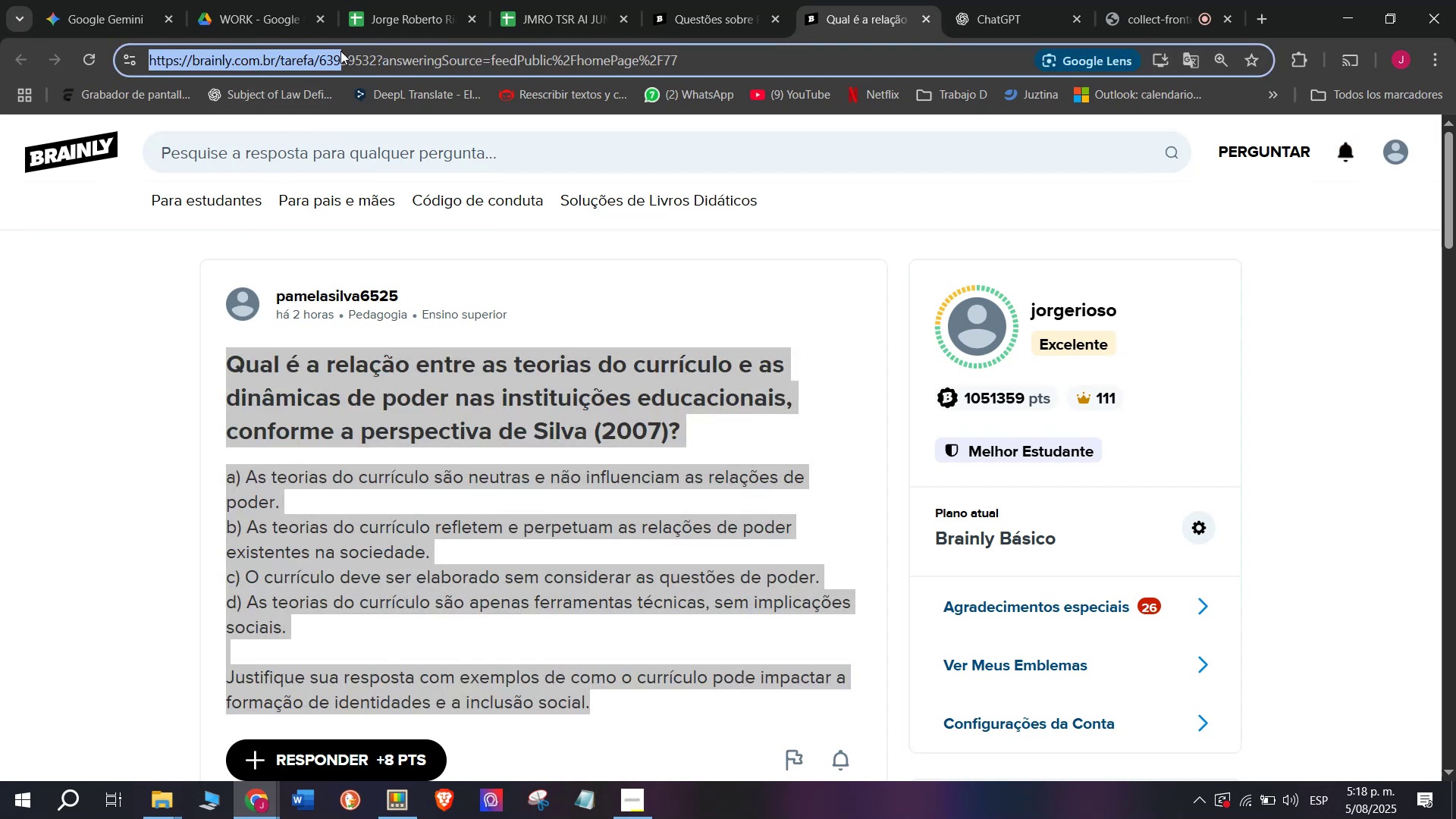 
triple_click([359, 59])
 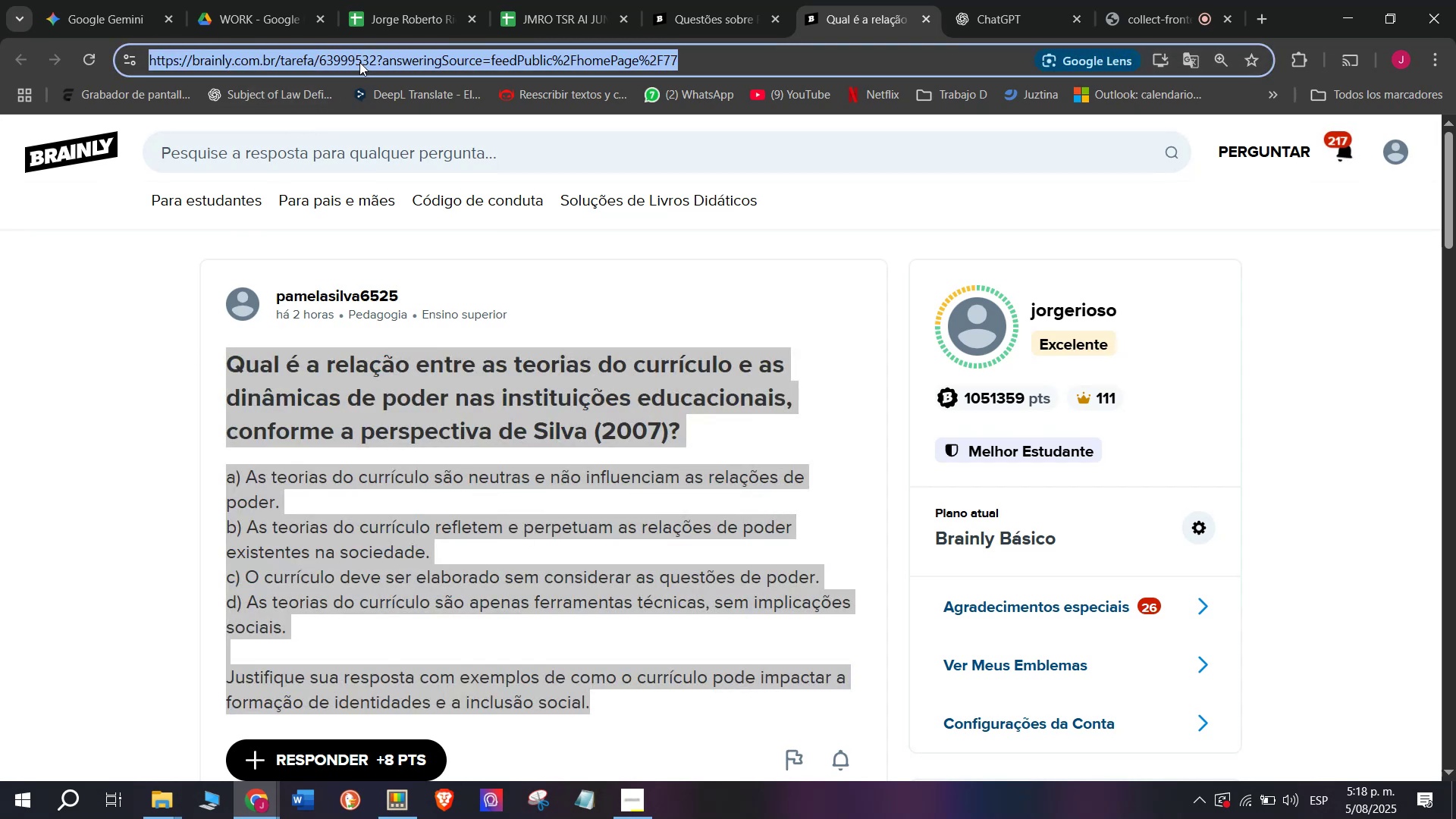 
key(Control+ControlLeft)
 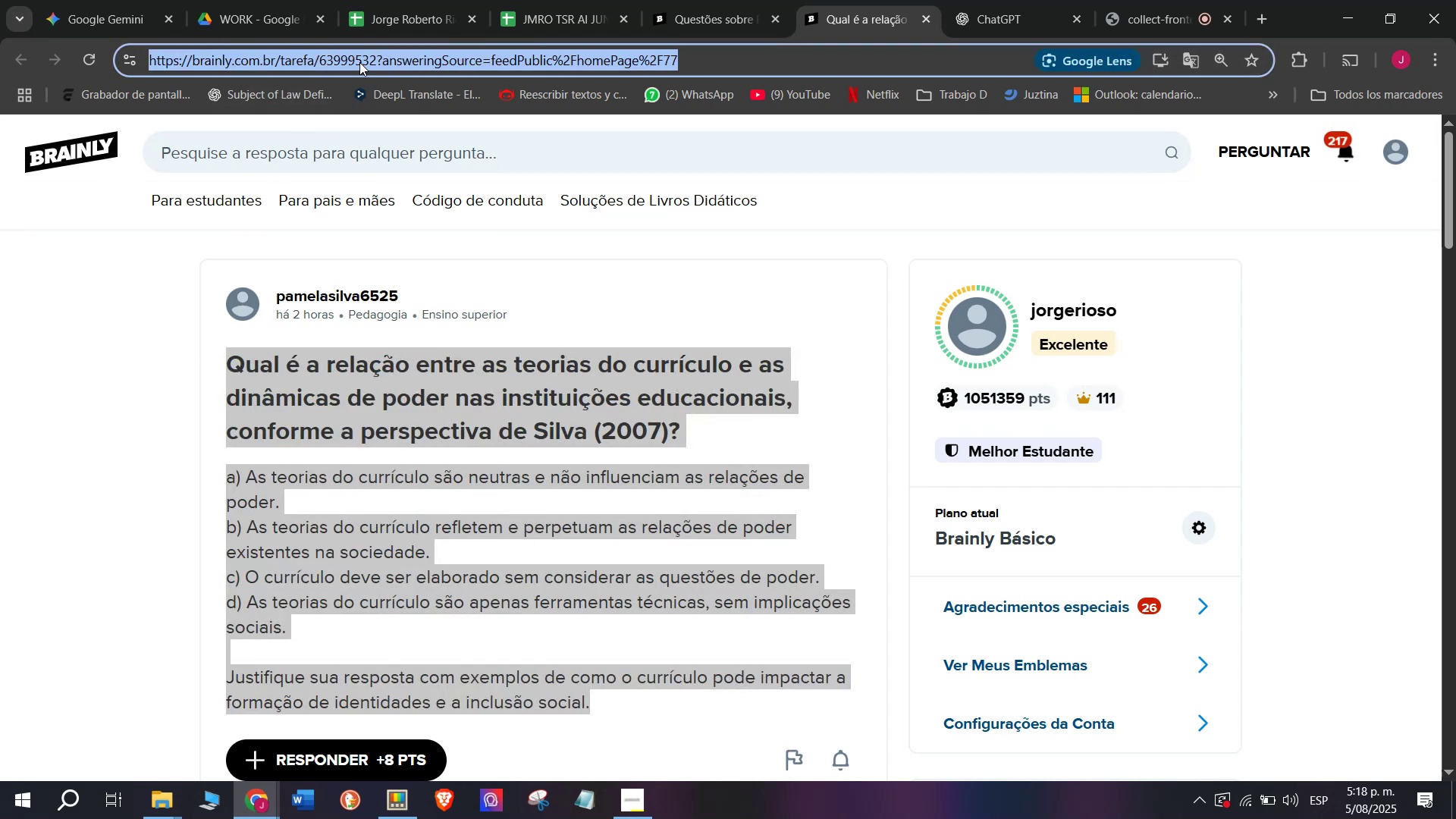 
key(Break)
 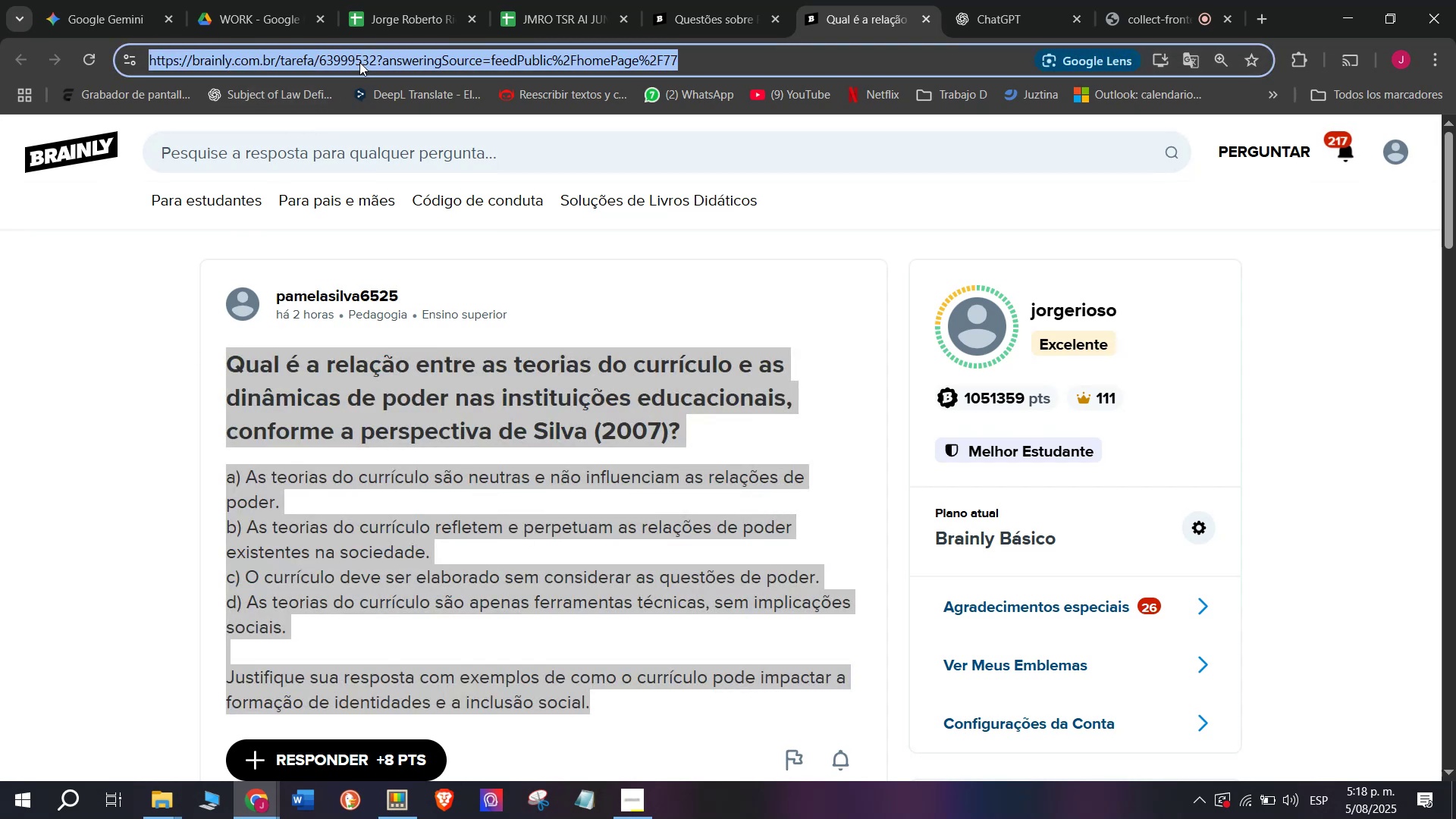 
key(Control+C)
 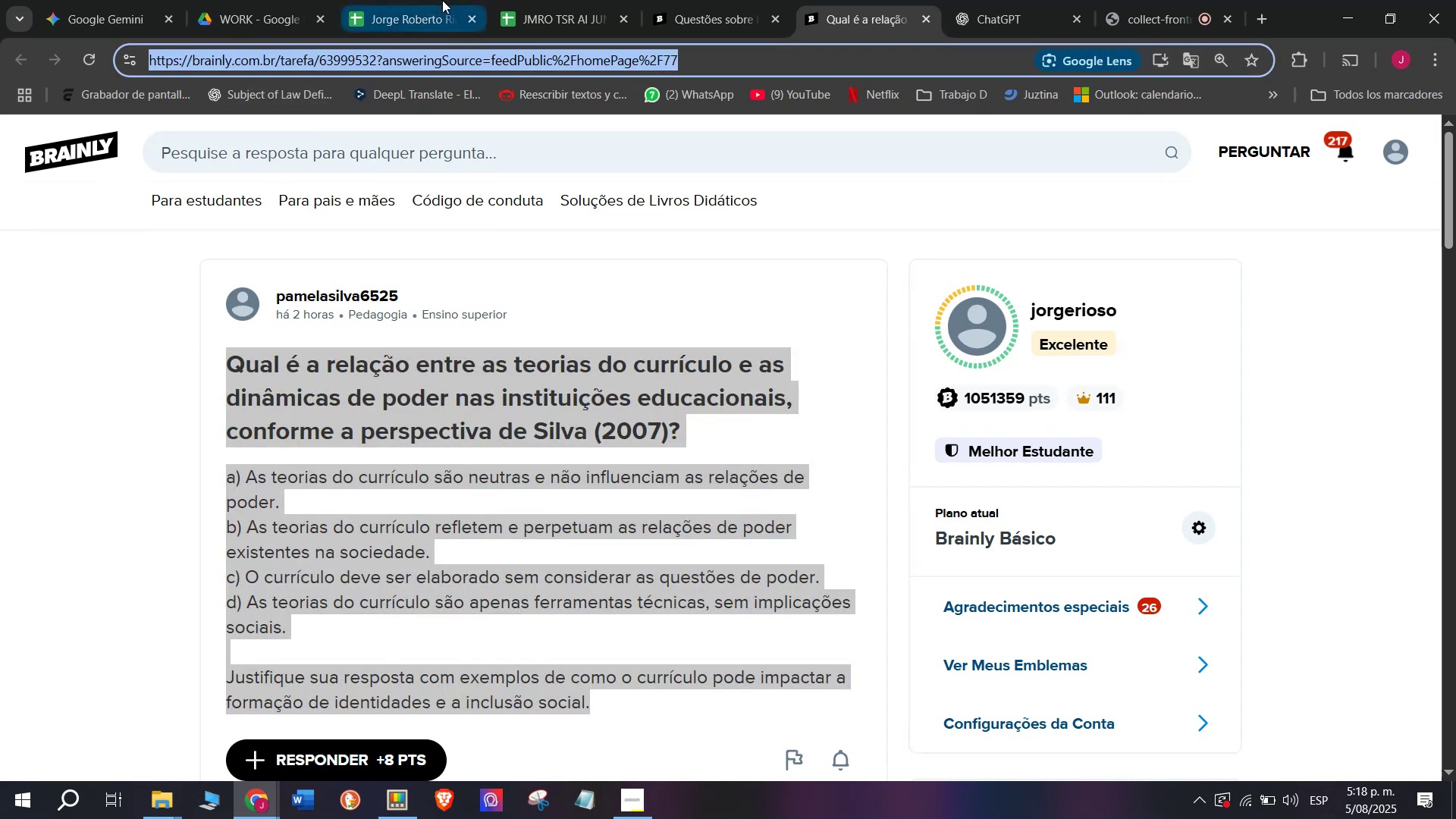 
left_click([513, 0])
 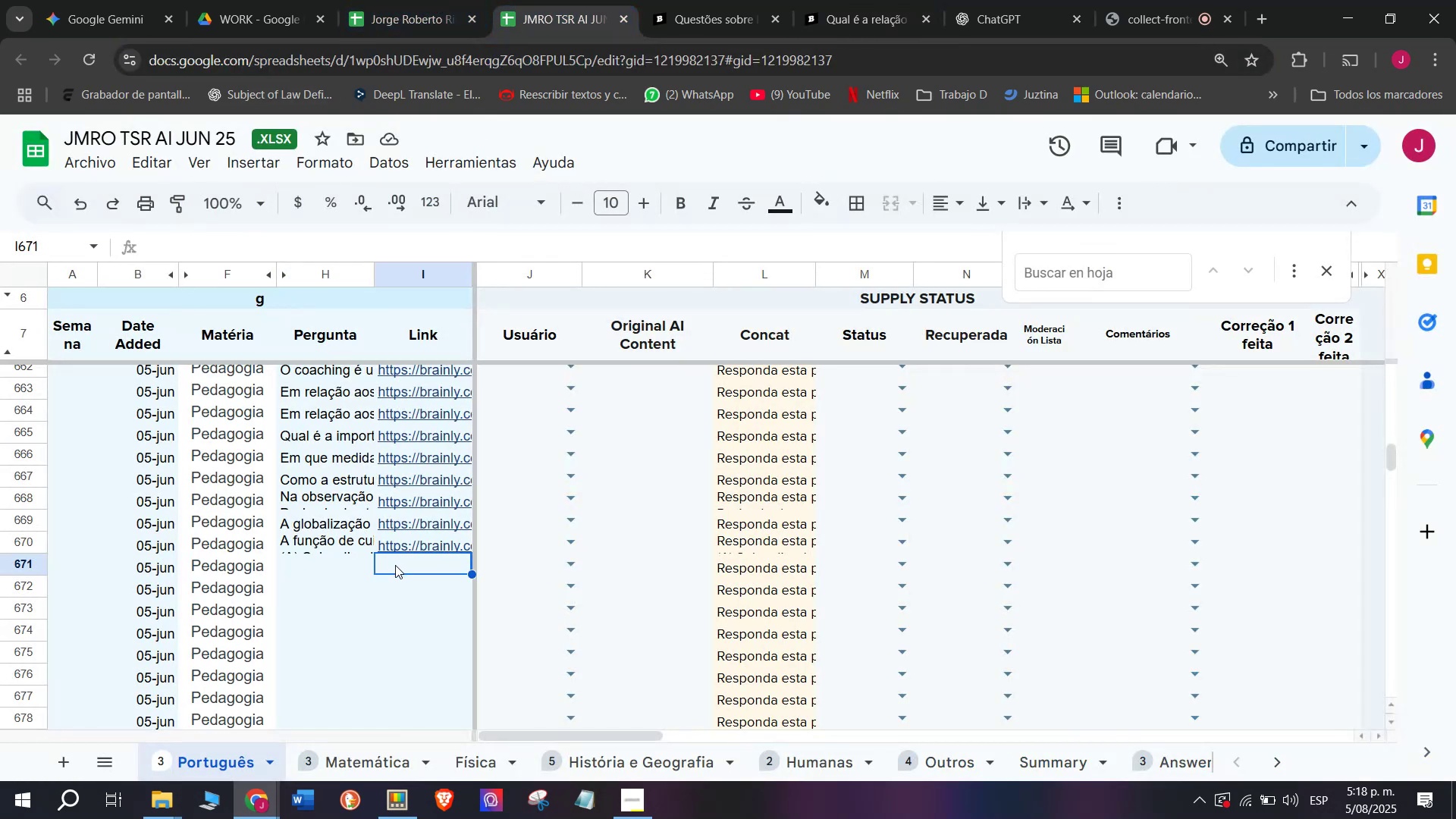 
double_click([407, 565])
 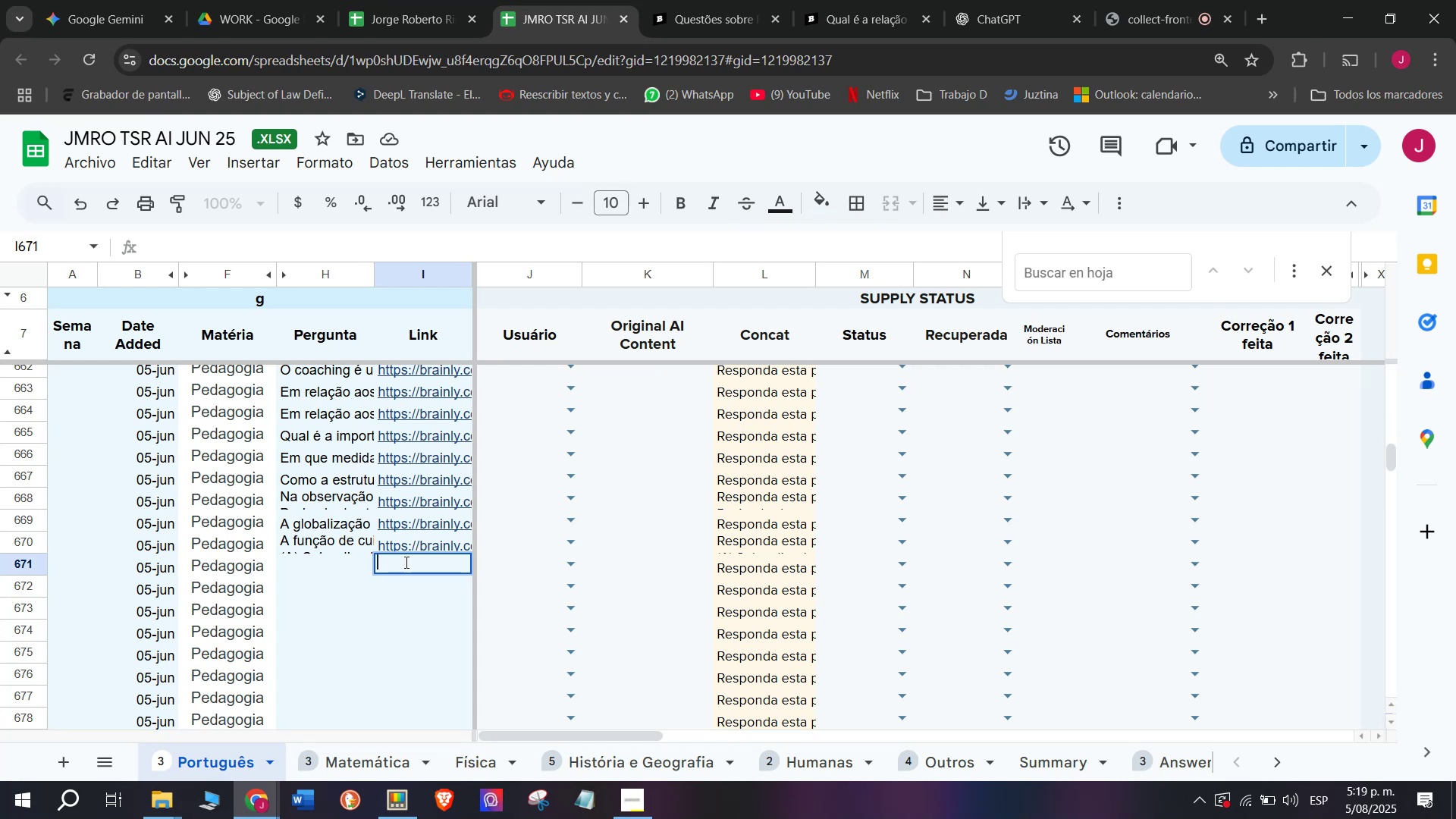 
wait(5.83)
 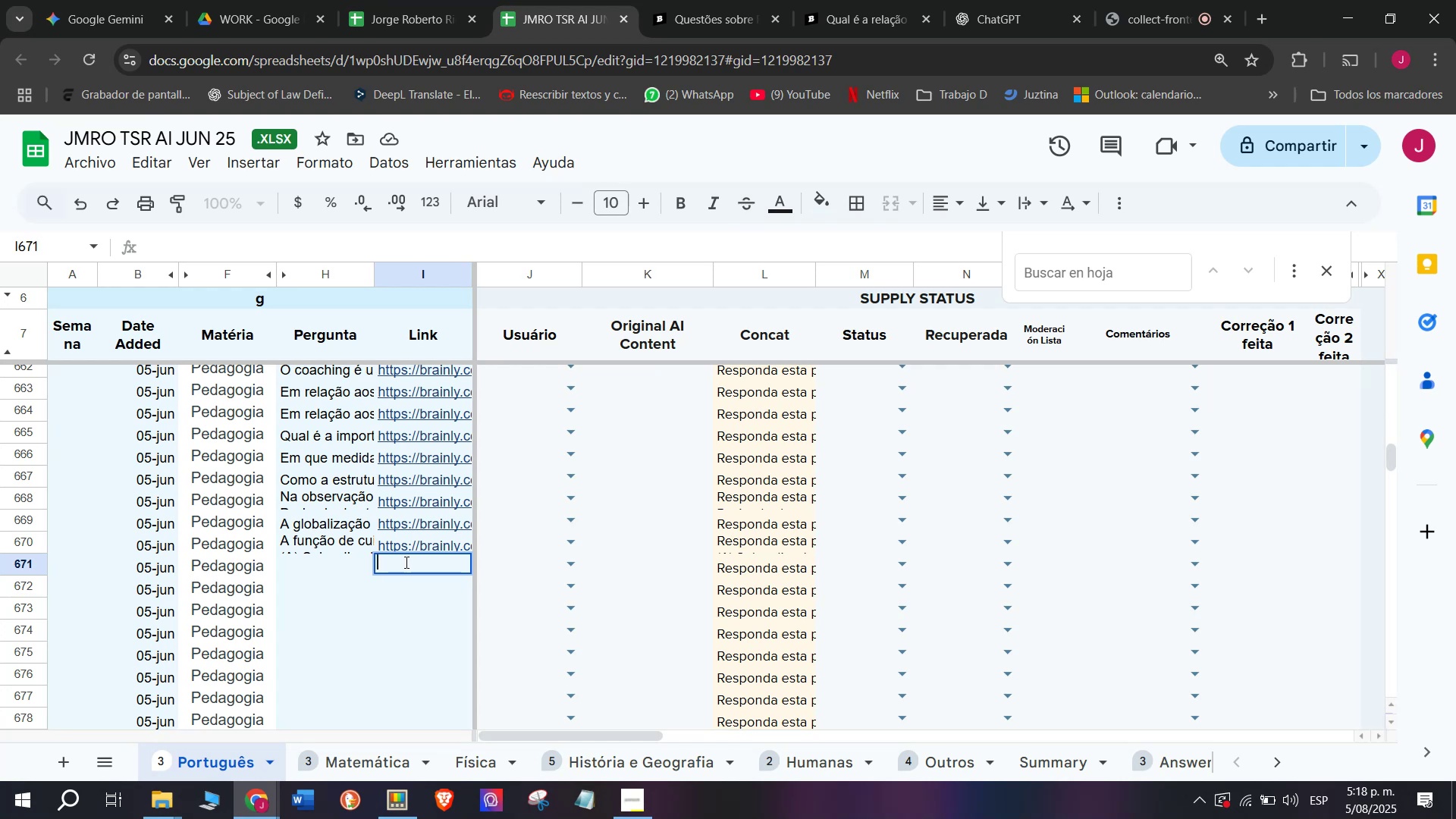 
key(Z)
 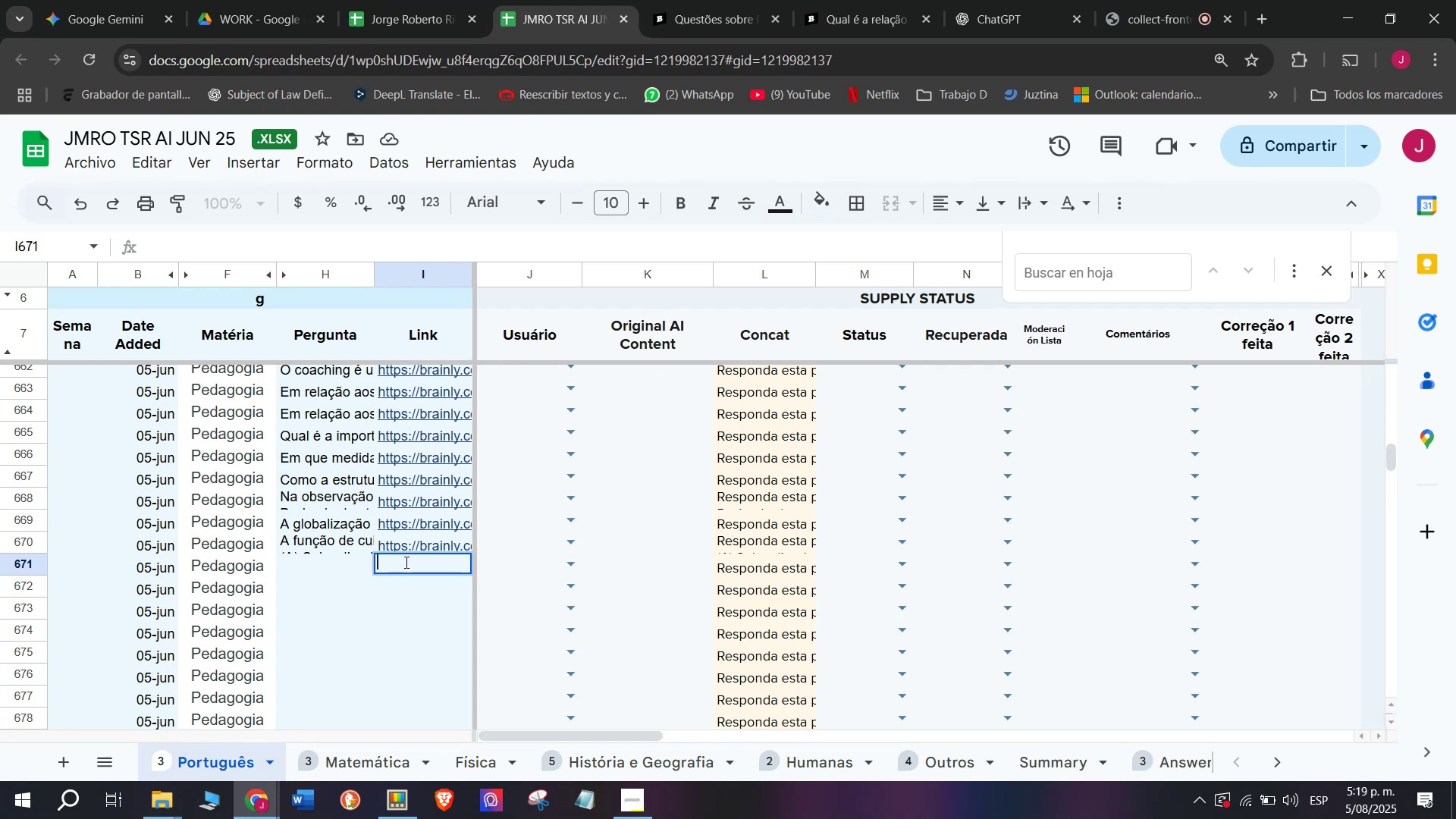 
key(Control+ControlLeft)
 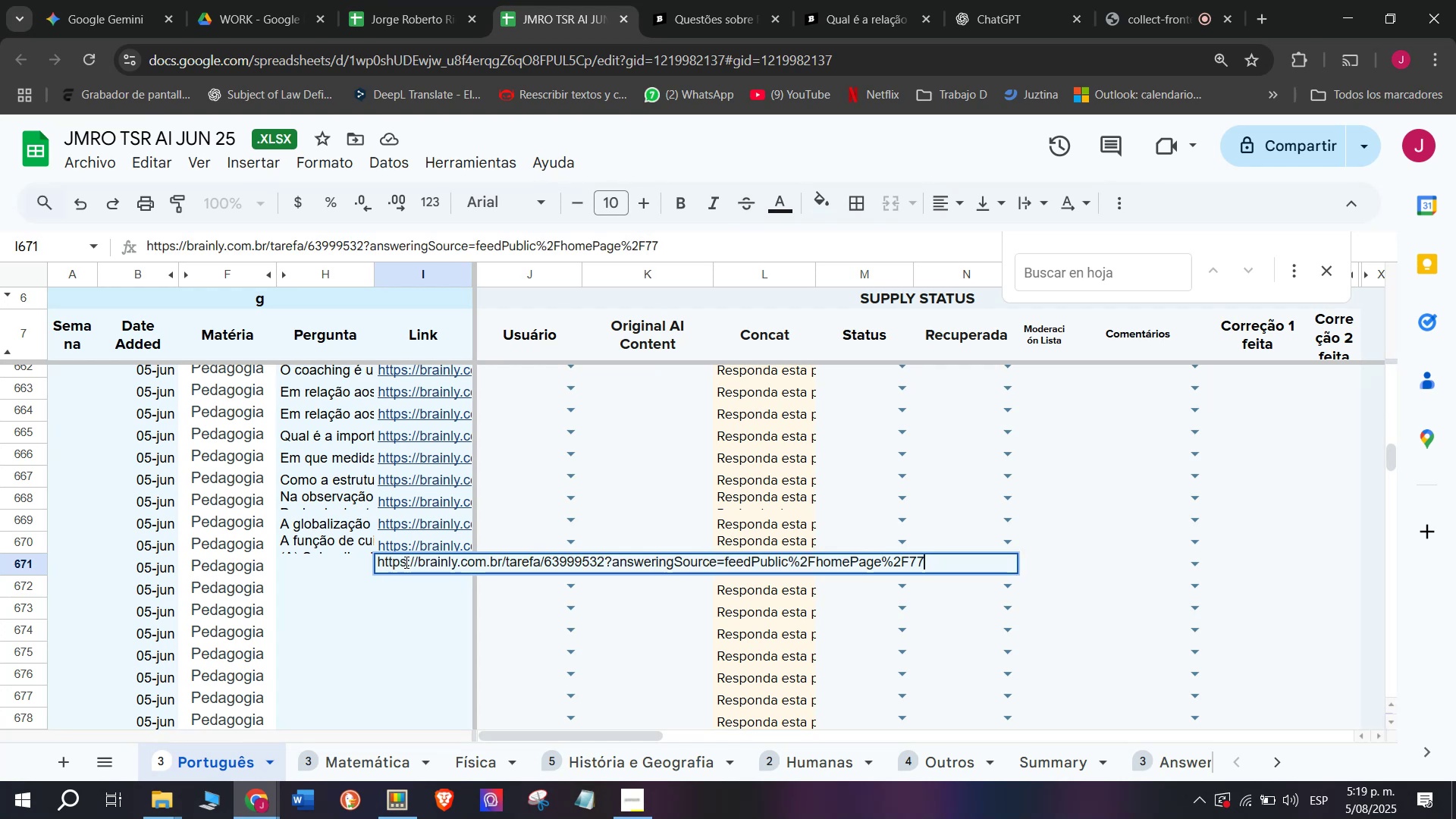 
key(Control+V)
 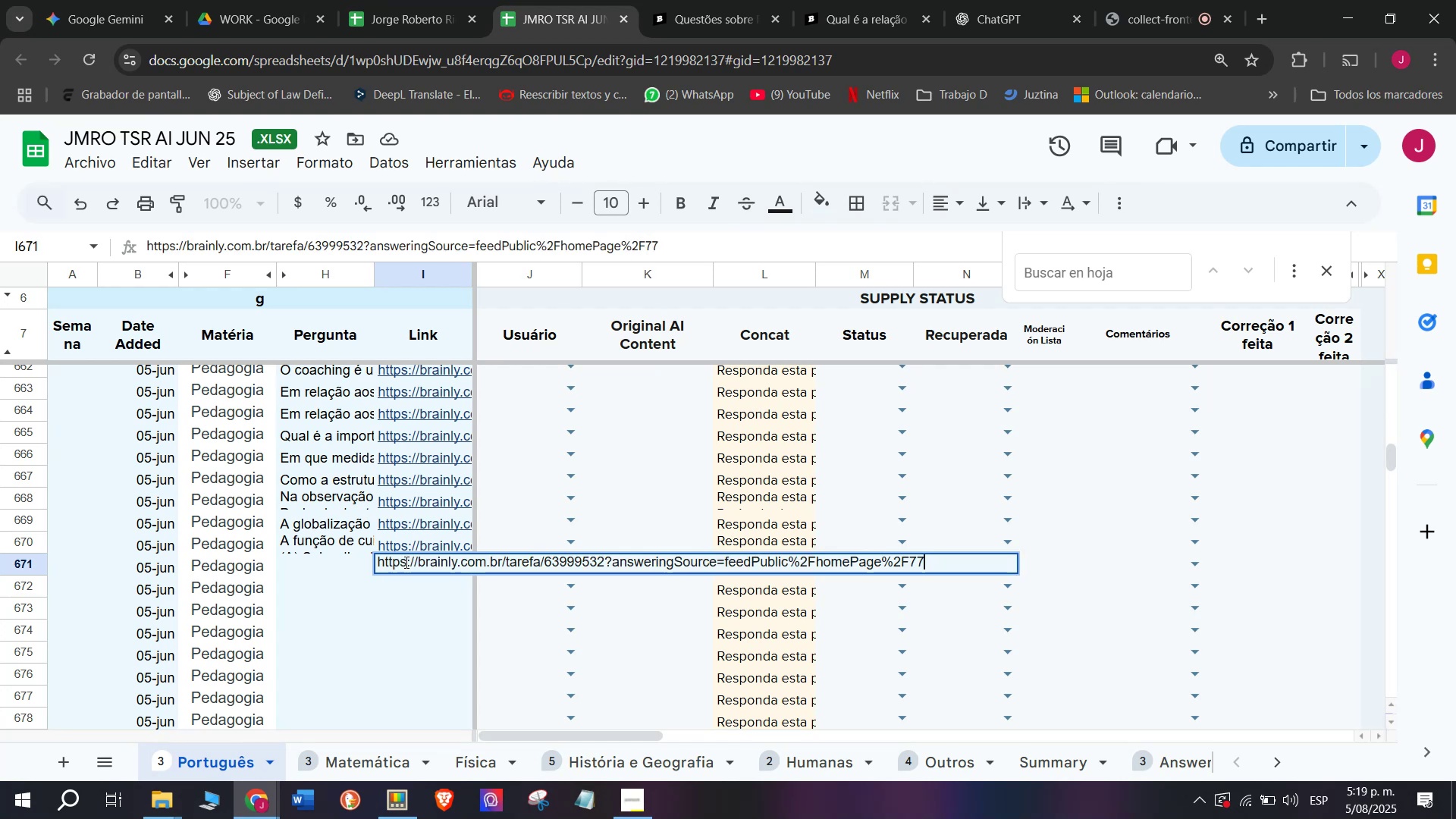 
key(Enter)
 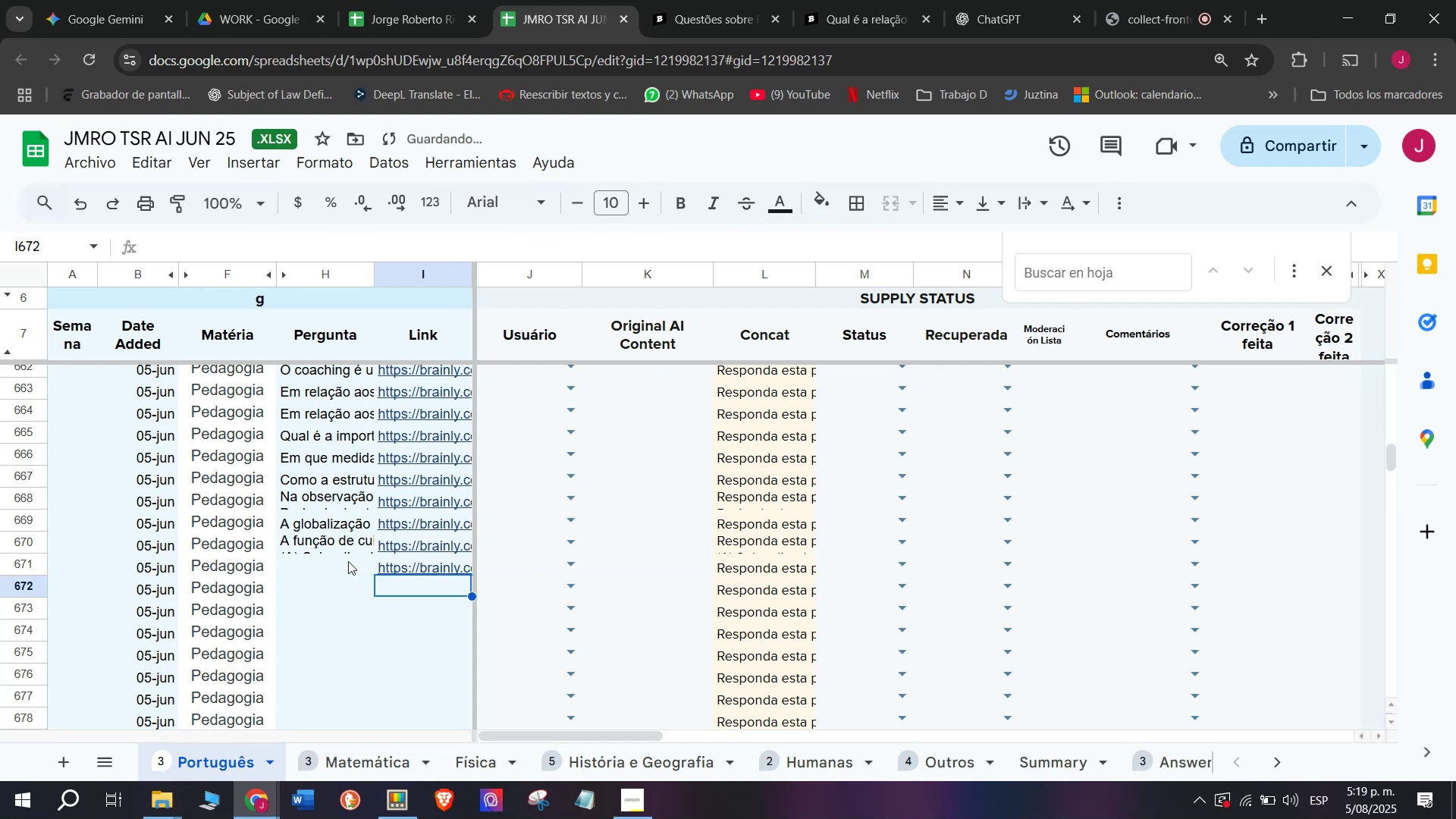 
double_click([343, 567])
 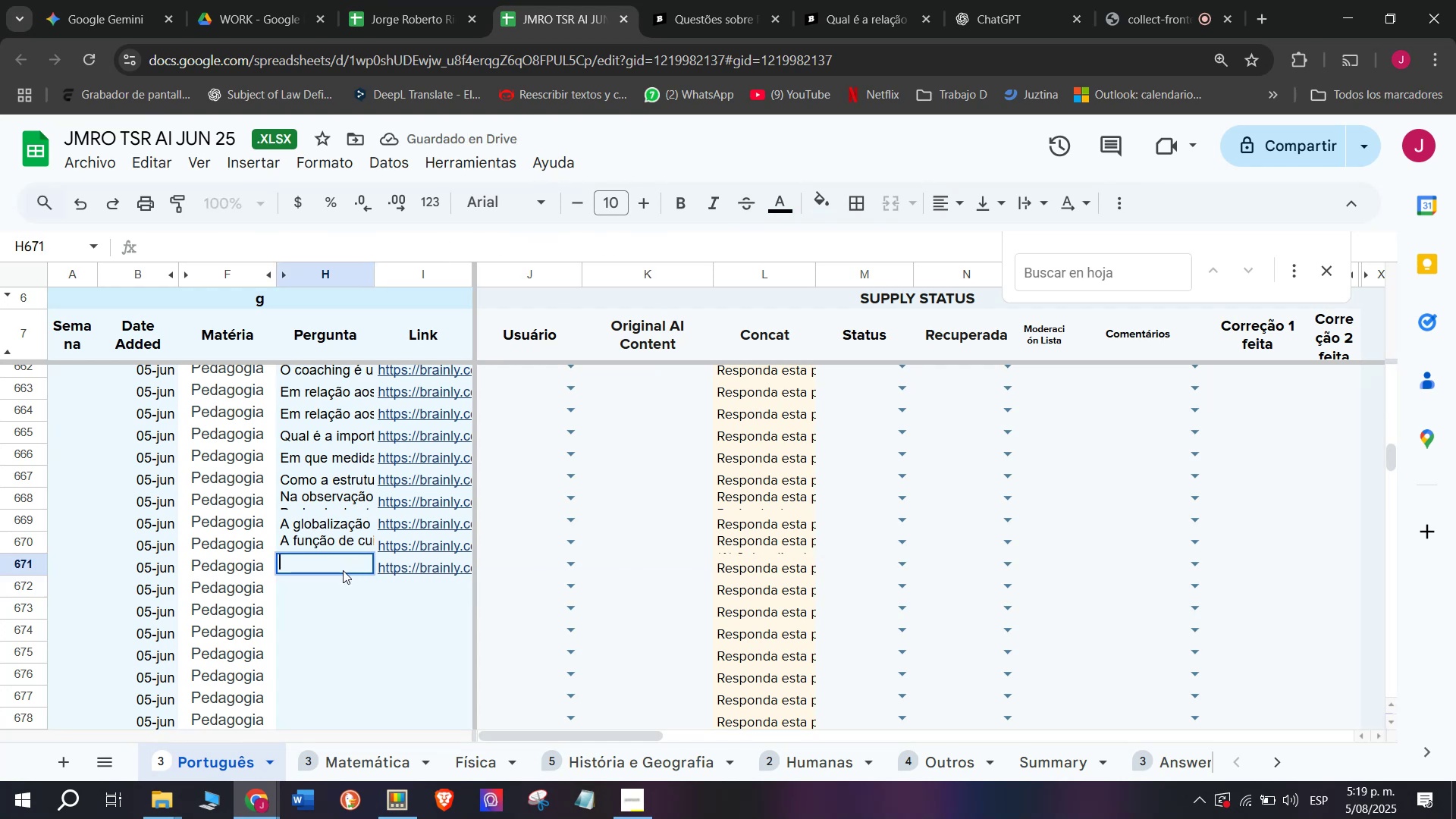 
key(C)
 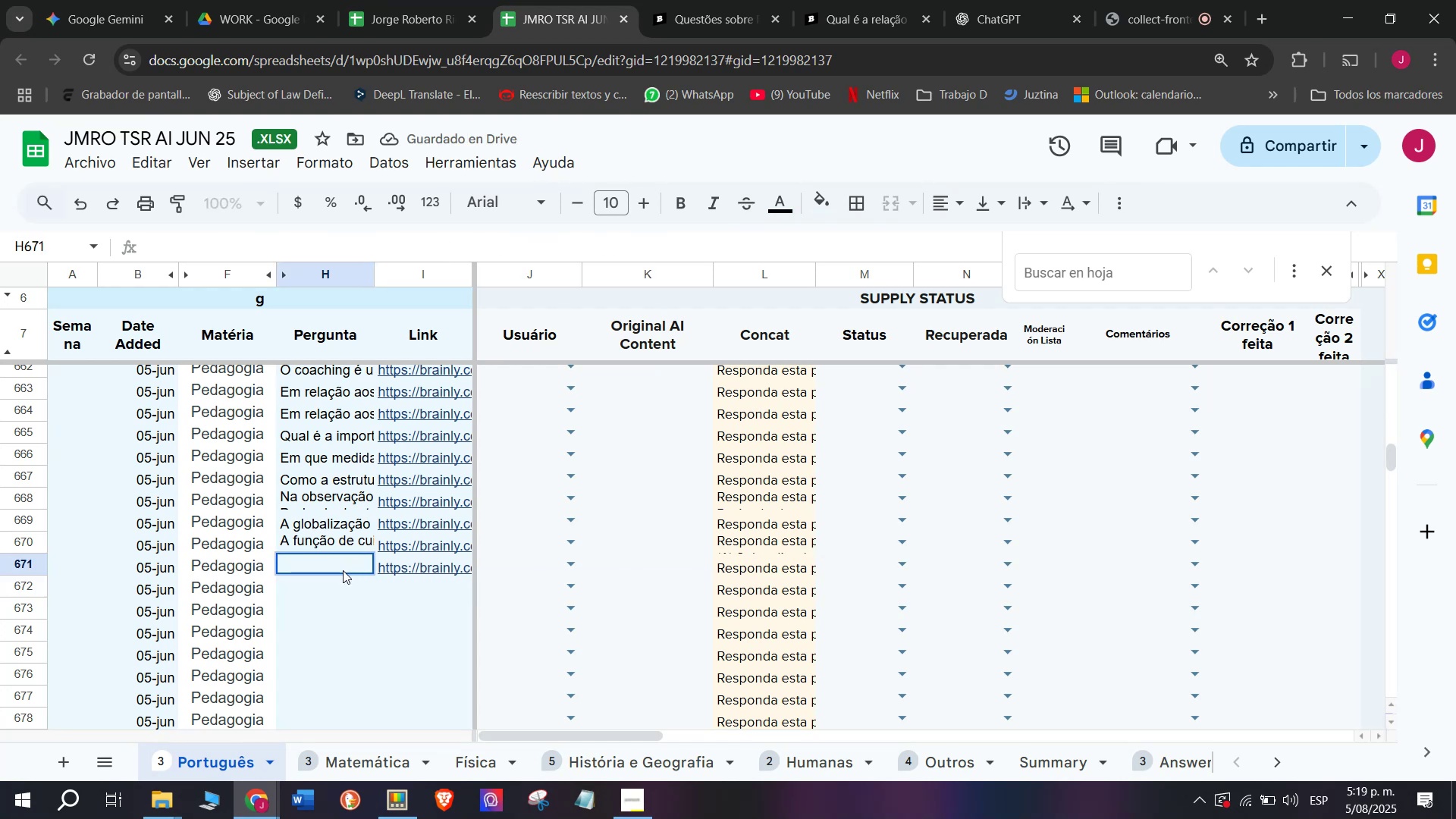 
key(Meta+MetaLeft)
 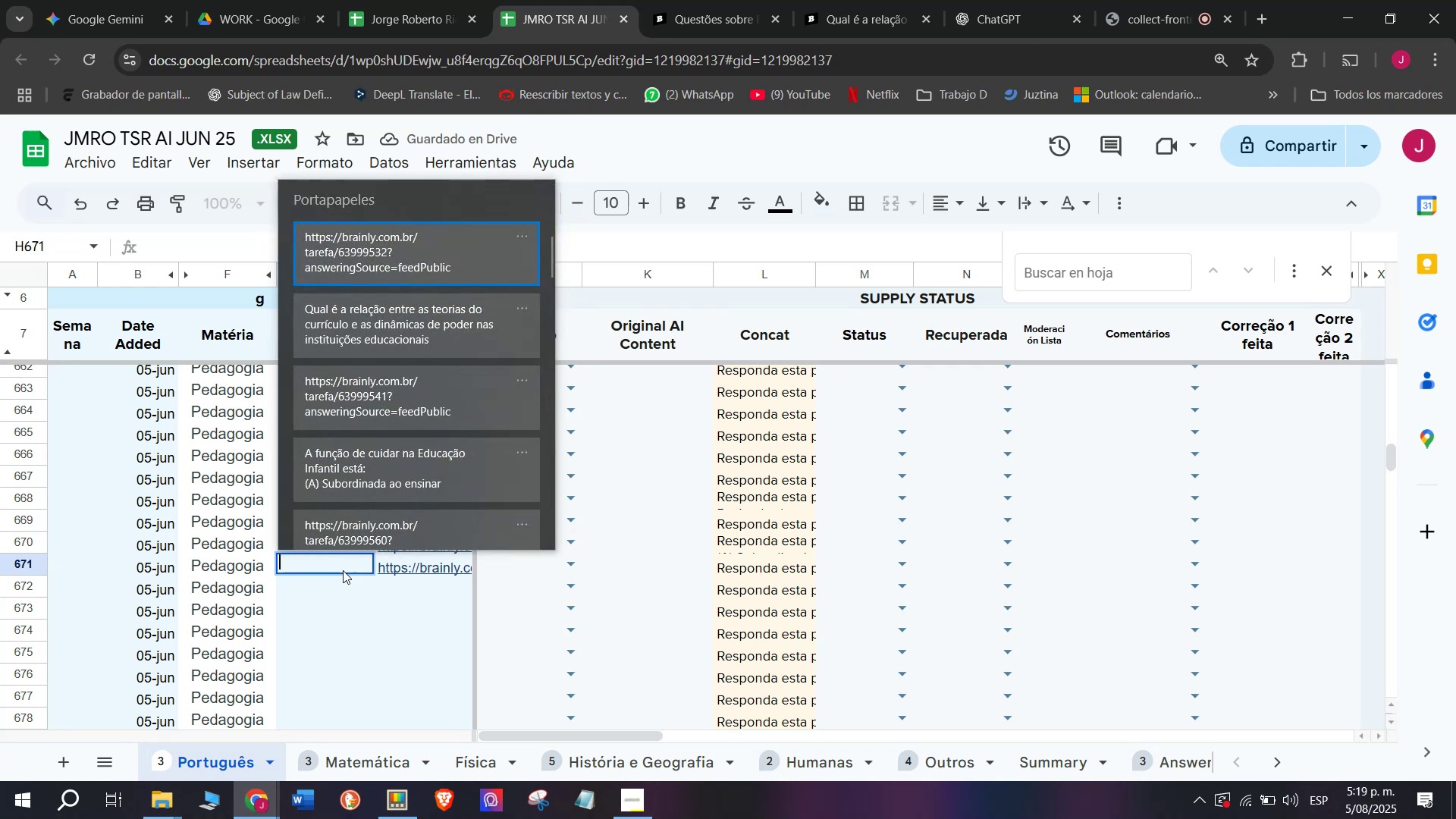 
key(Meta+V)
 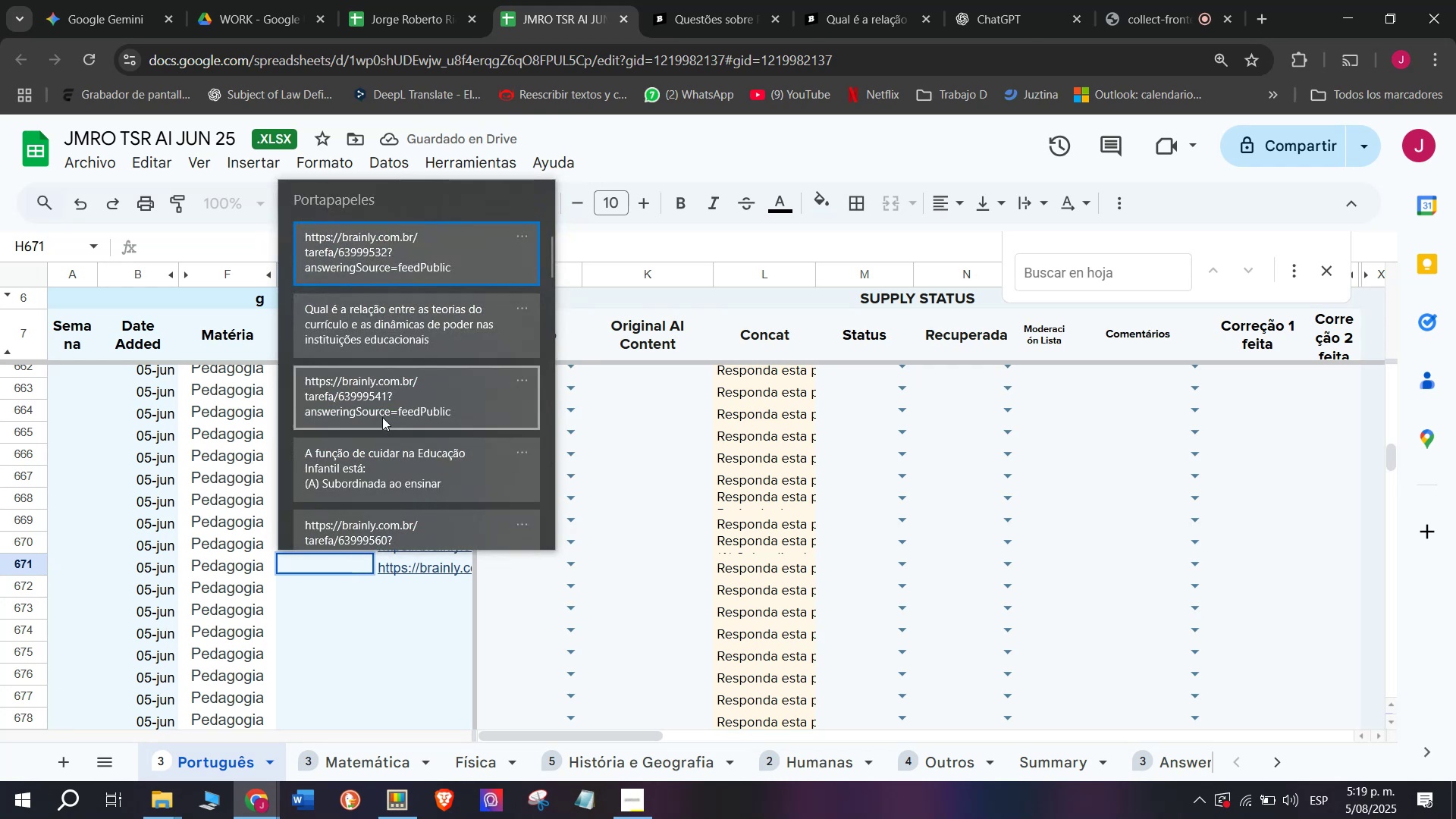 
left_click([397, 335])
 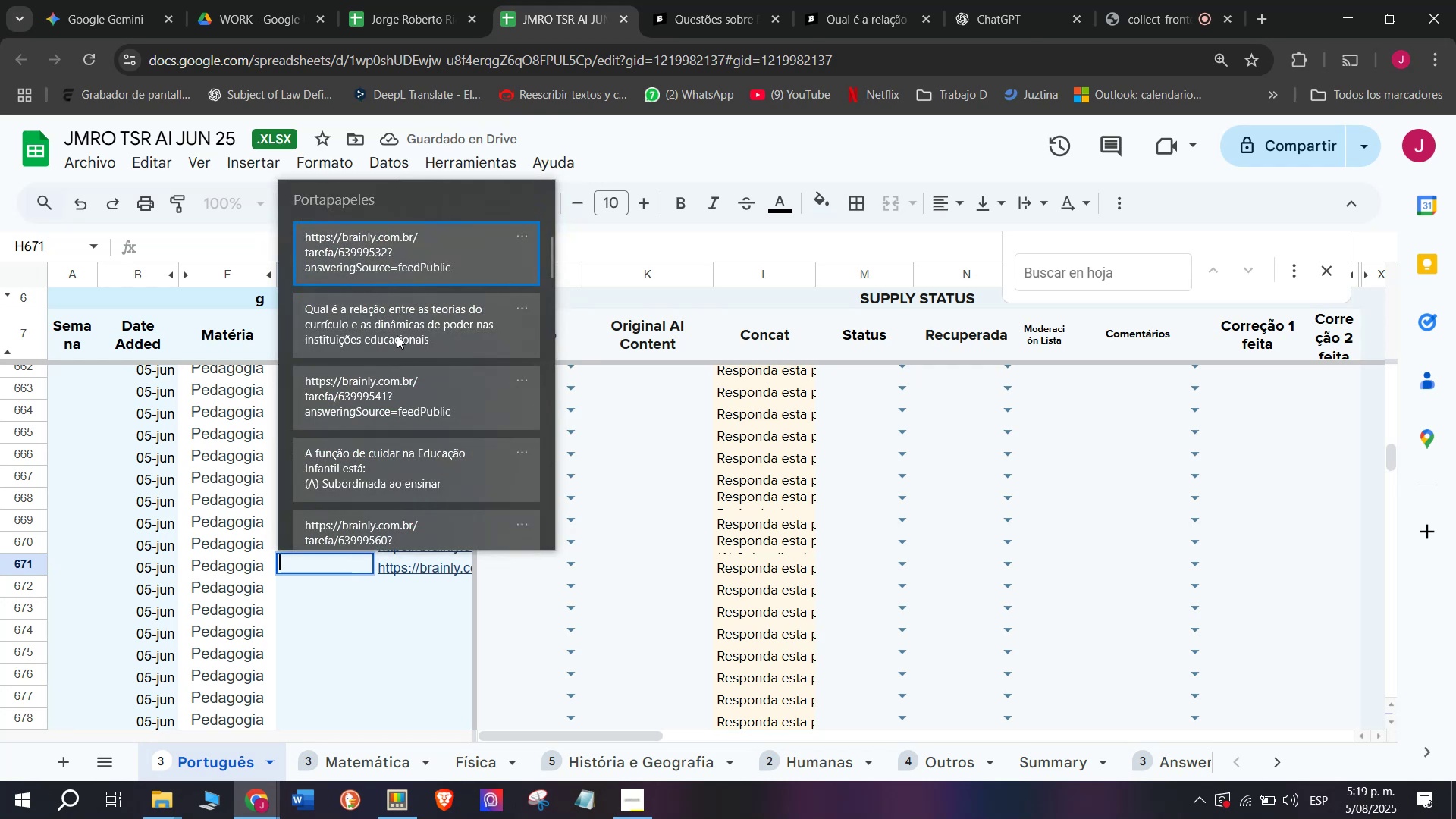 
key(Control+ControlLeft)
 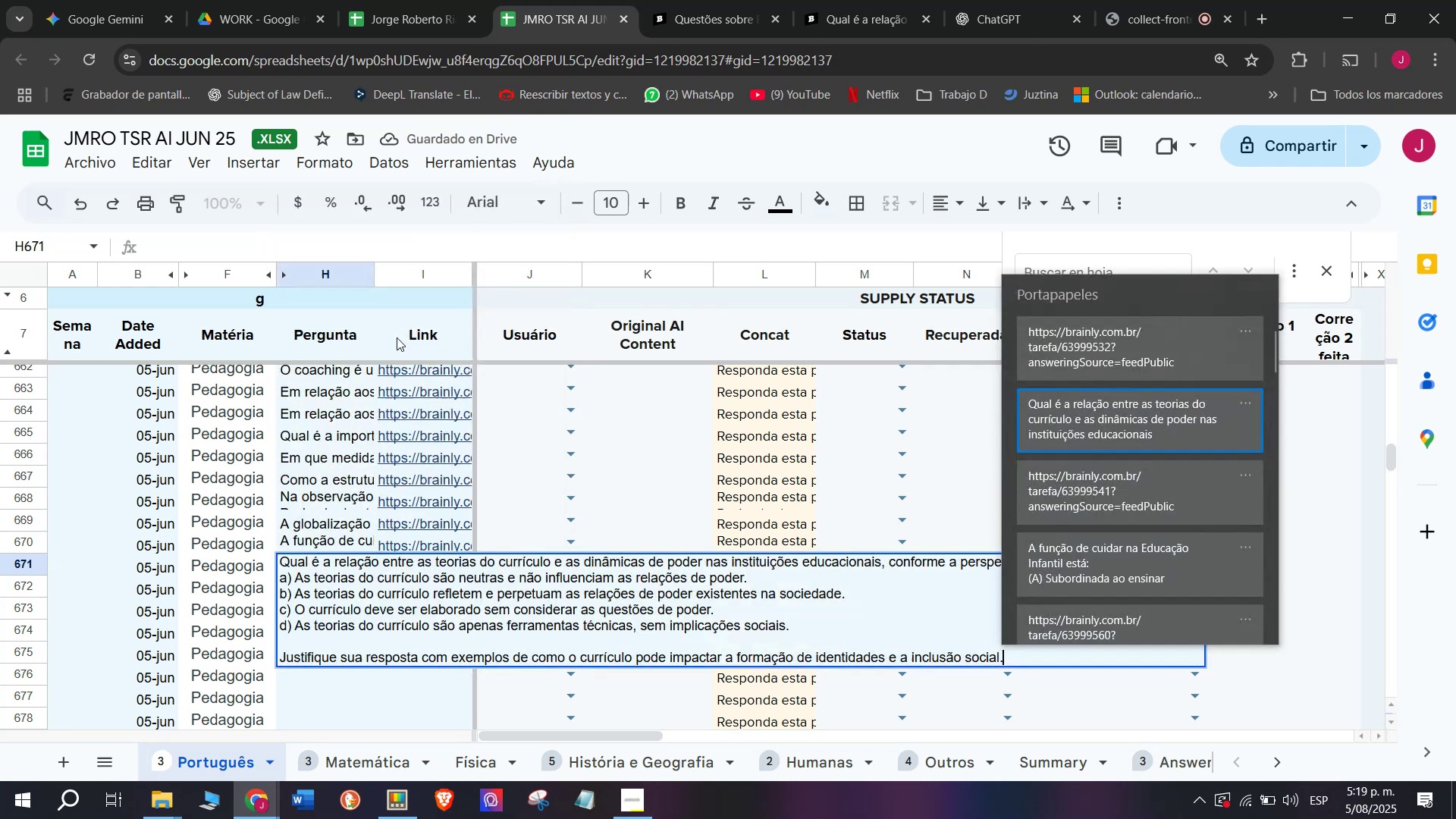 
key(Control+V)
 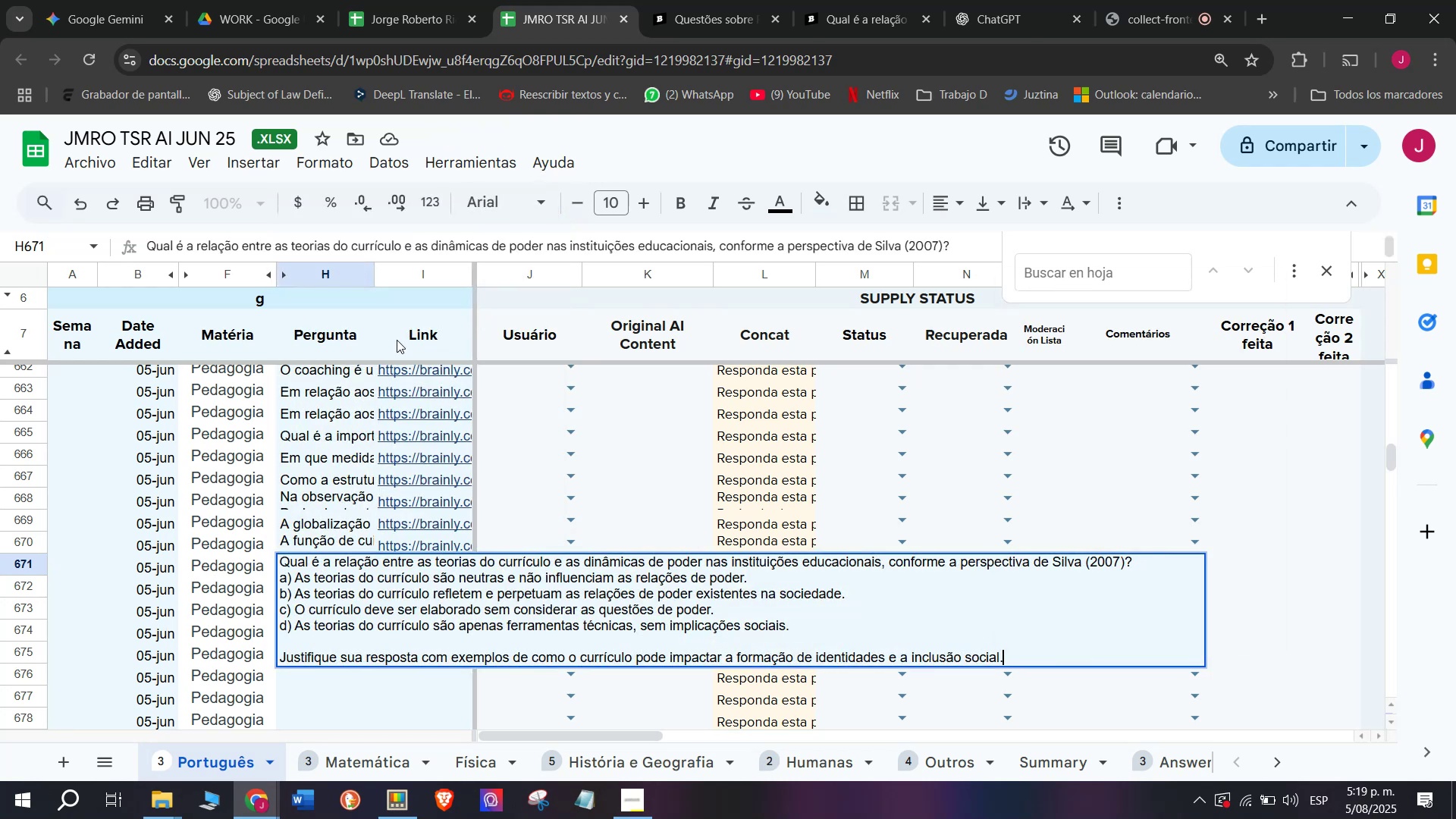 
key(Enter)
 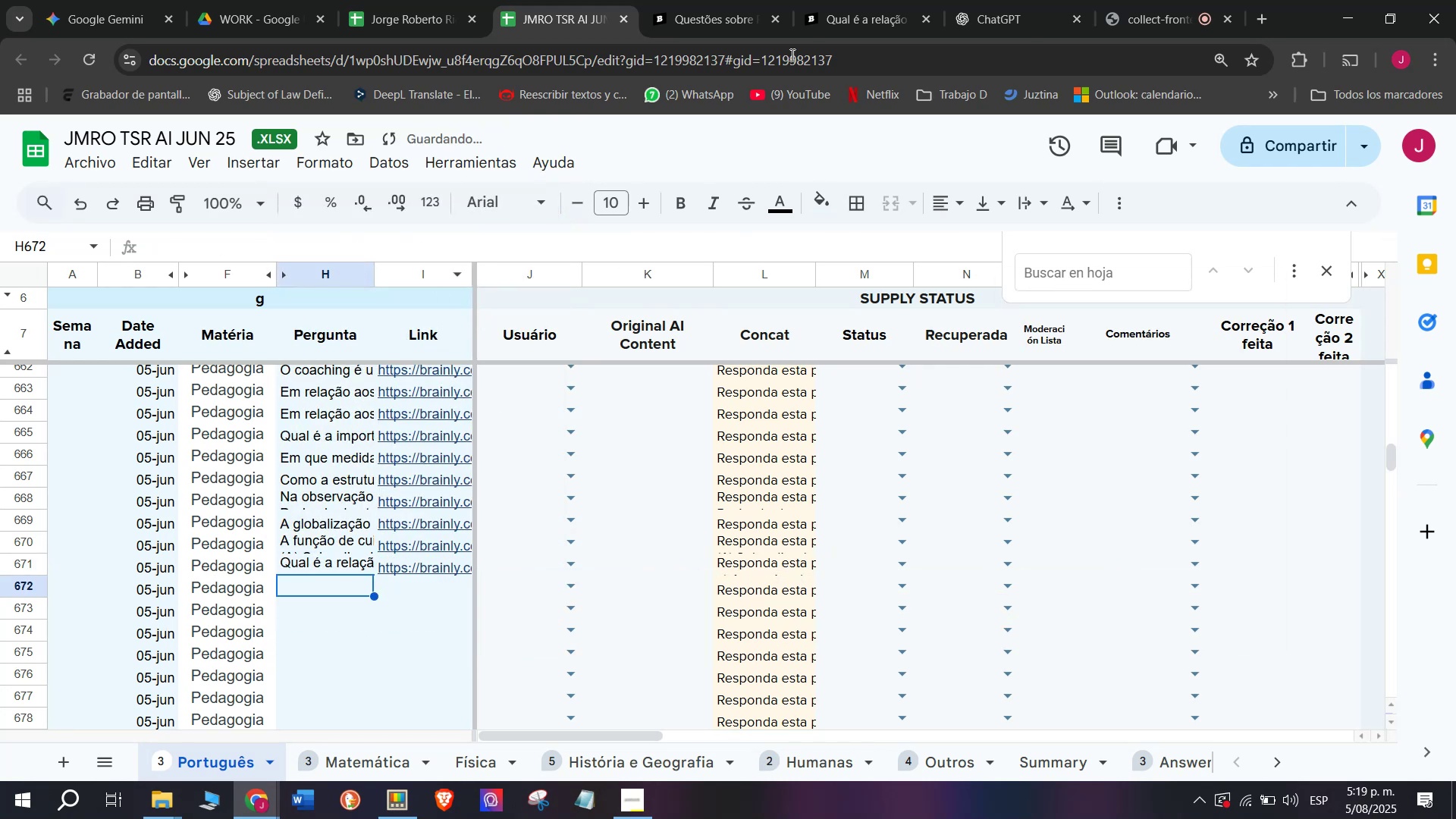 
left_click([849, 0])
 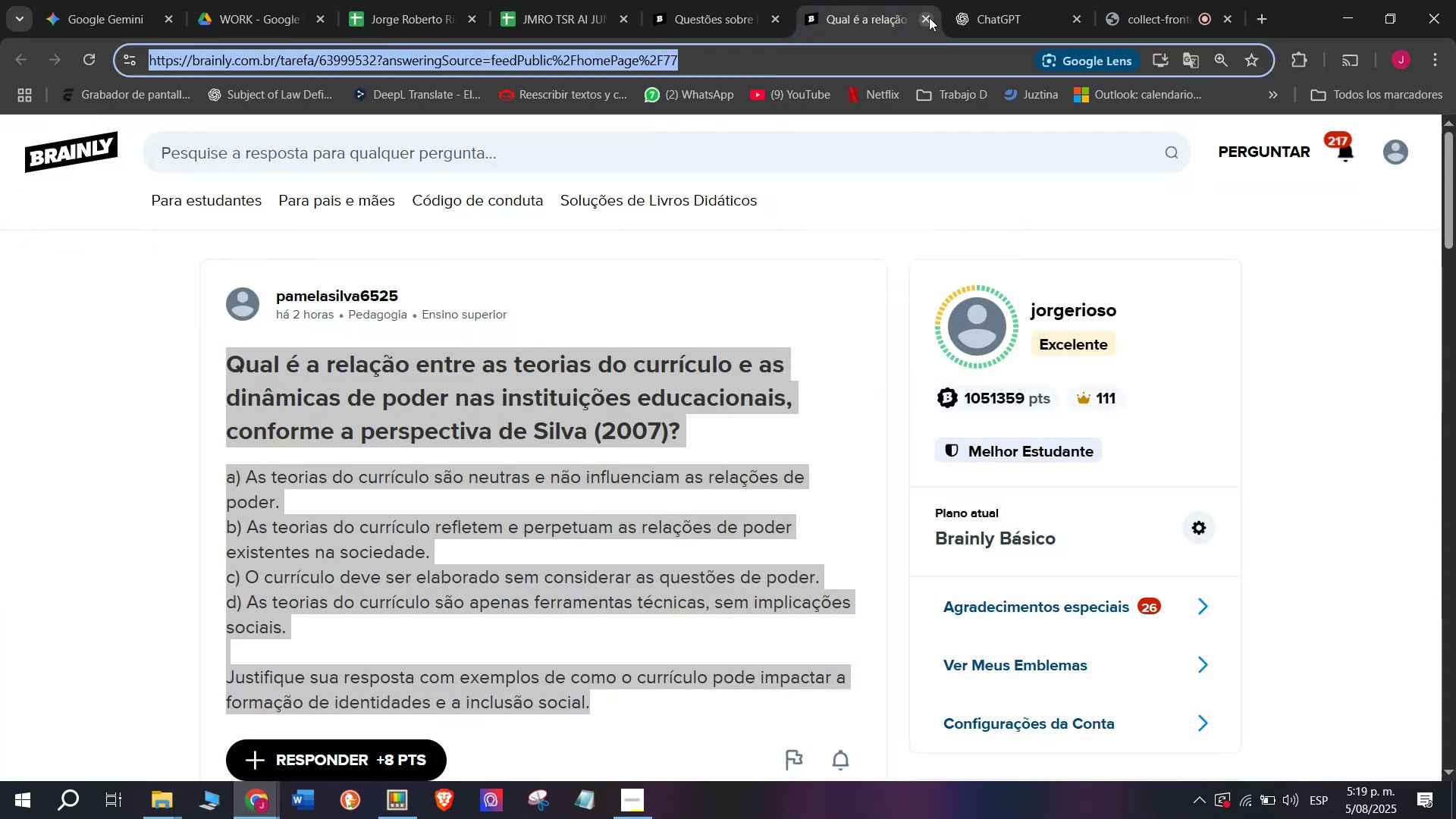 
double_click([745, 0])
 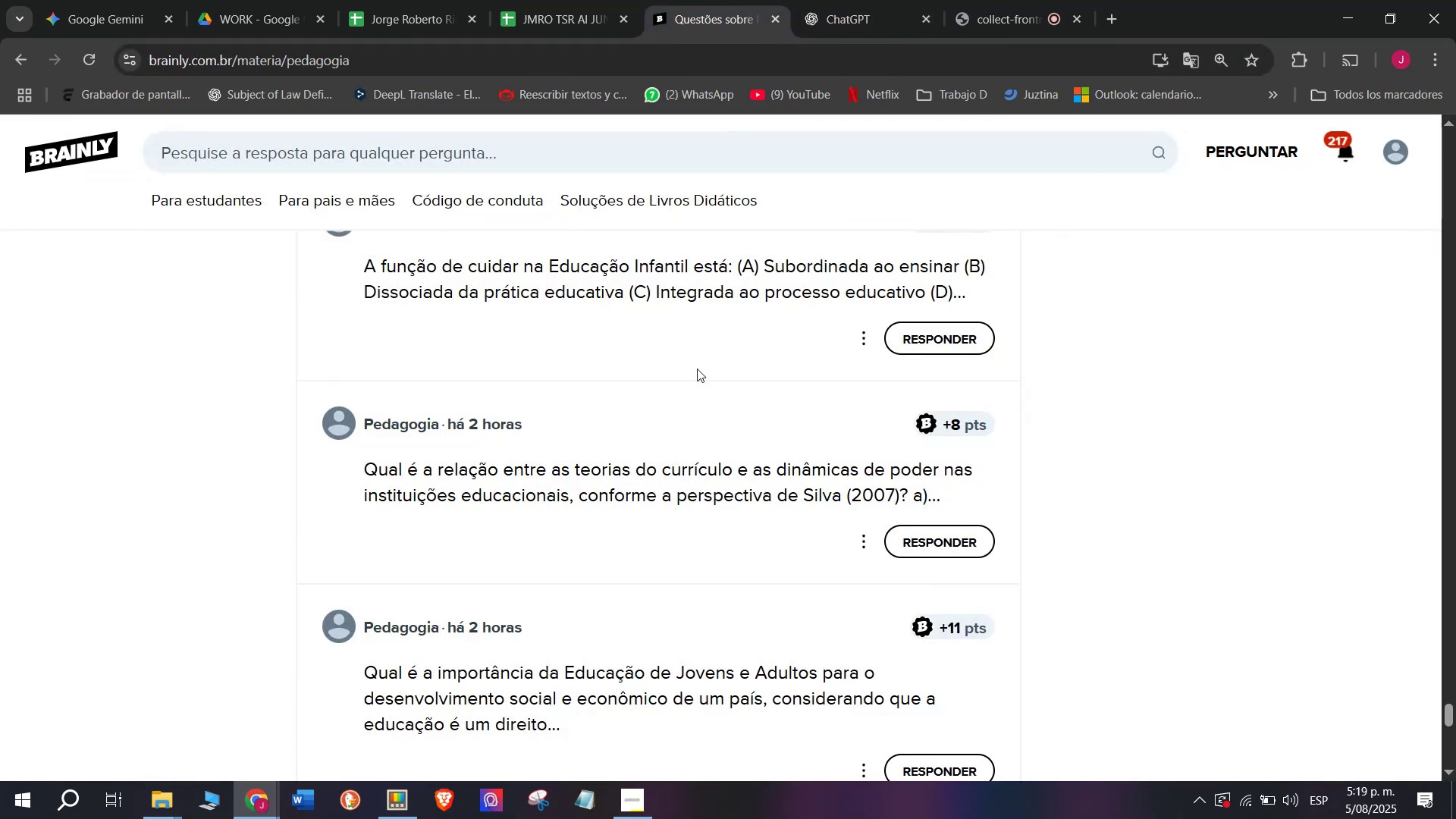 
scroll: coordinate [697, 369], scroll_direction: down, amount: 1.0
 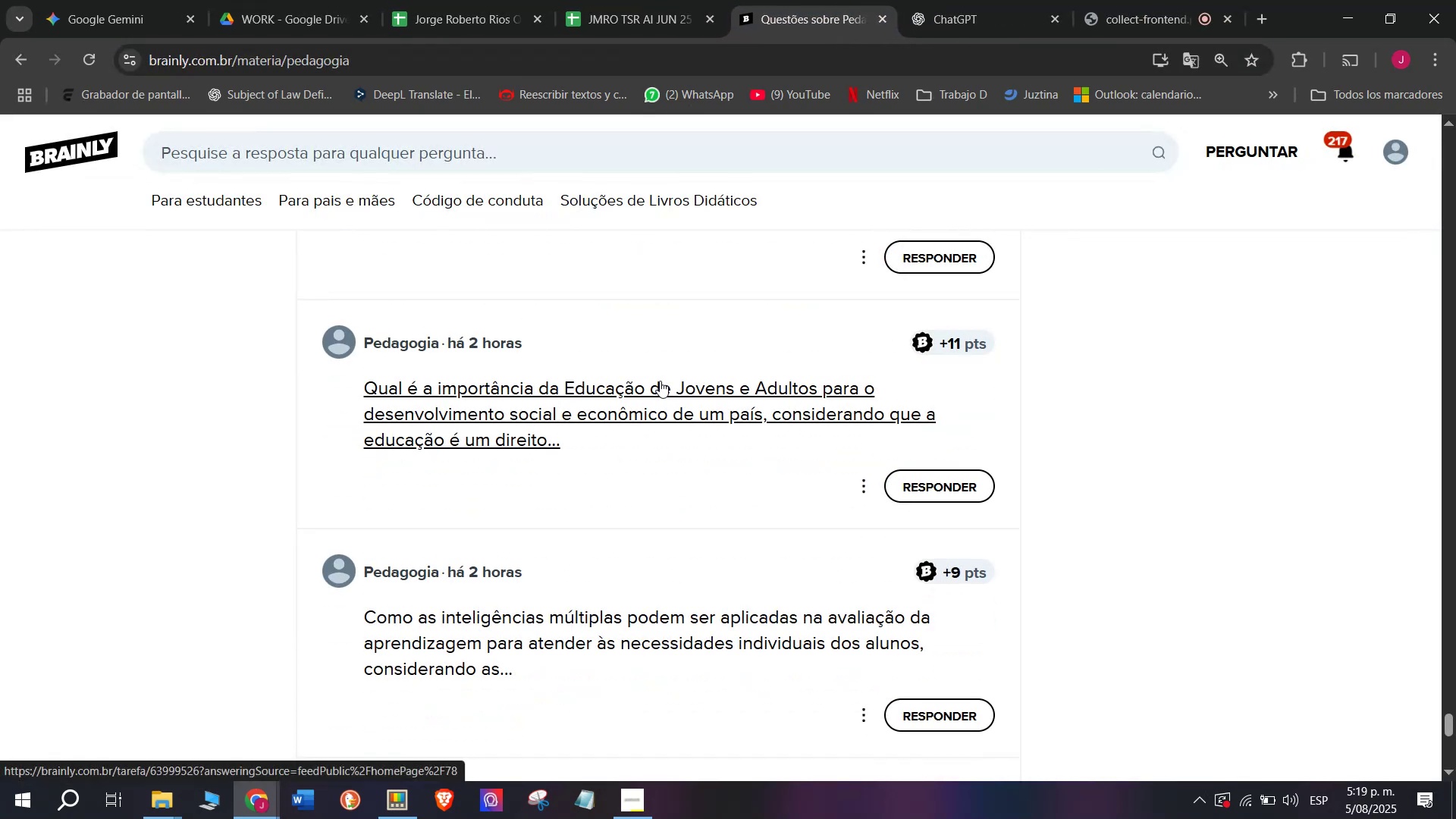 
right_click([655, 391])
 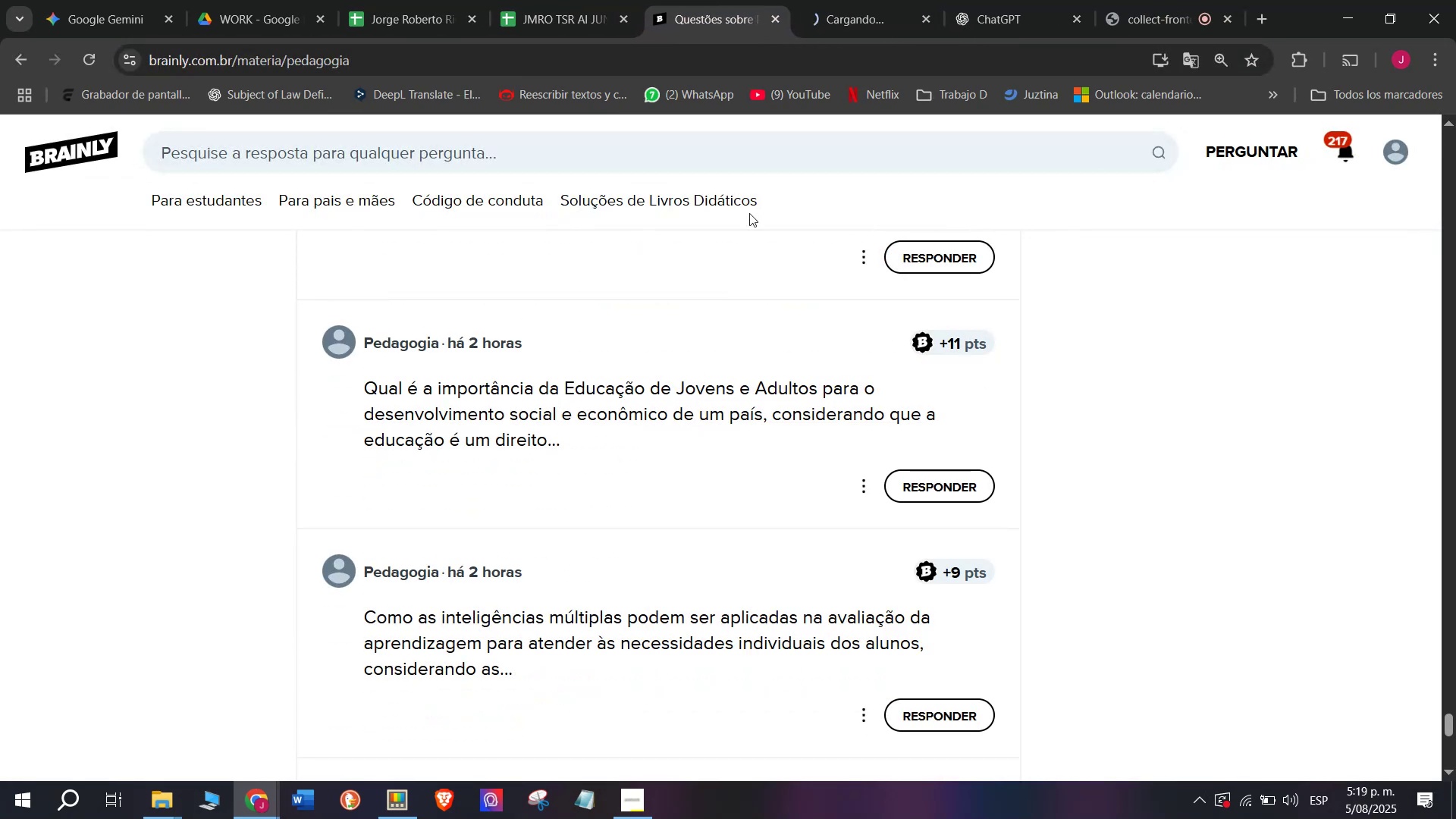 
left_click([863, 0])
 